 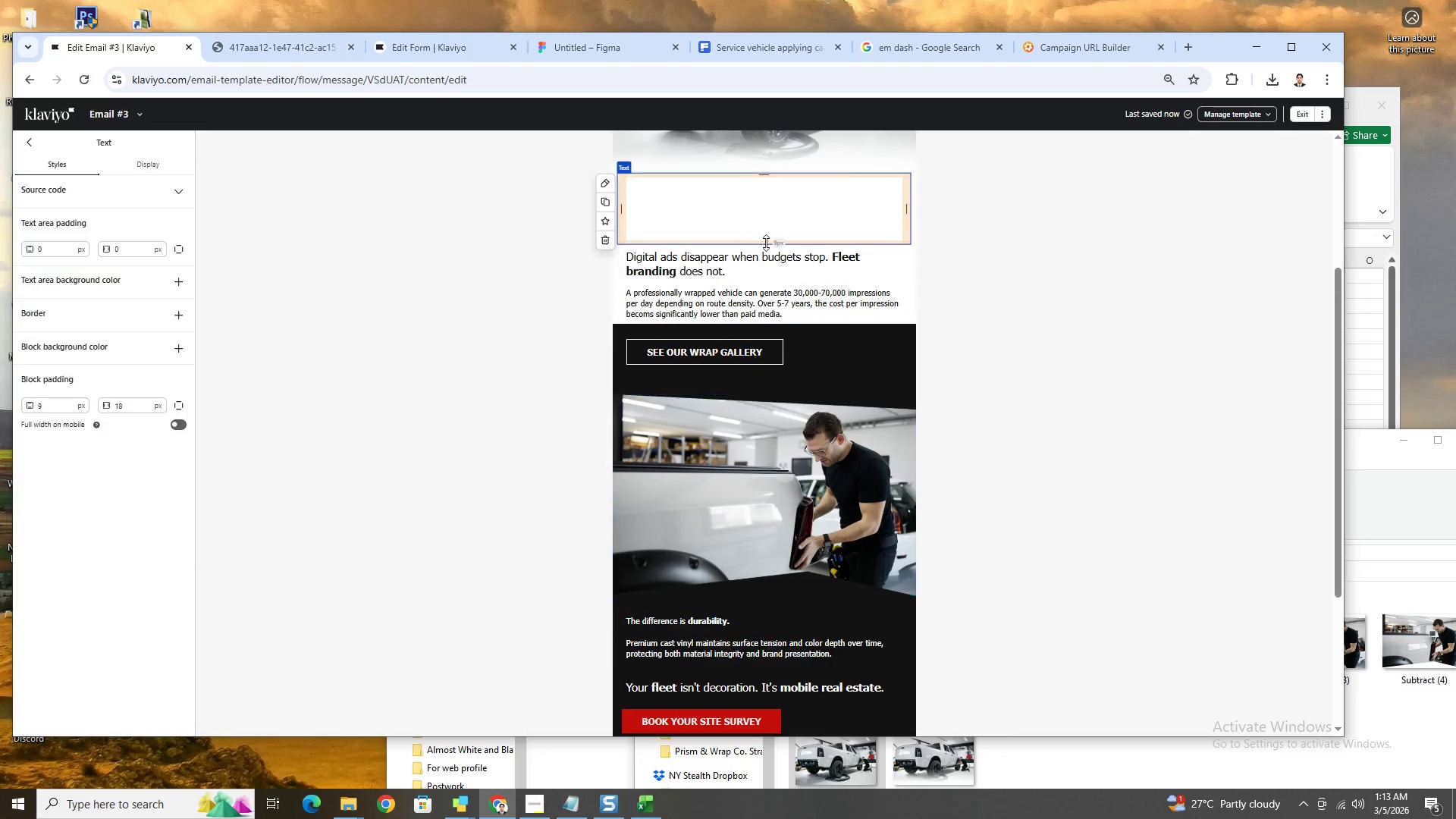 
scroll: coordinate [833, 259], scroll_direction: up, amount: 2.0
 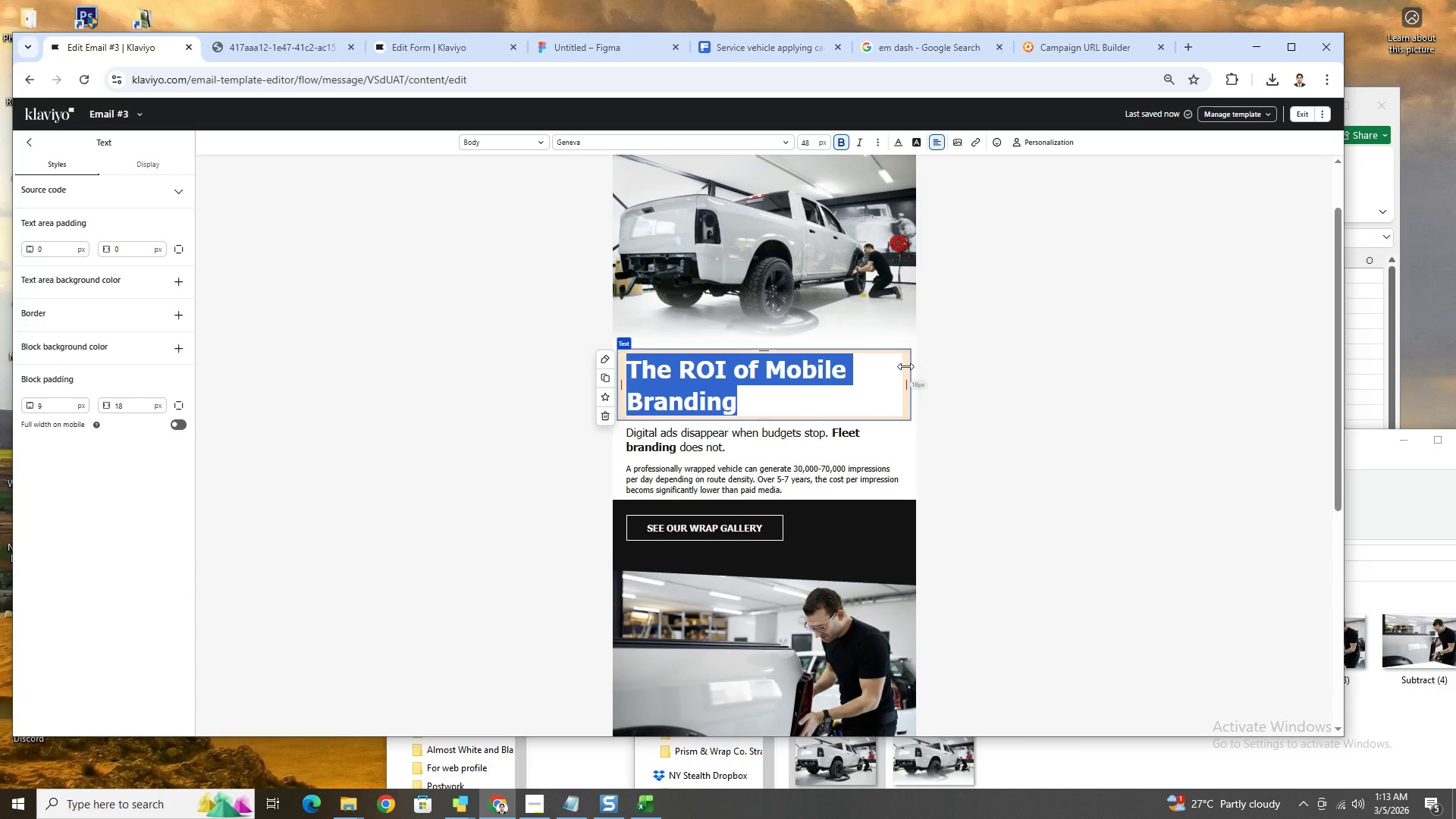 
type(Behind the install)
 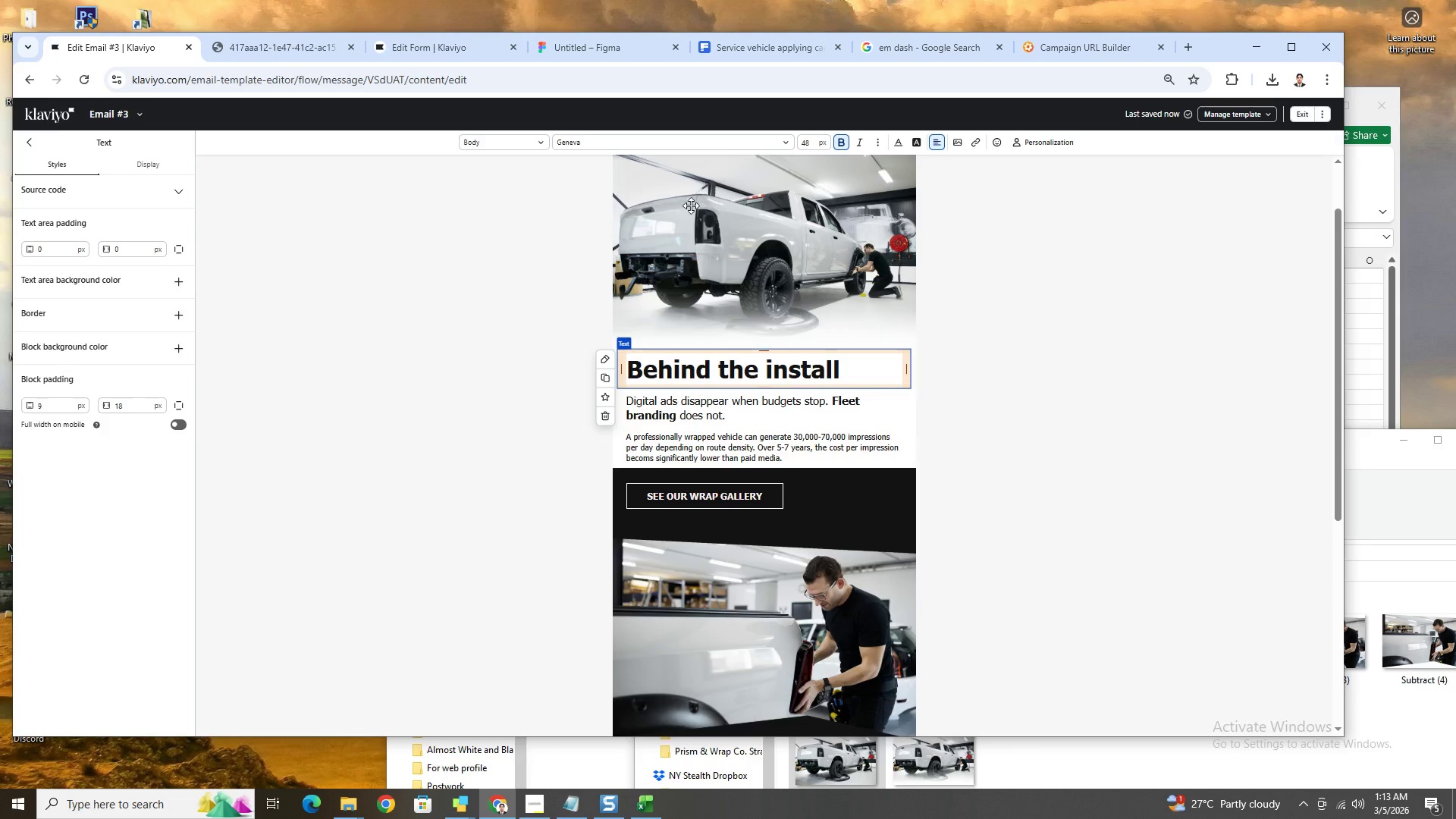 
left_click([807, 416])
 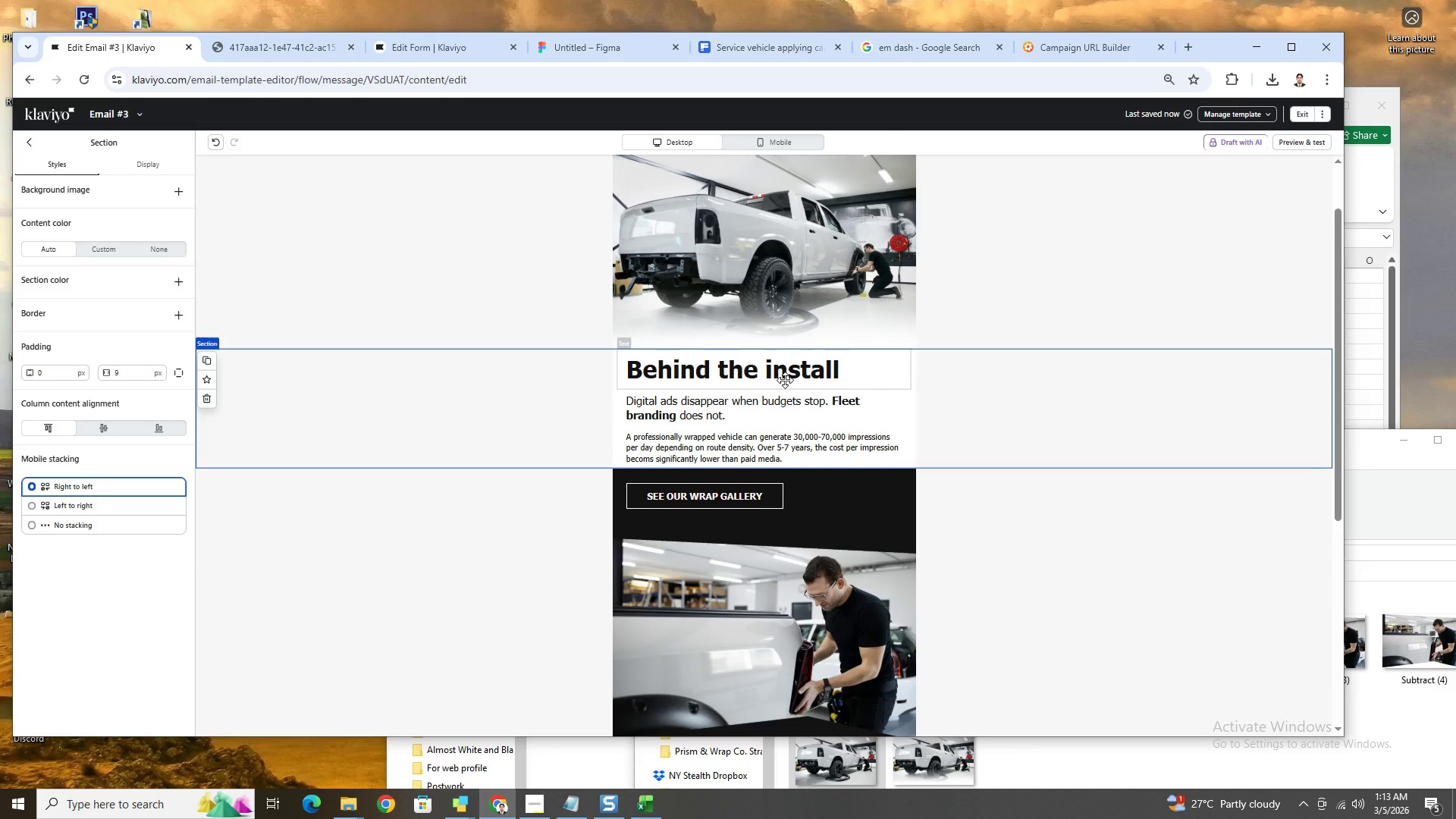 
double_click([783, 371])
 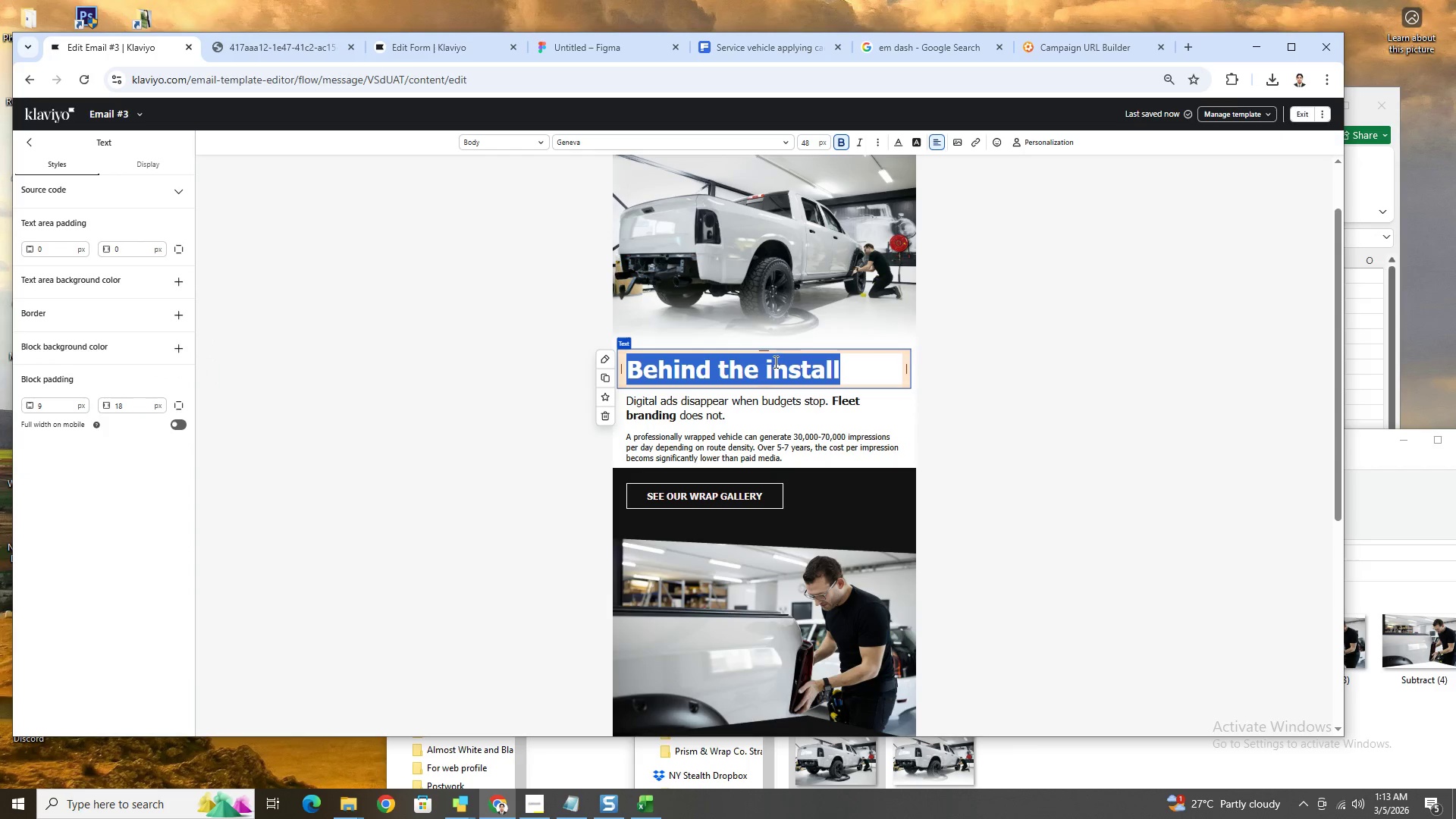 
left_click([774, 362])
 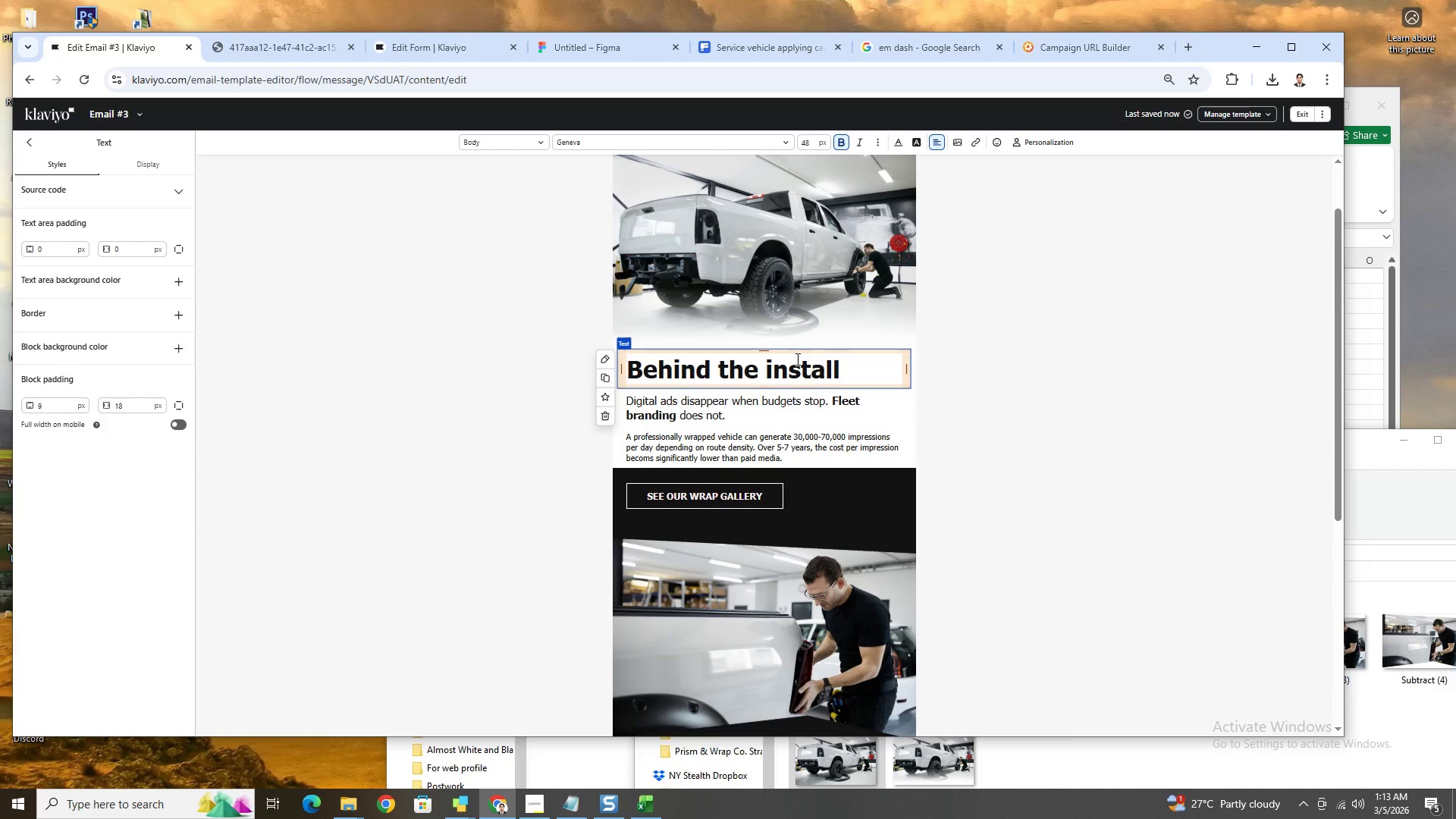 
key(Backspace)
 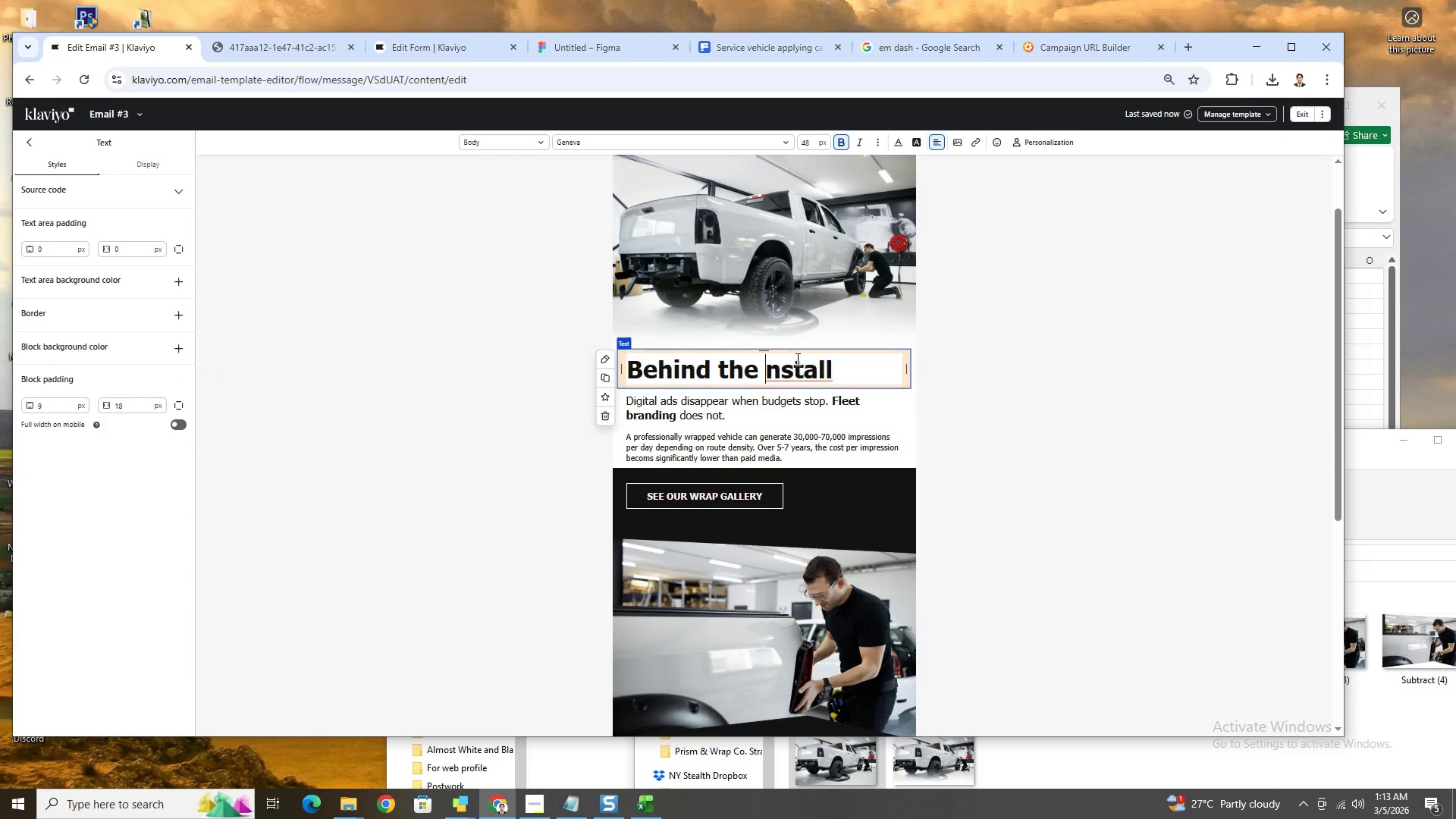 
key(Shift+I)
 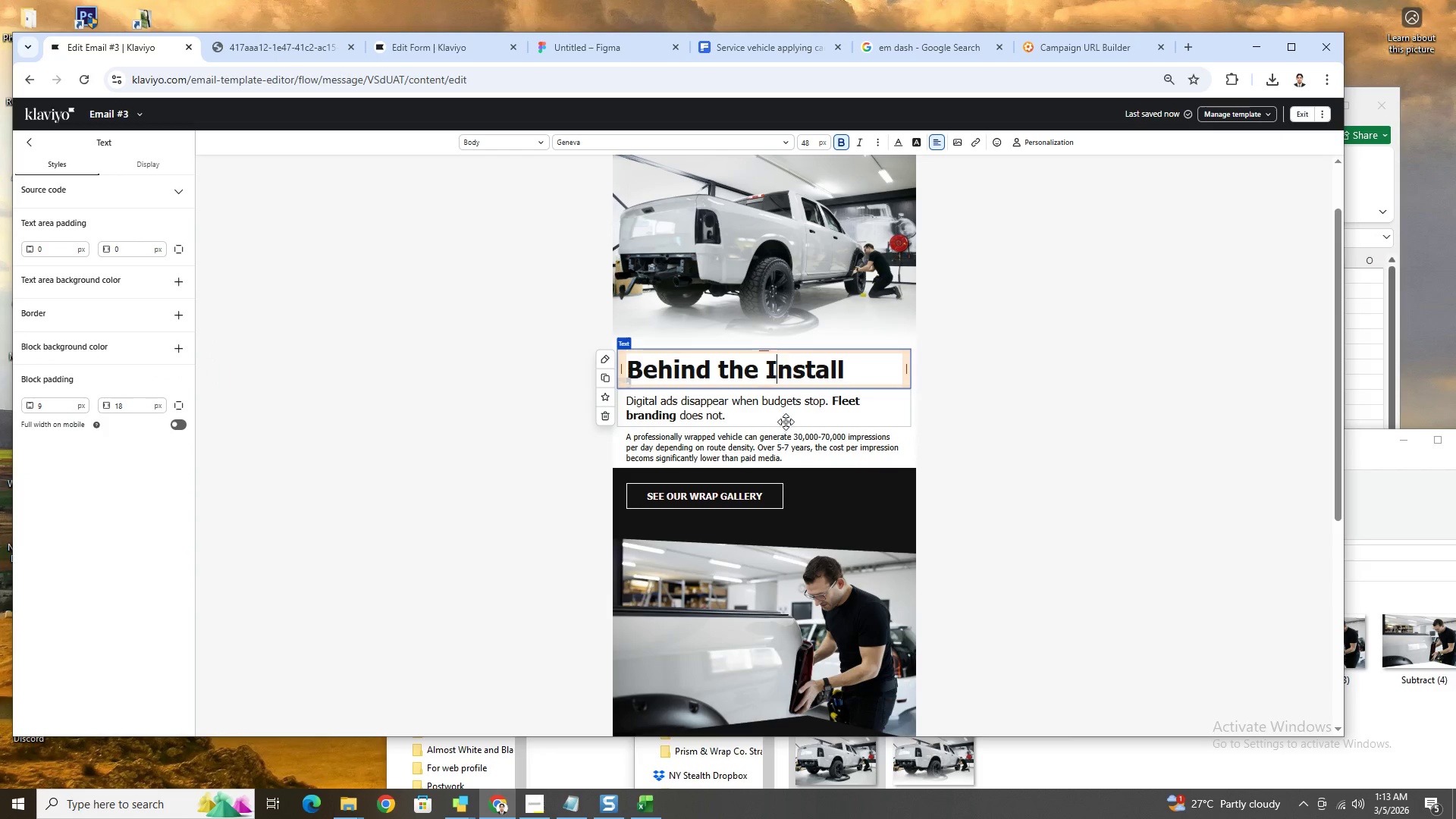 
left_click([786, 413])
 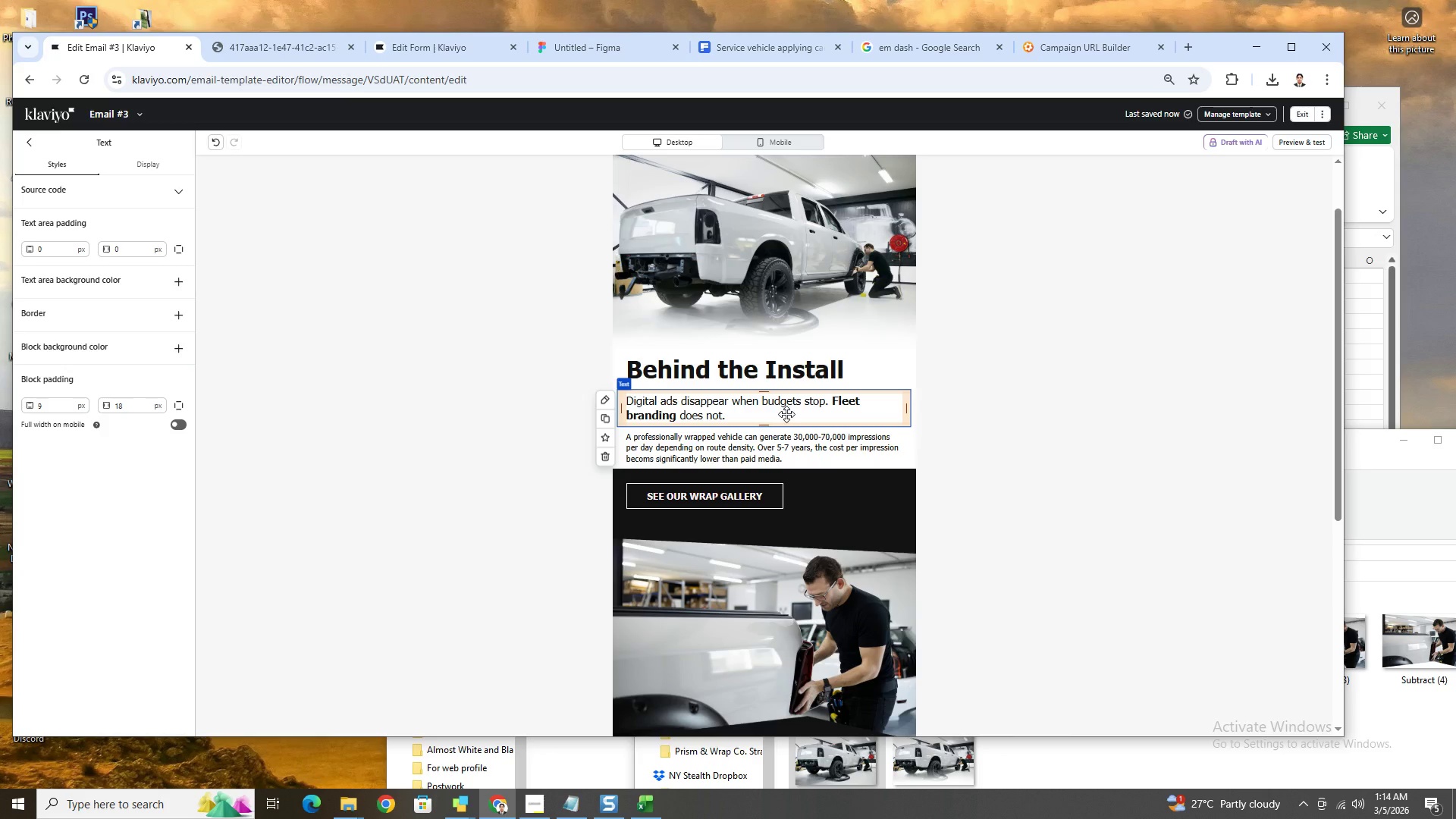 
wait(11.31)
 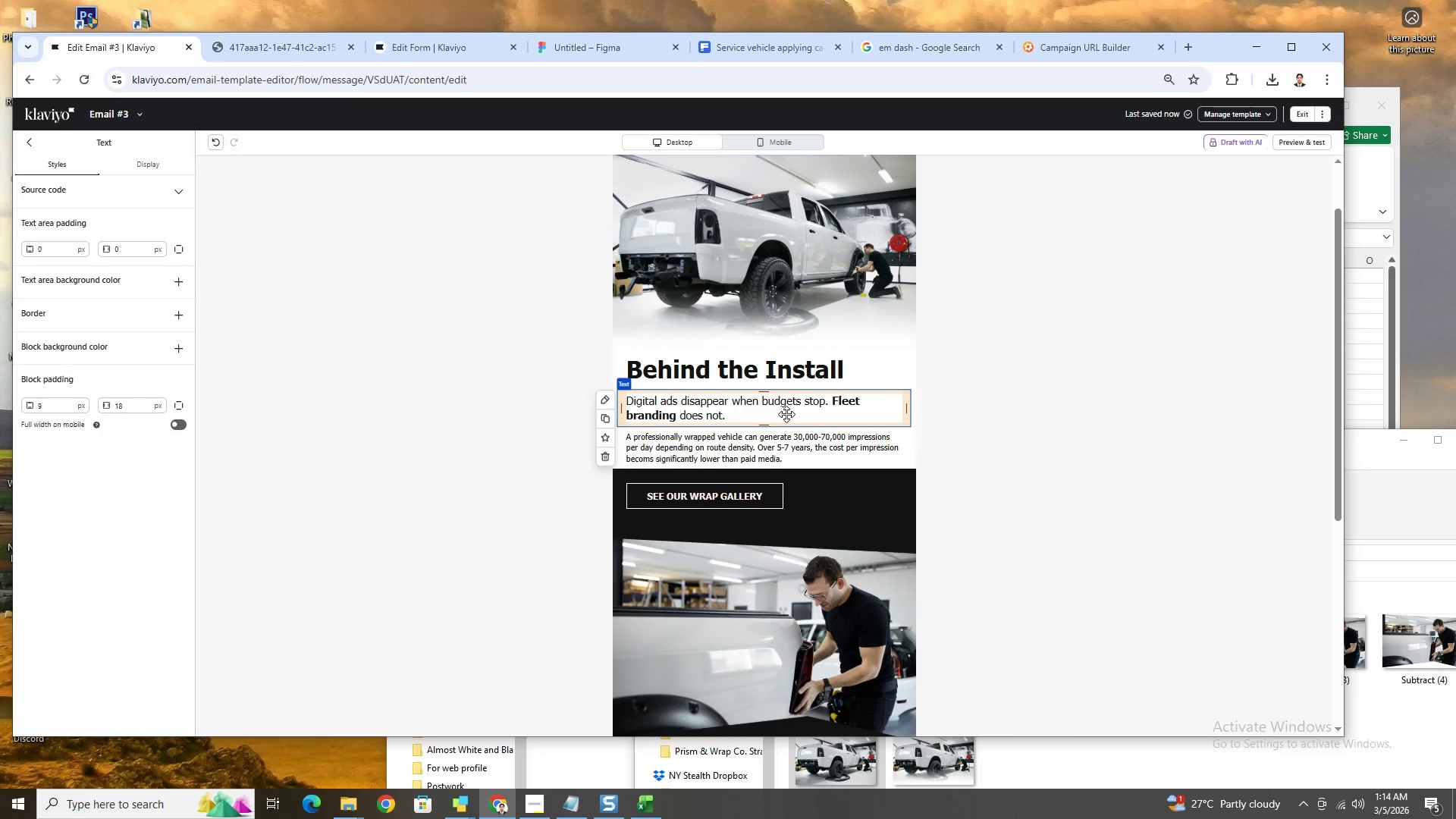 
left_click([781, 409])
 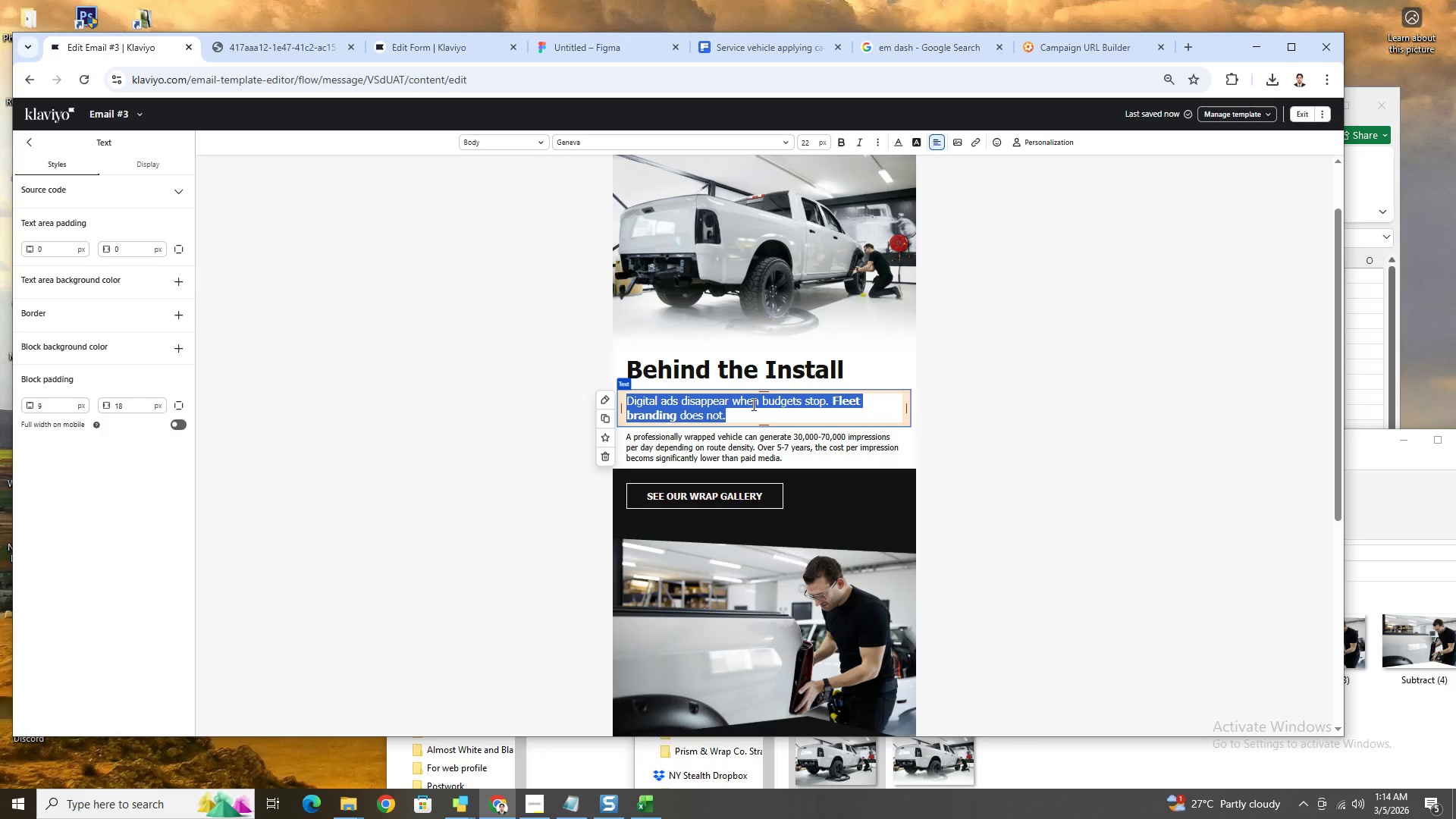 
type(Great wraps don't announce themselves with noise)
 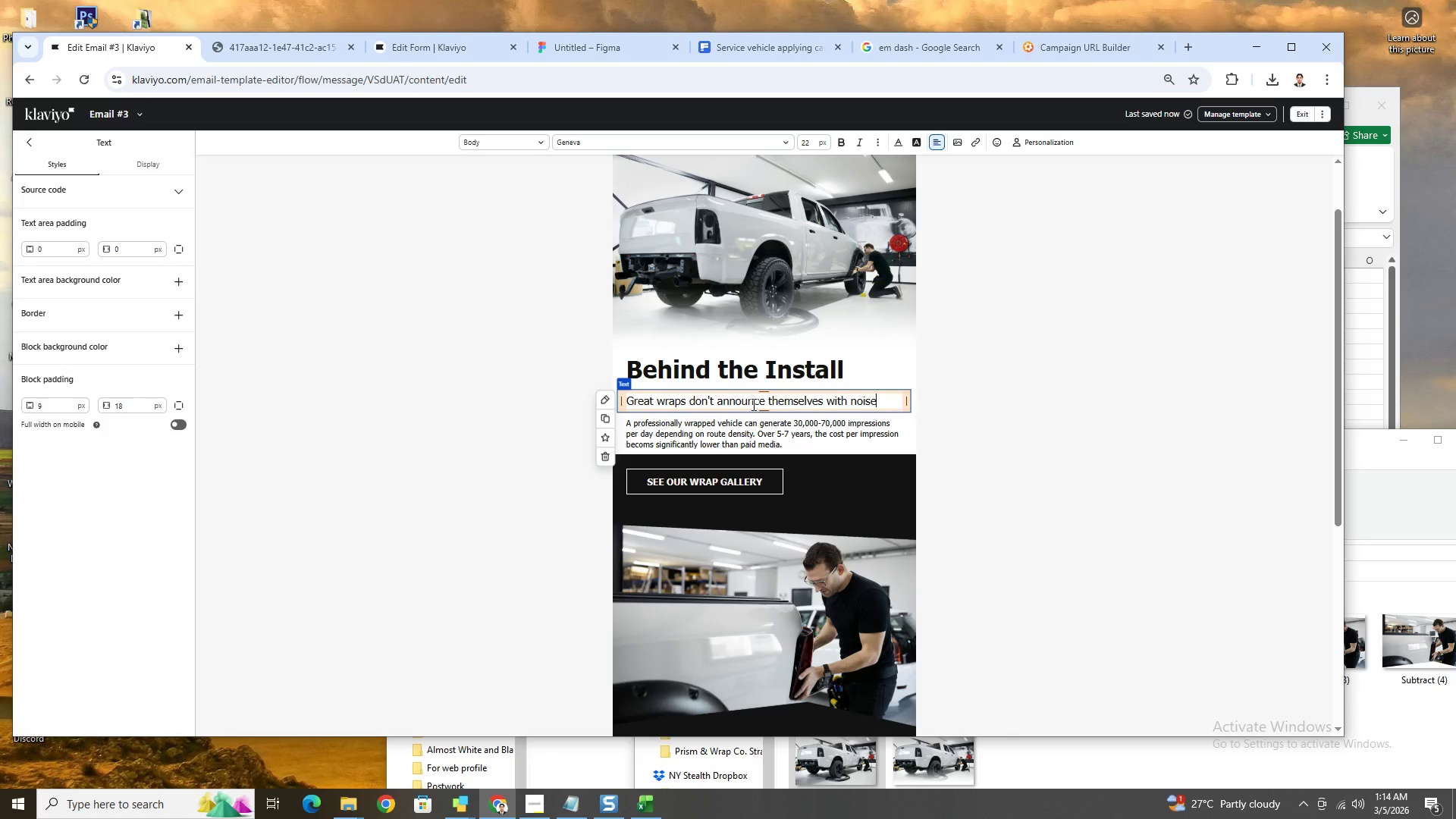 
type(. They fell integrated)
 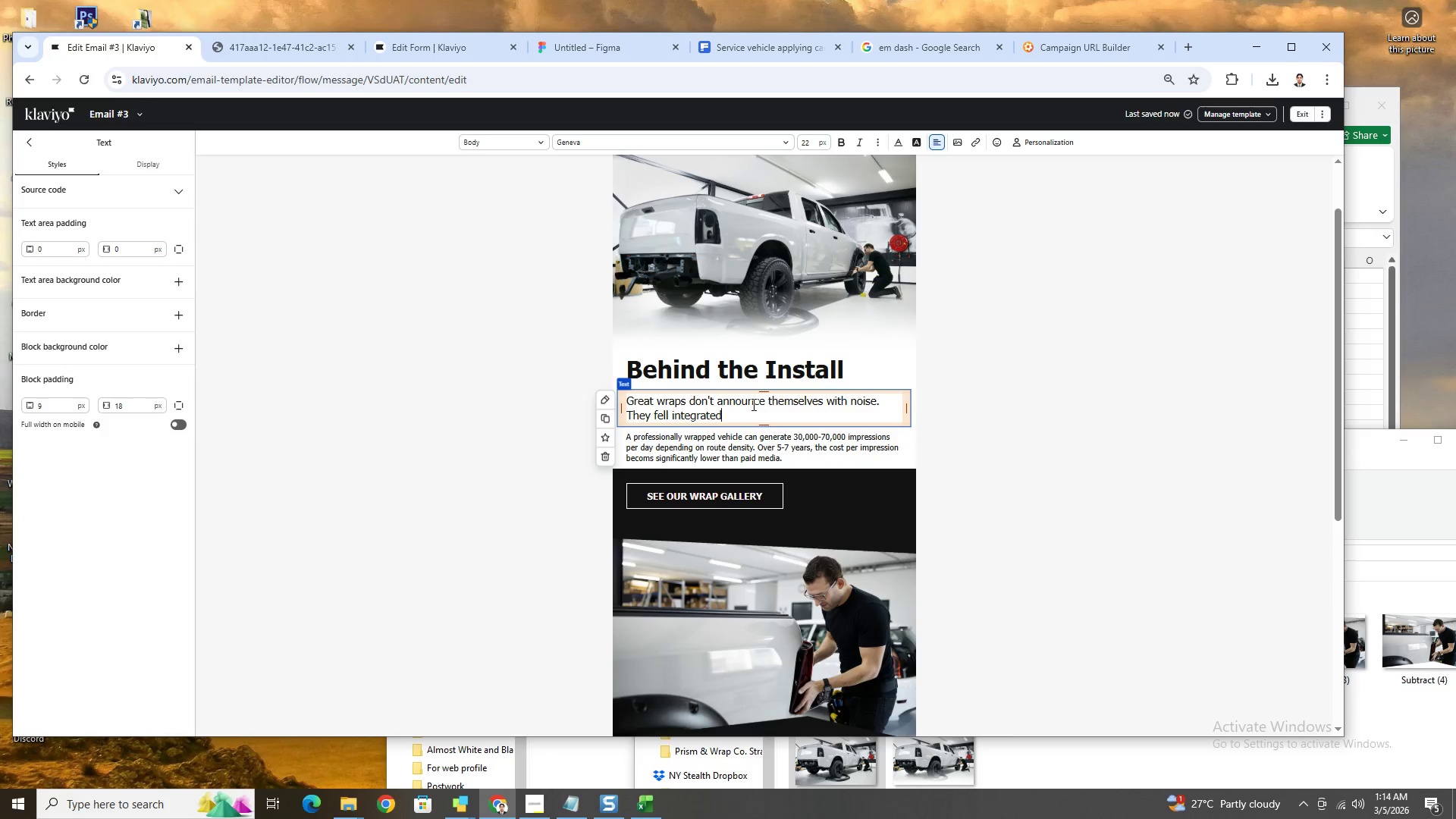 
hold_key(key=Period, duration=0.31)
 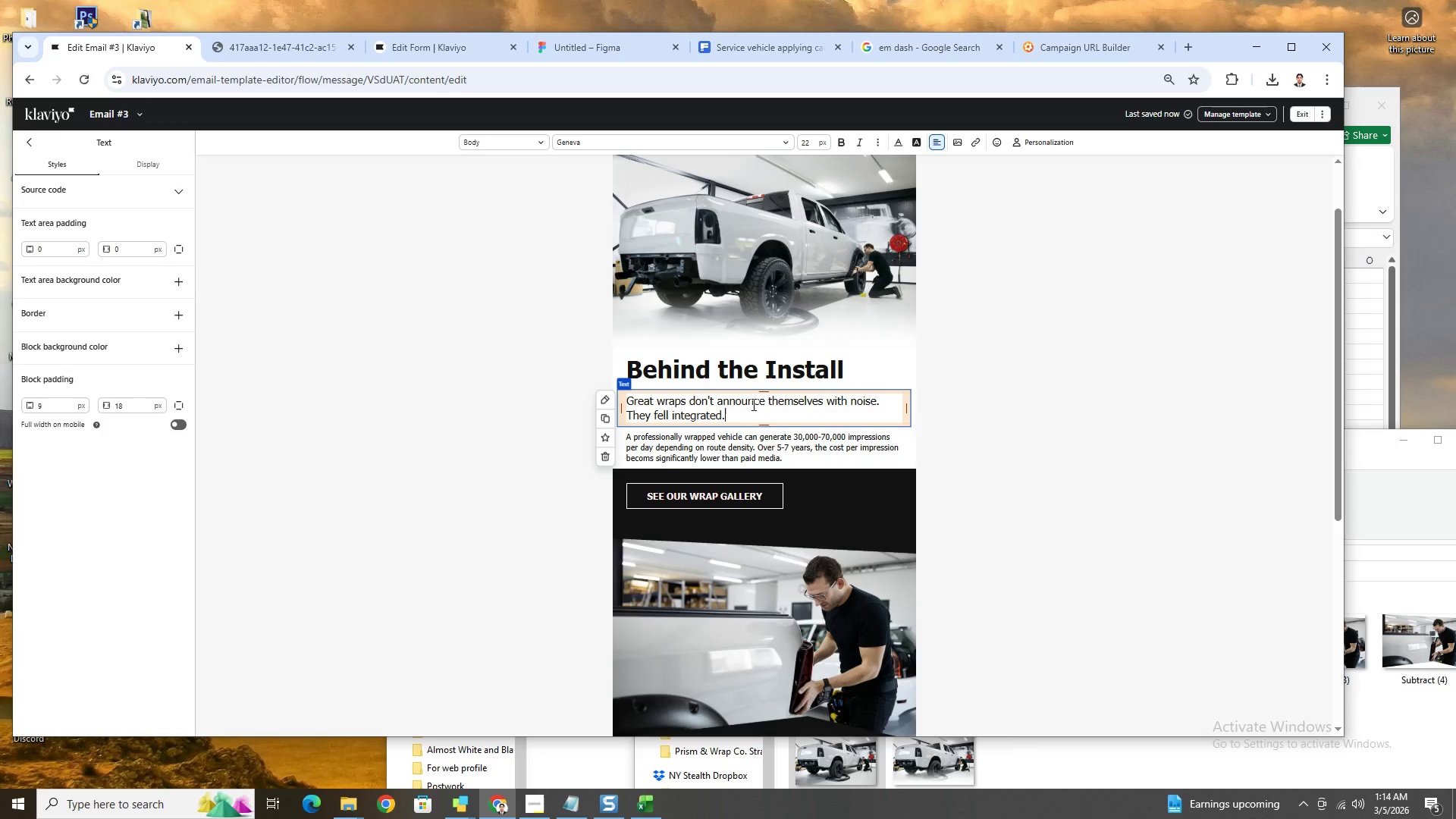 
type( Intentional.)
 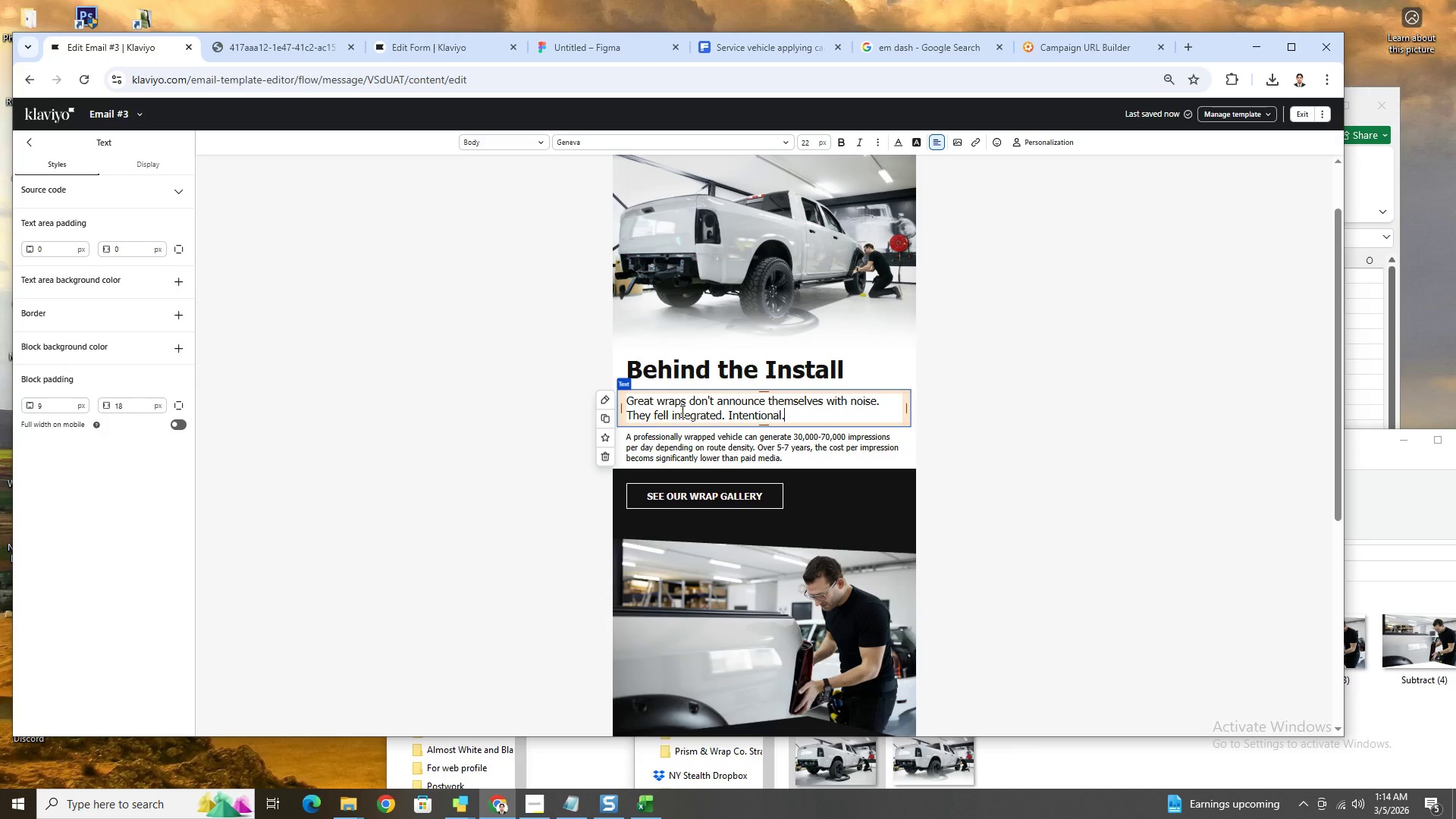 
left_click([668, 414])
 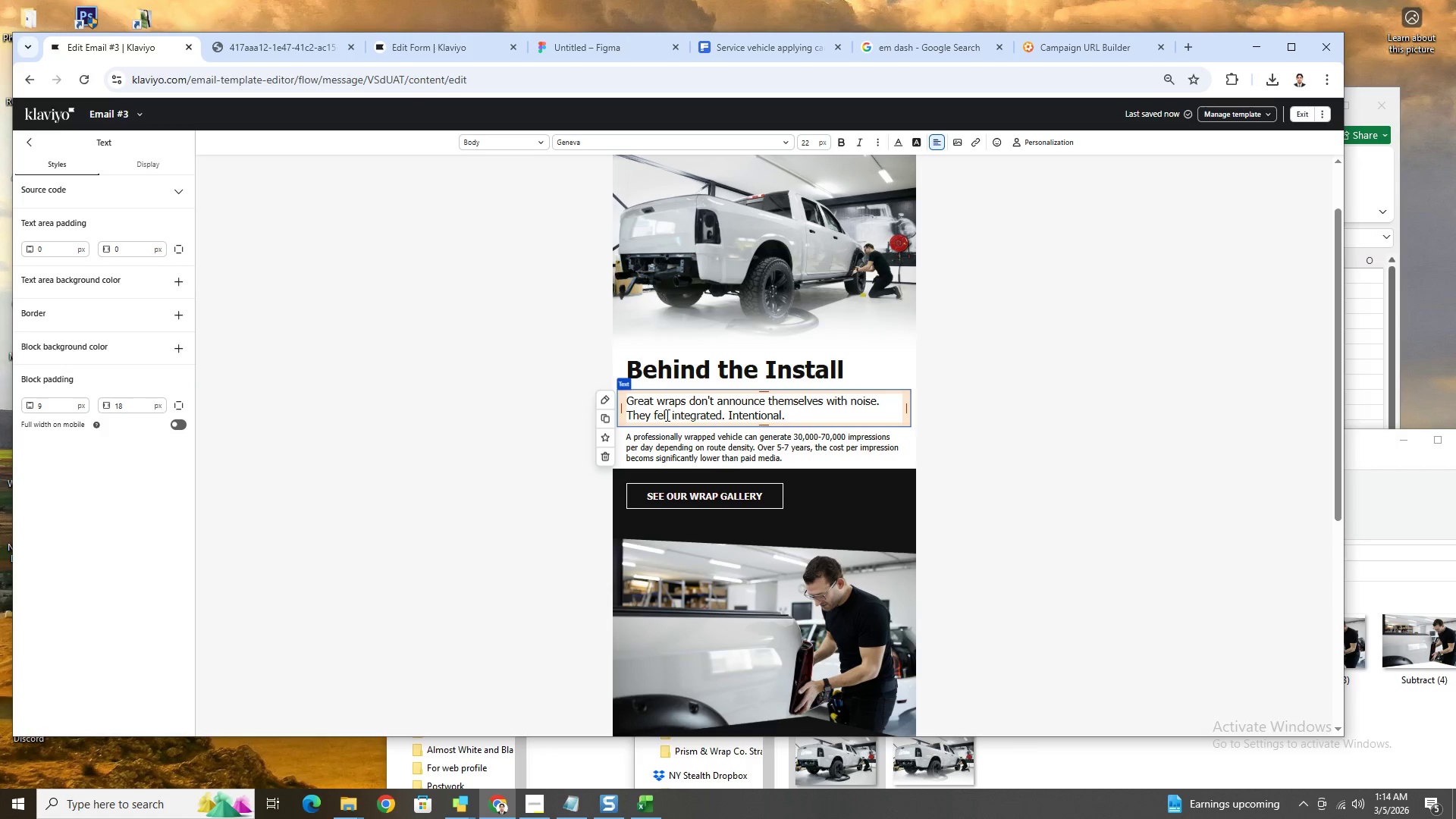 
left_click([668, 414])
 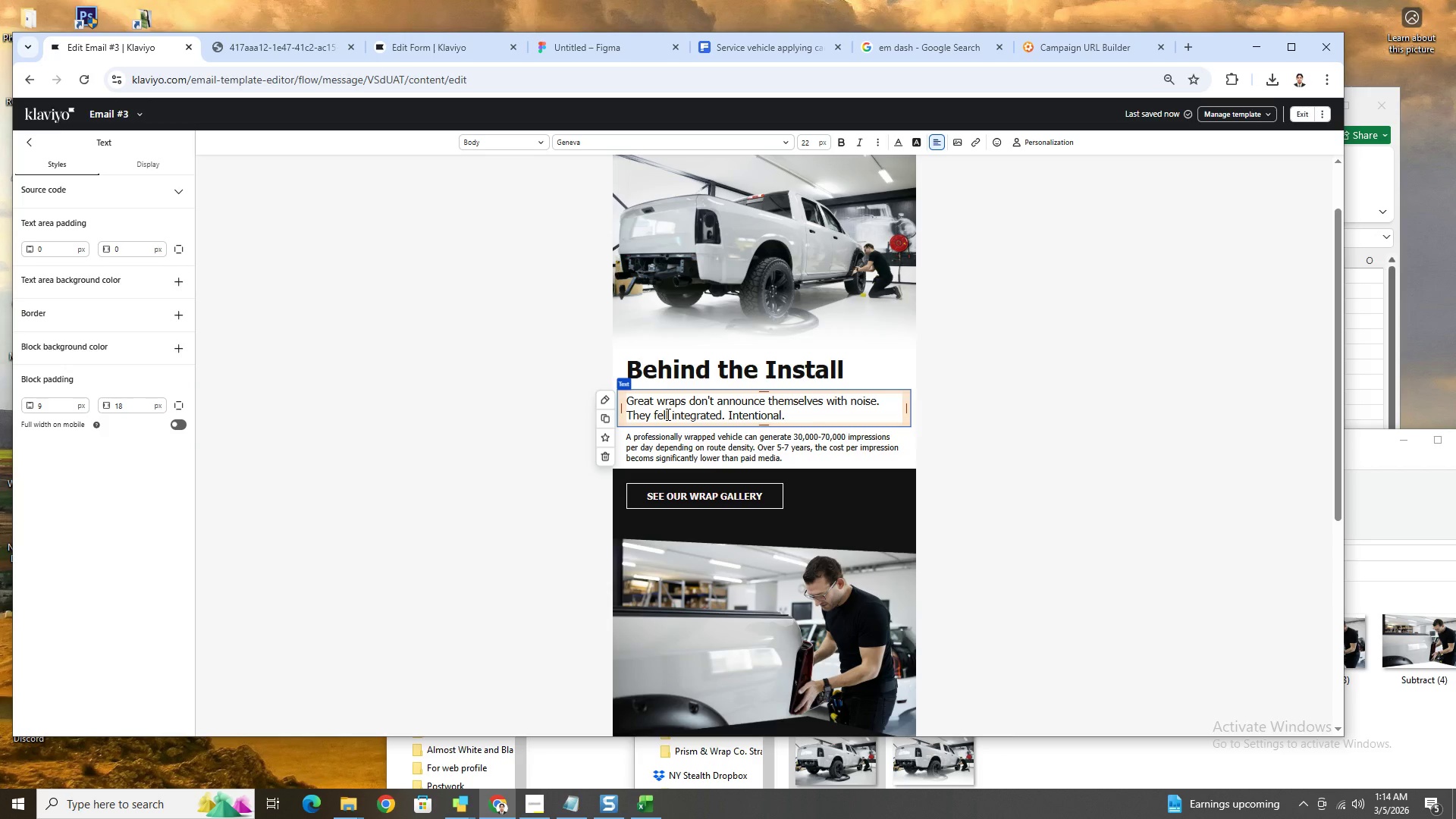 
left_click([667, 414])
 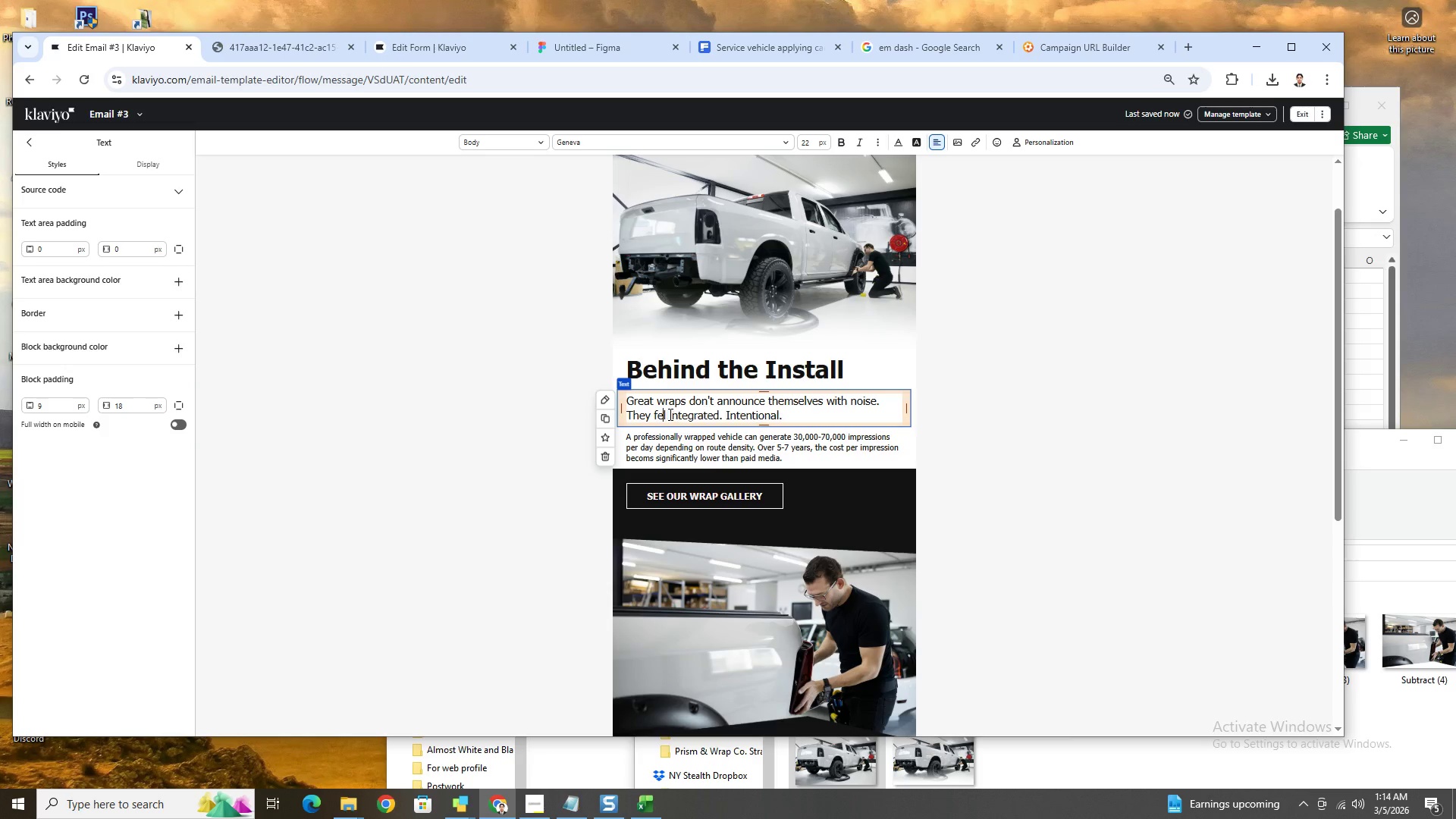 
key(Backspace)
 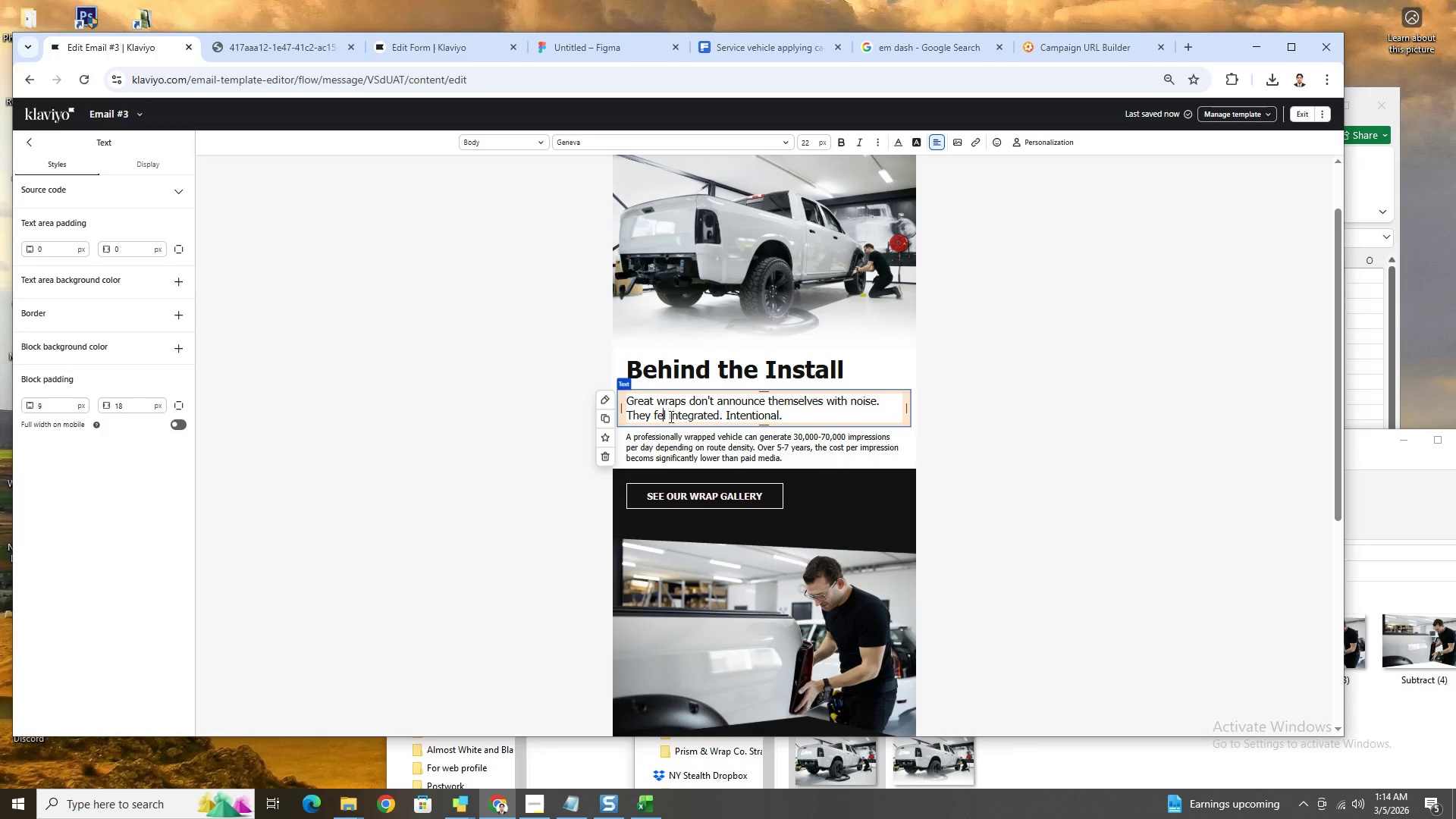 
key(E)
 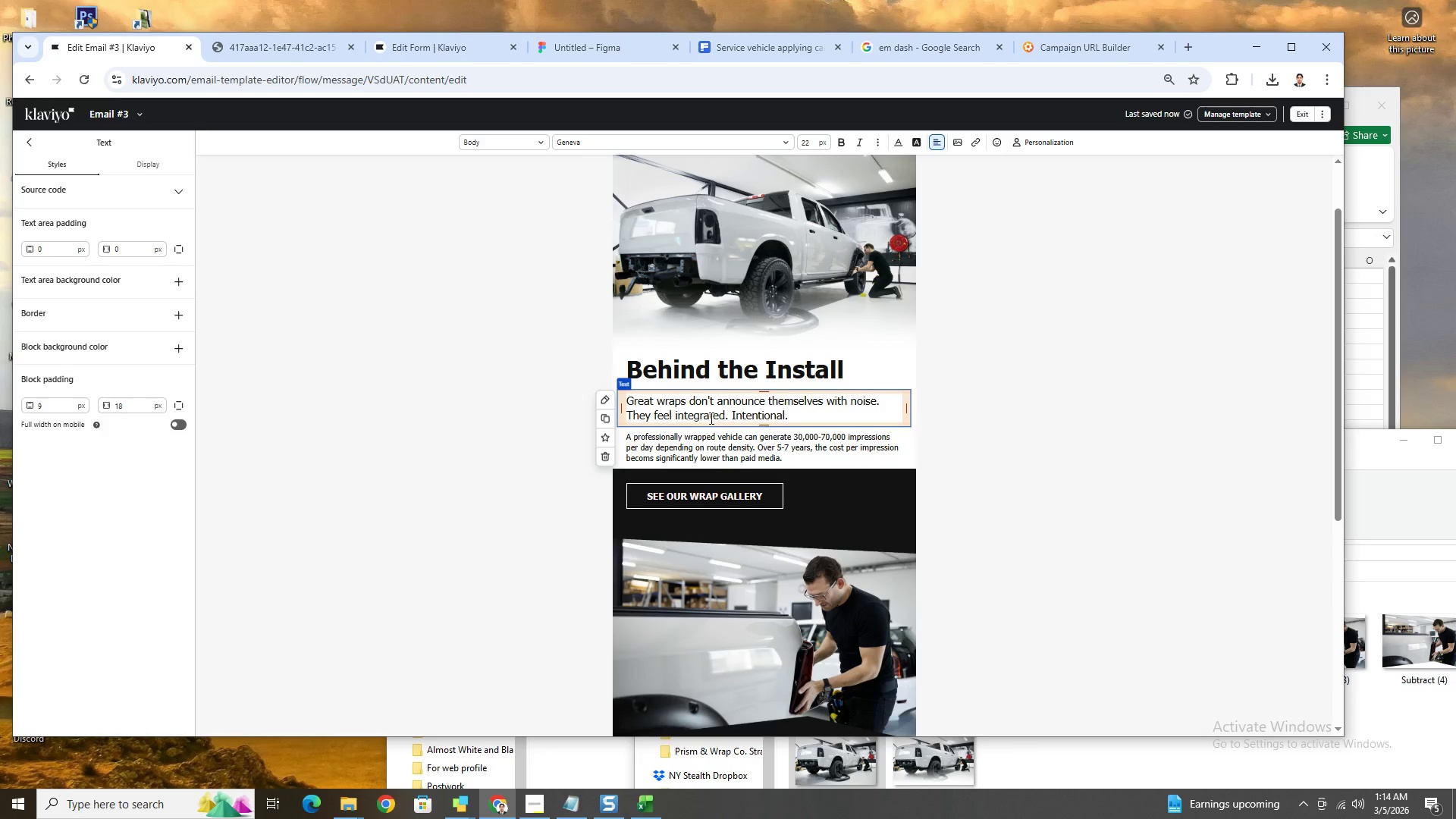 
left_click([708, 416])
 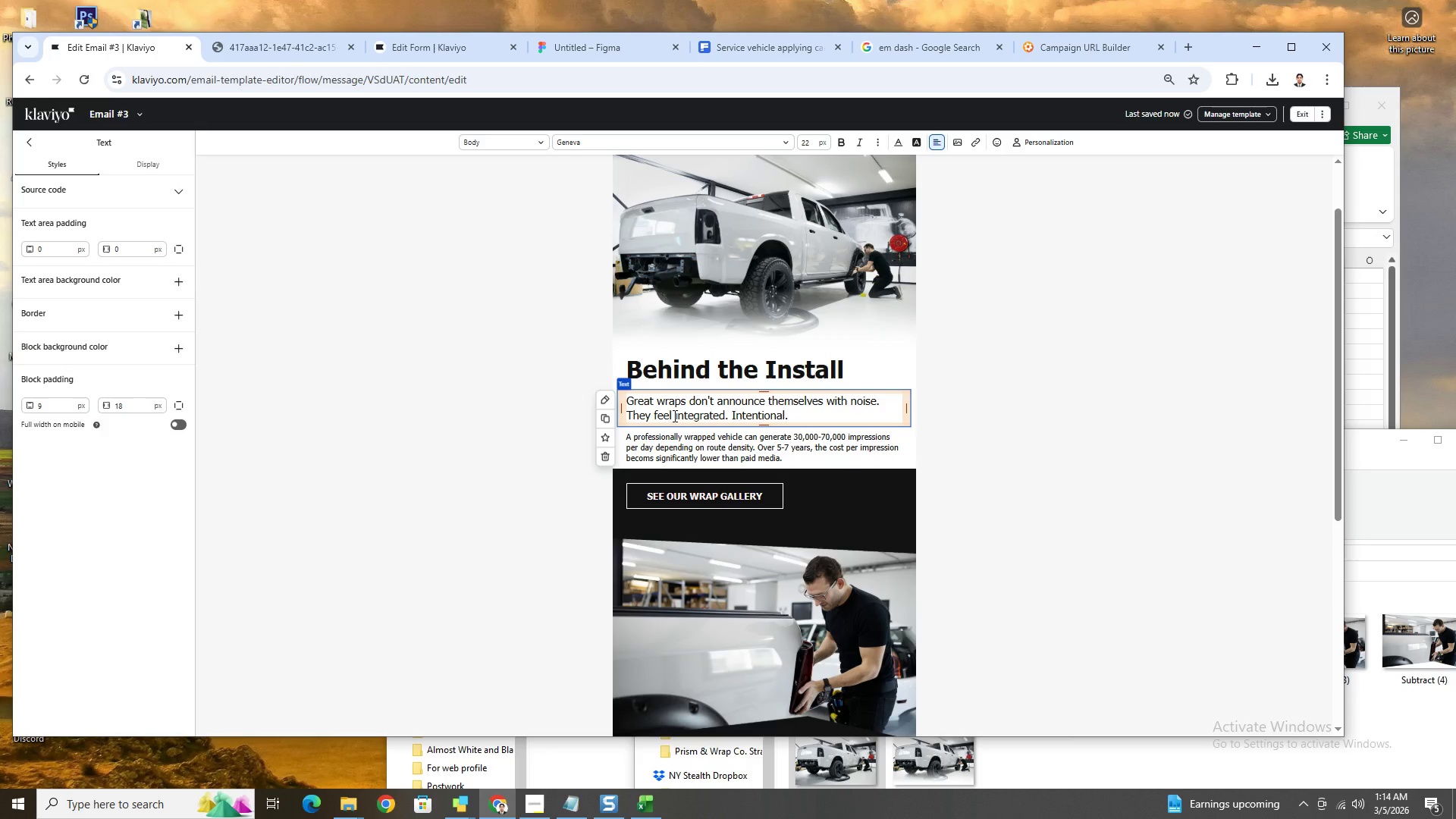 
left_click_drag(start_coordinate=[673, 416], to_coordinate=[818, 414])
 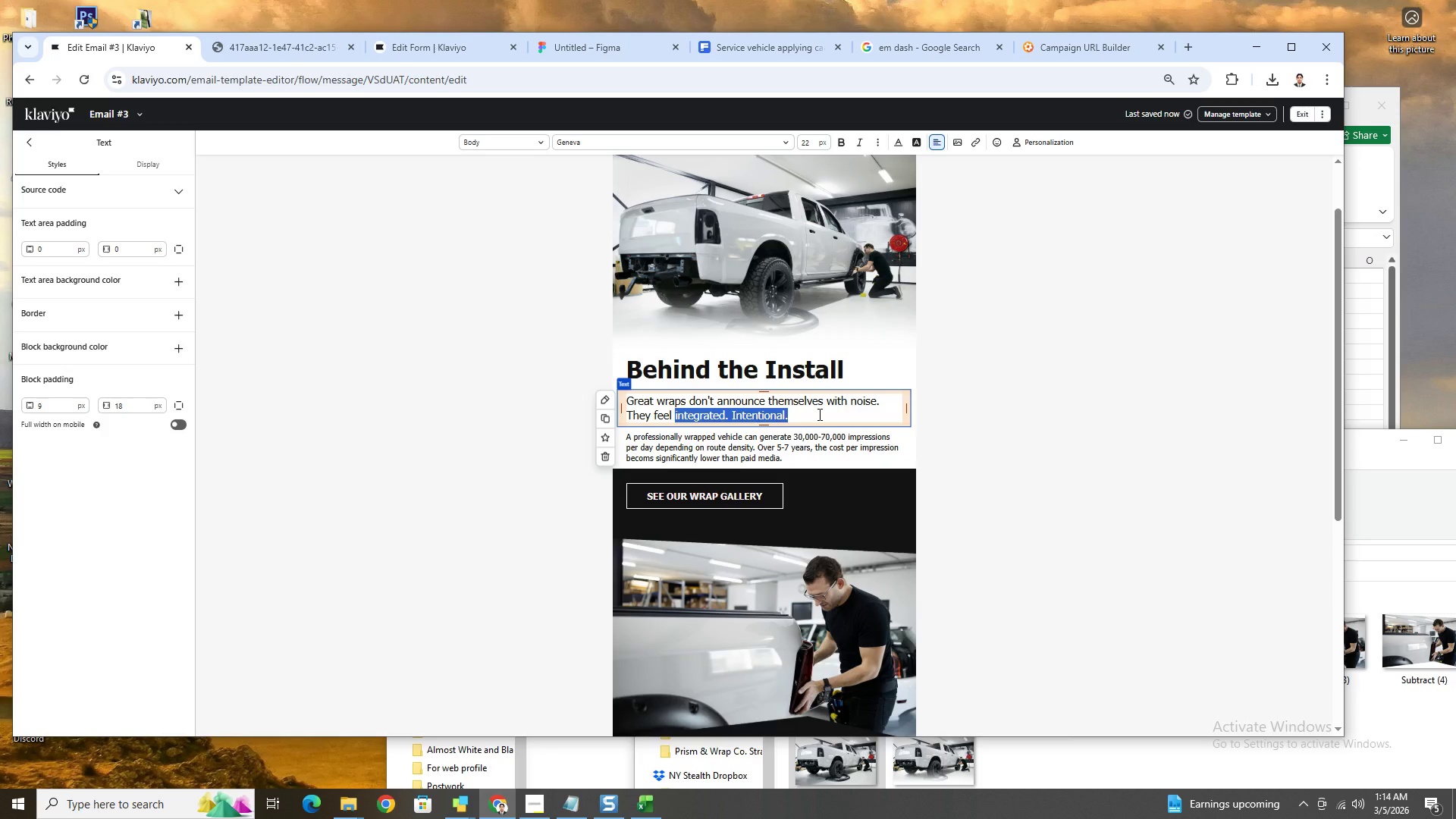 
key(Control+B)
 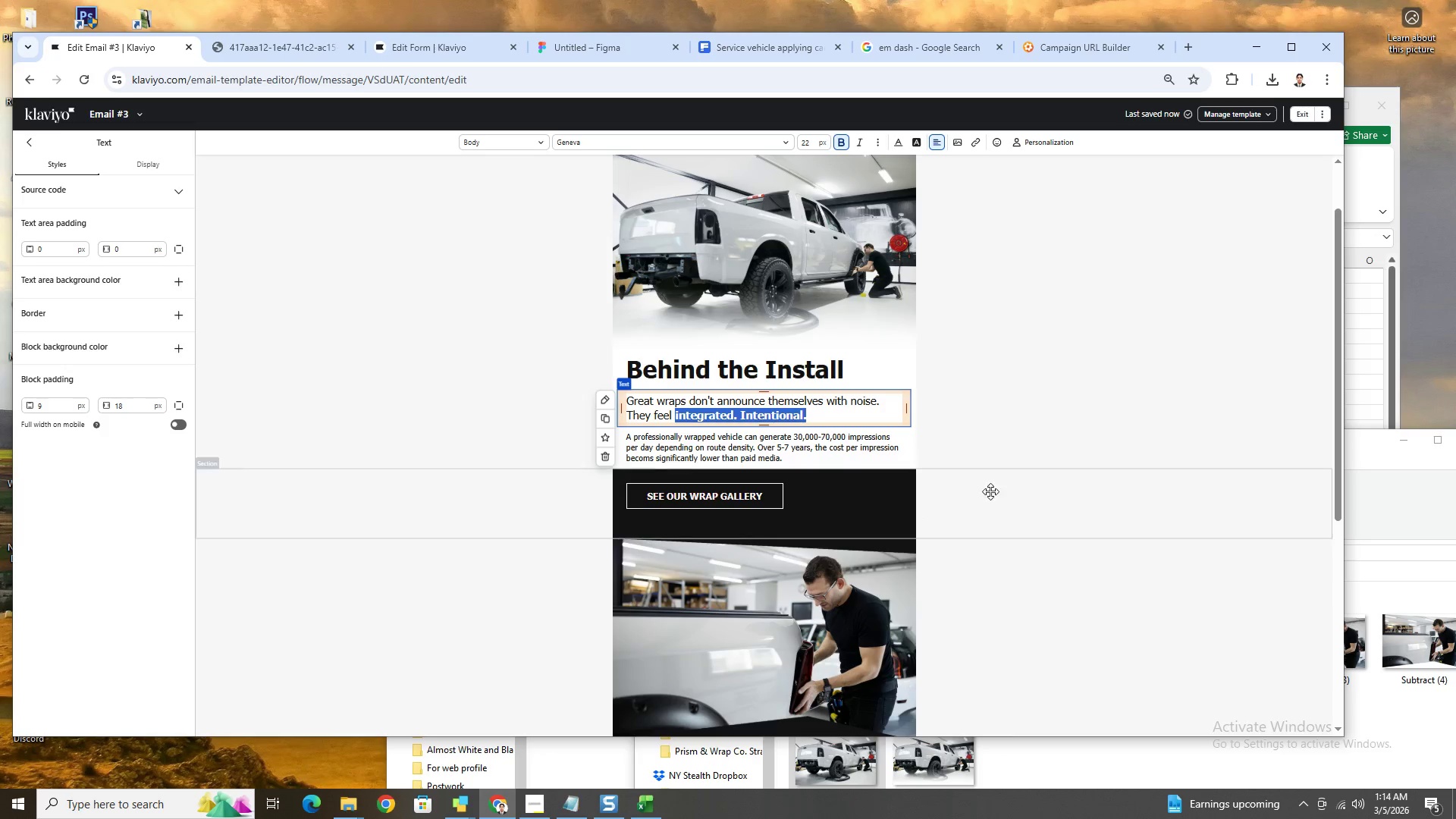 
left_click([1022, 475])
 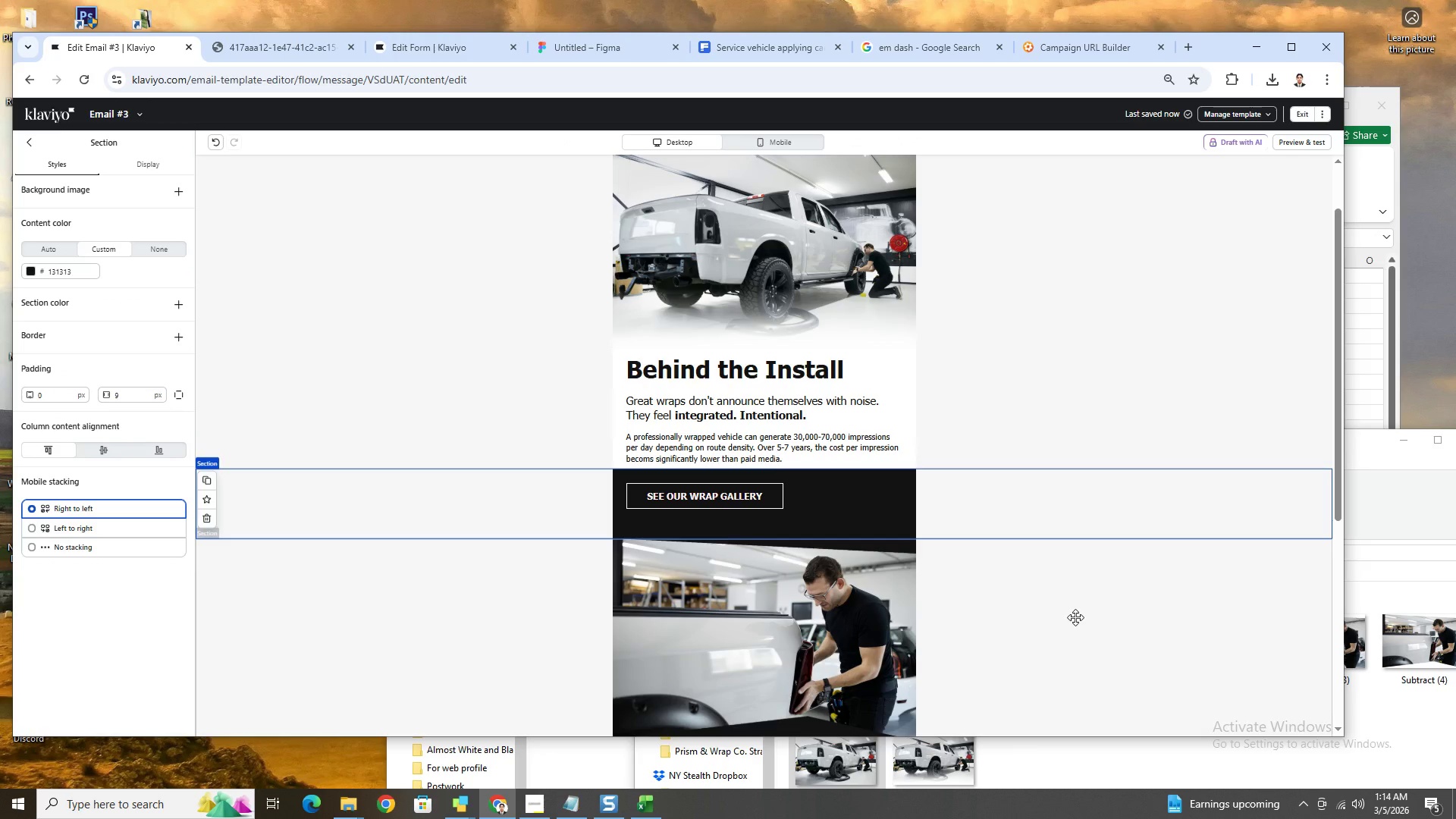 
scroll: coordinate [1075, 615], scroll_direction: down, amount: 1.0
 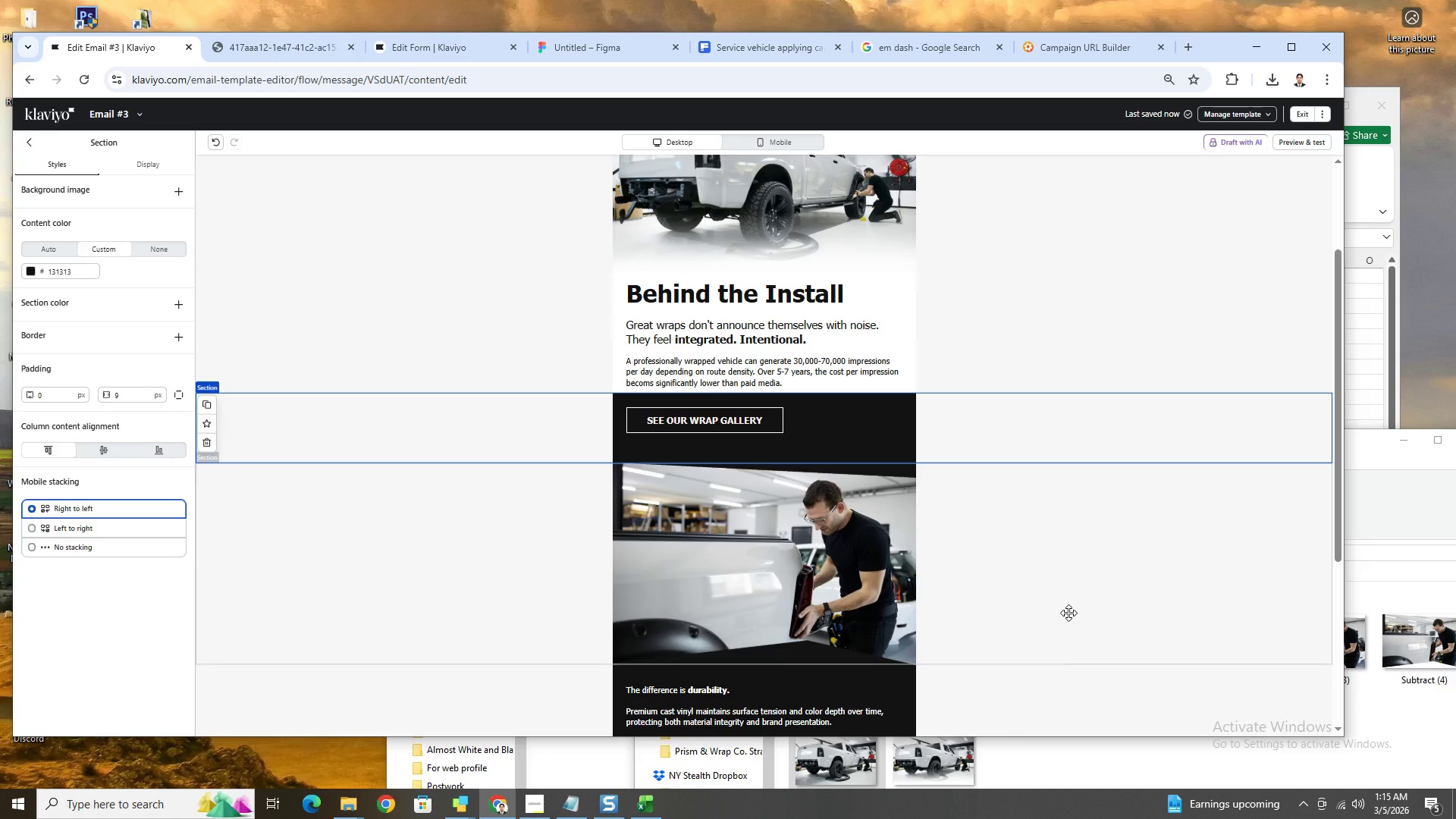 
scroll: coordinate [1076, 603], scroll_direction: up, amount: 4.0
 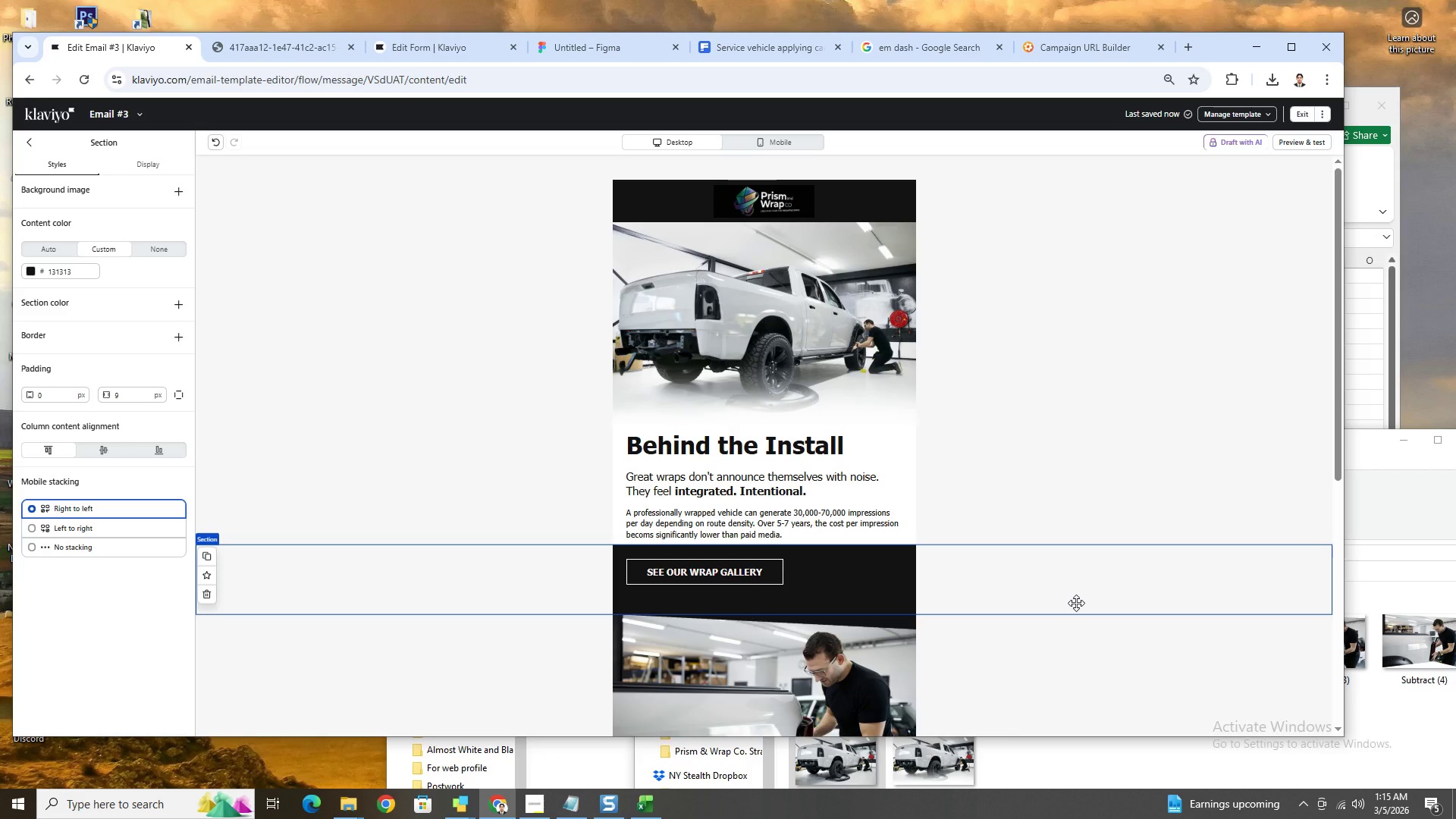 
wait(8.7)
 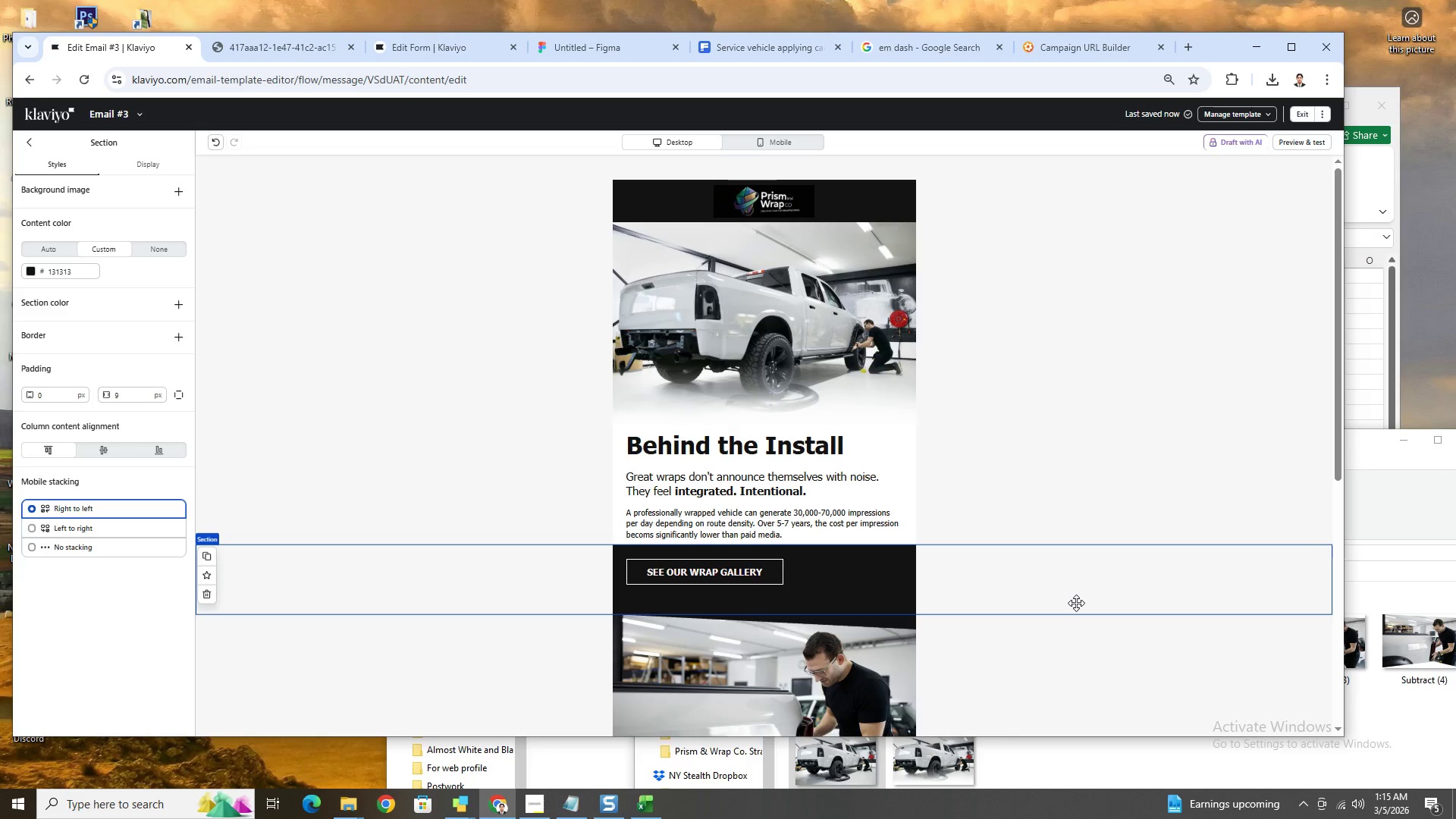 
double_click([783, 433])
 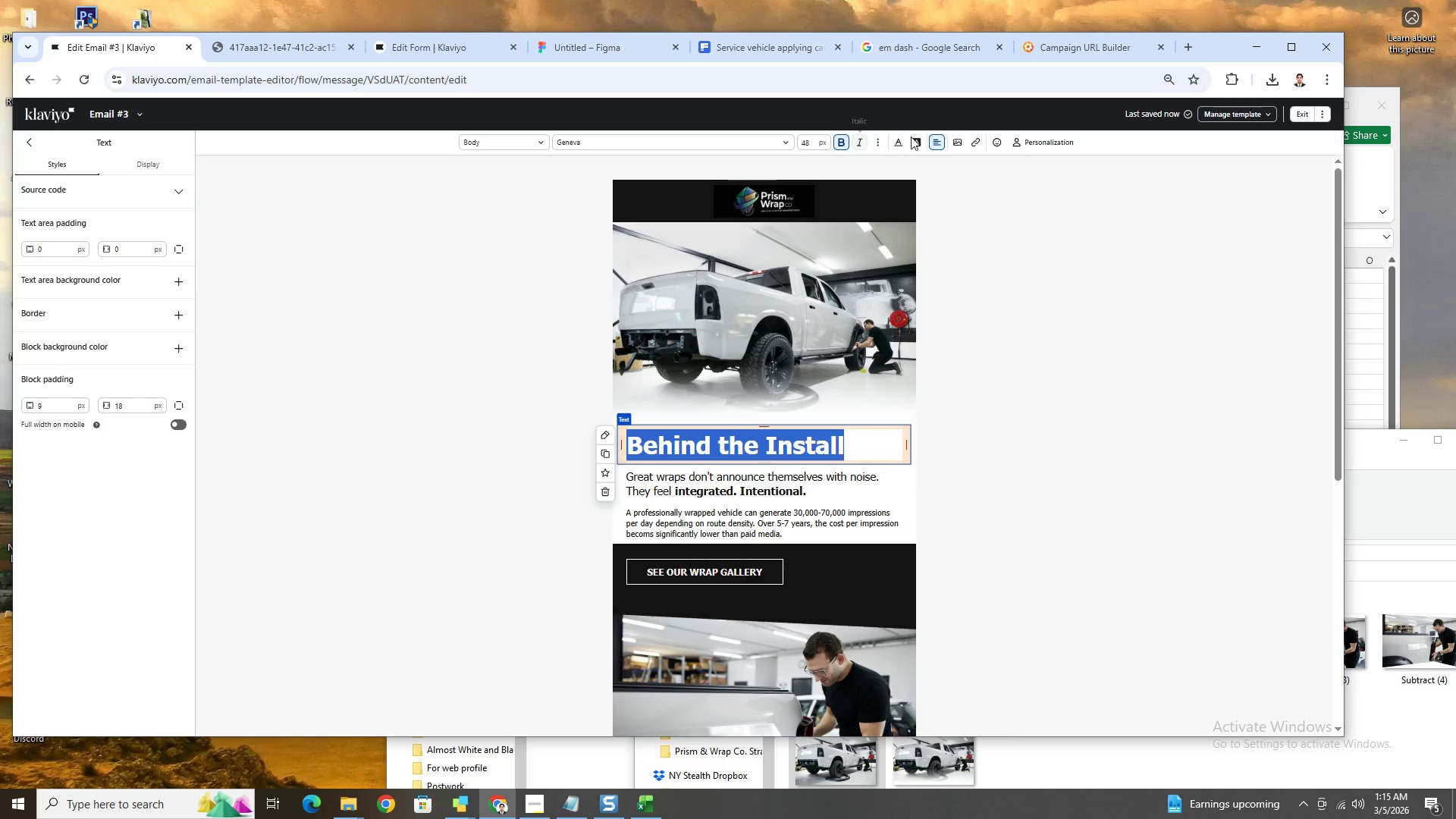 
left_click([940, 140])
 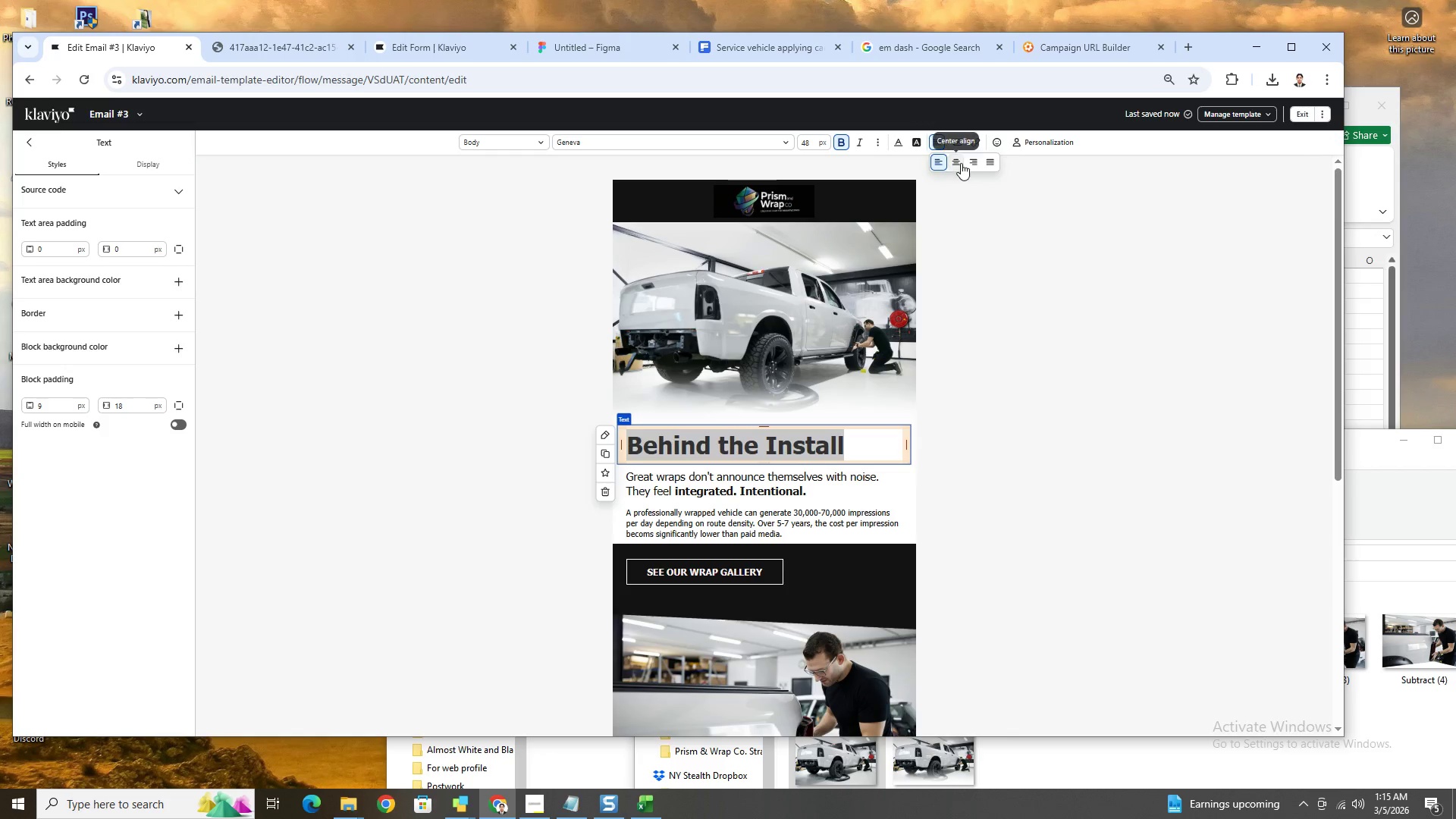 
left_click([961, 163])
 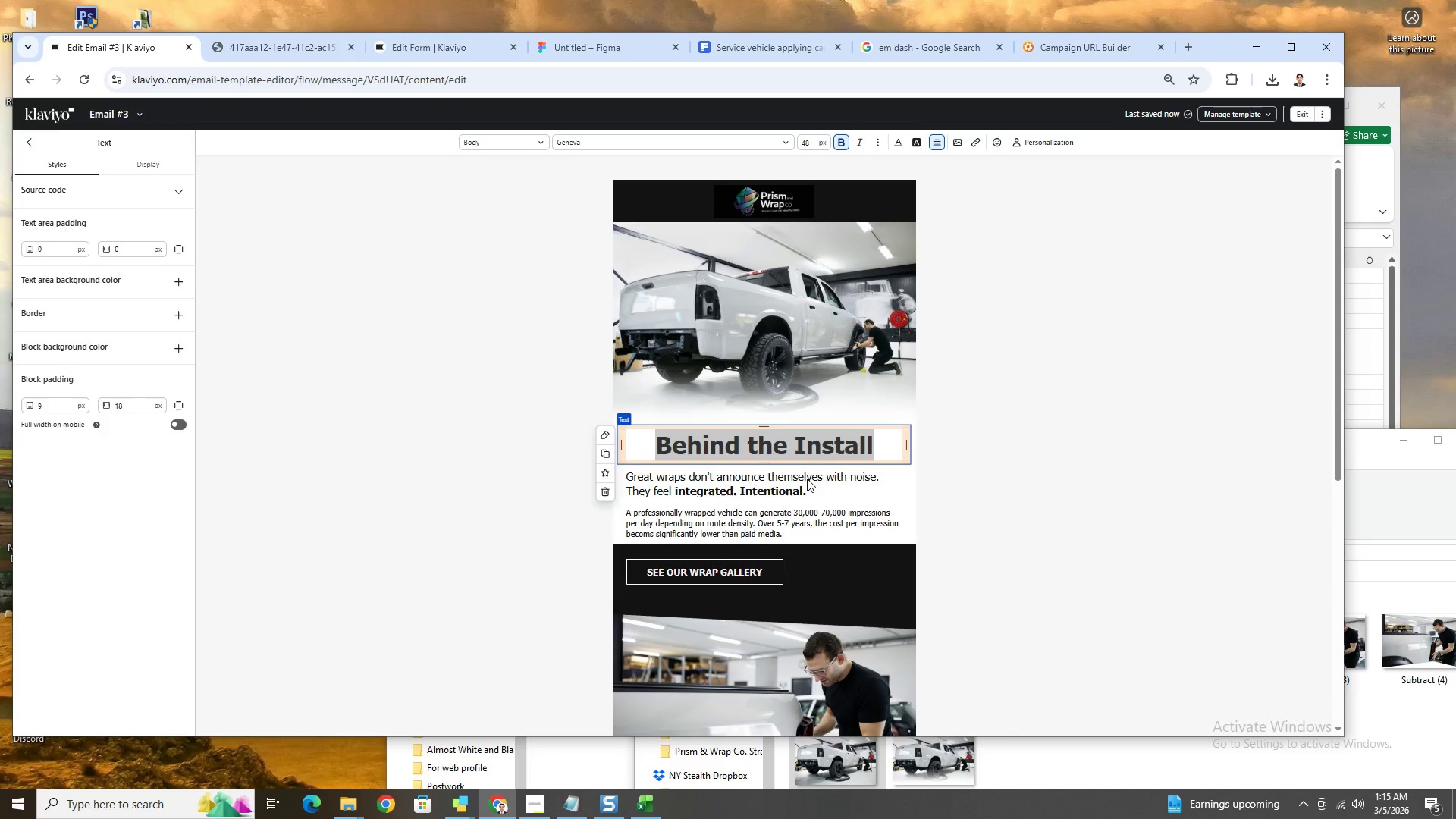 
double_click([807, 479])
 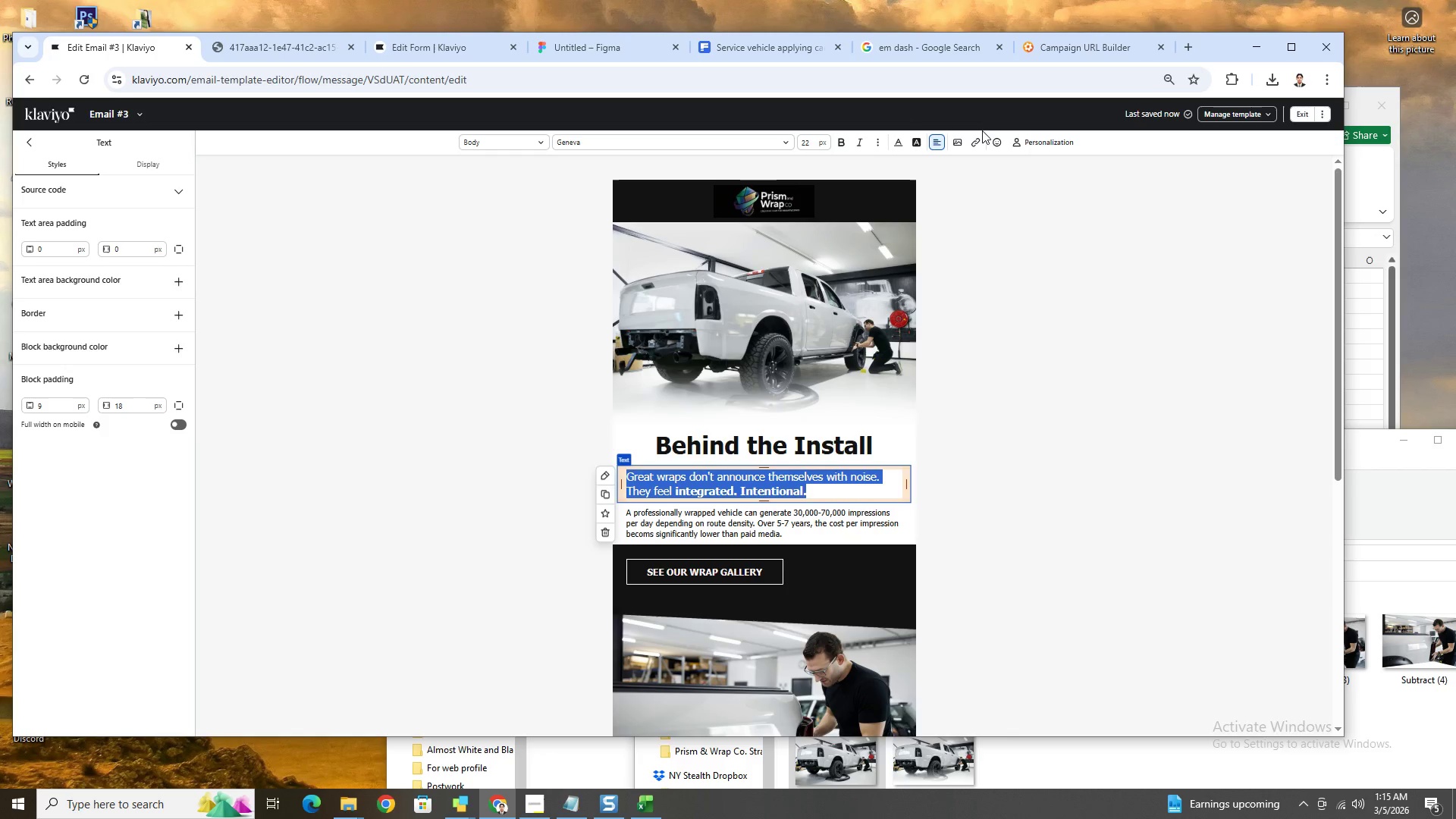 
left_click([939, 143])
 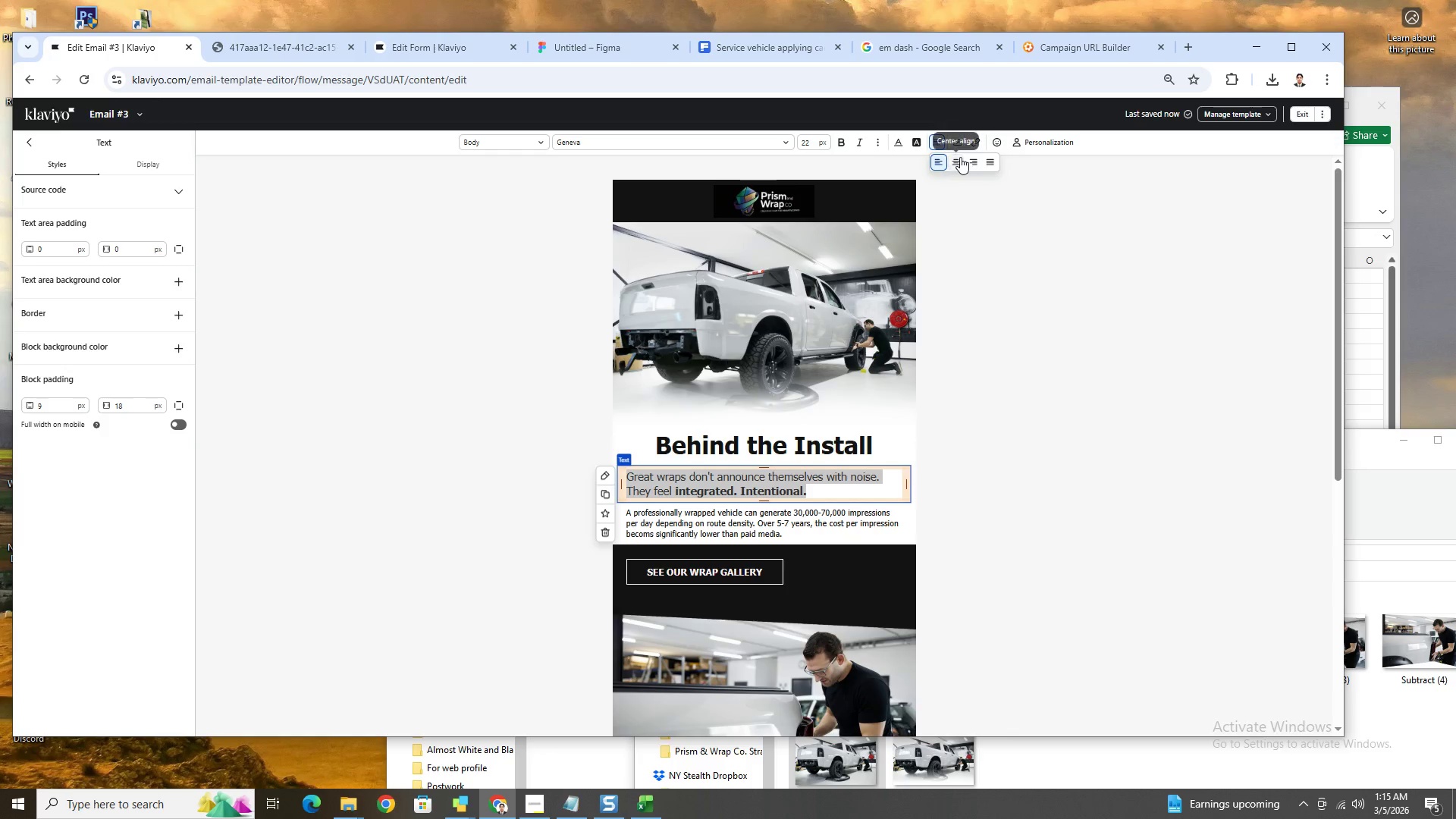 
left_click([960, 158])
 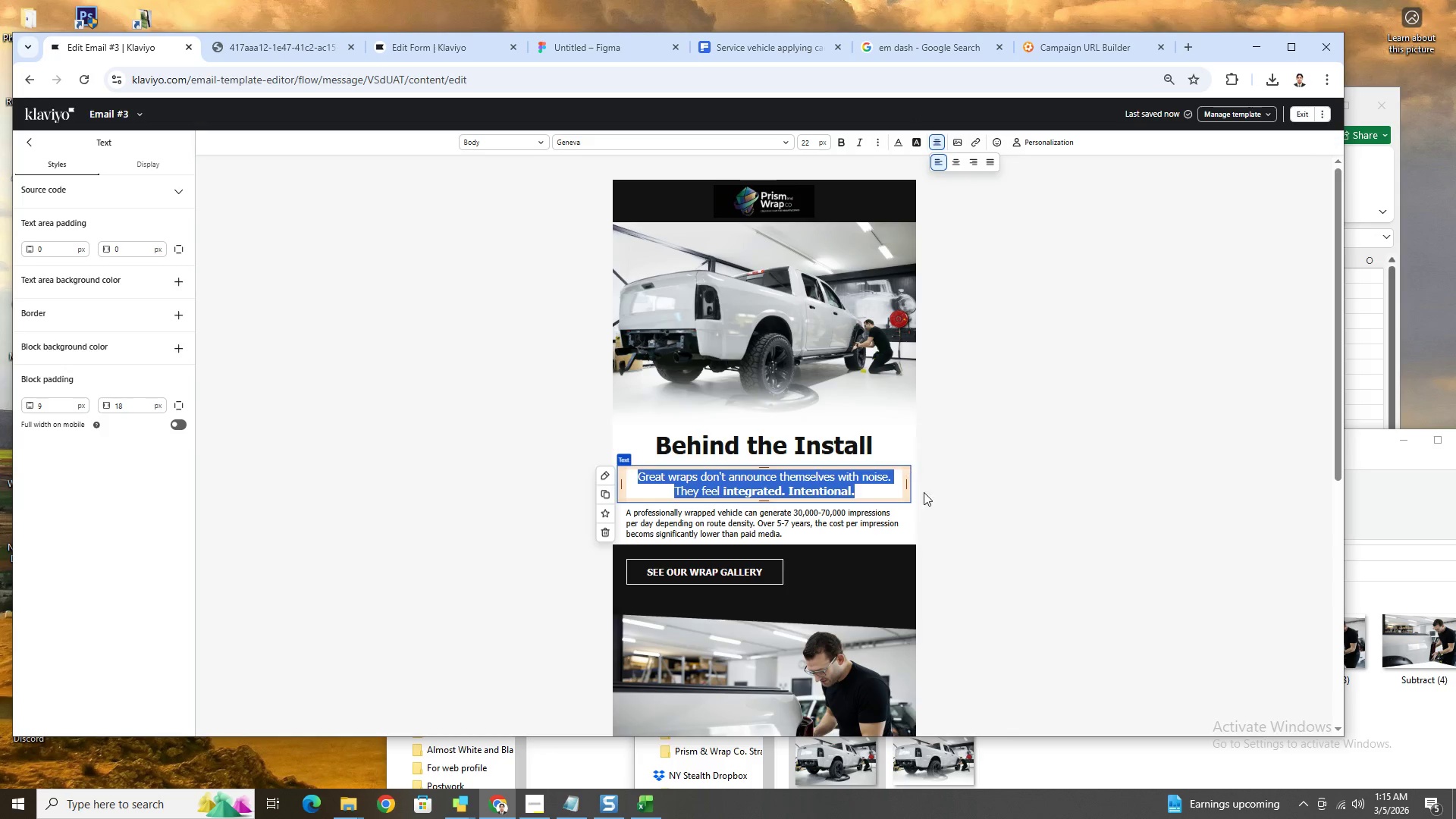 
left_click([966, 479])
 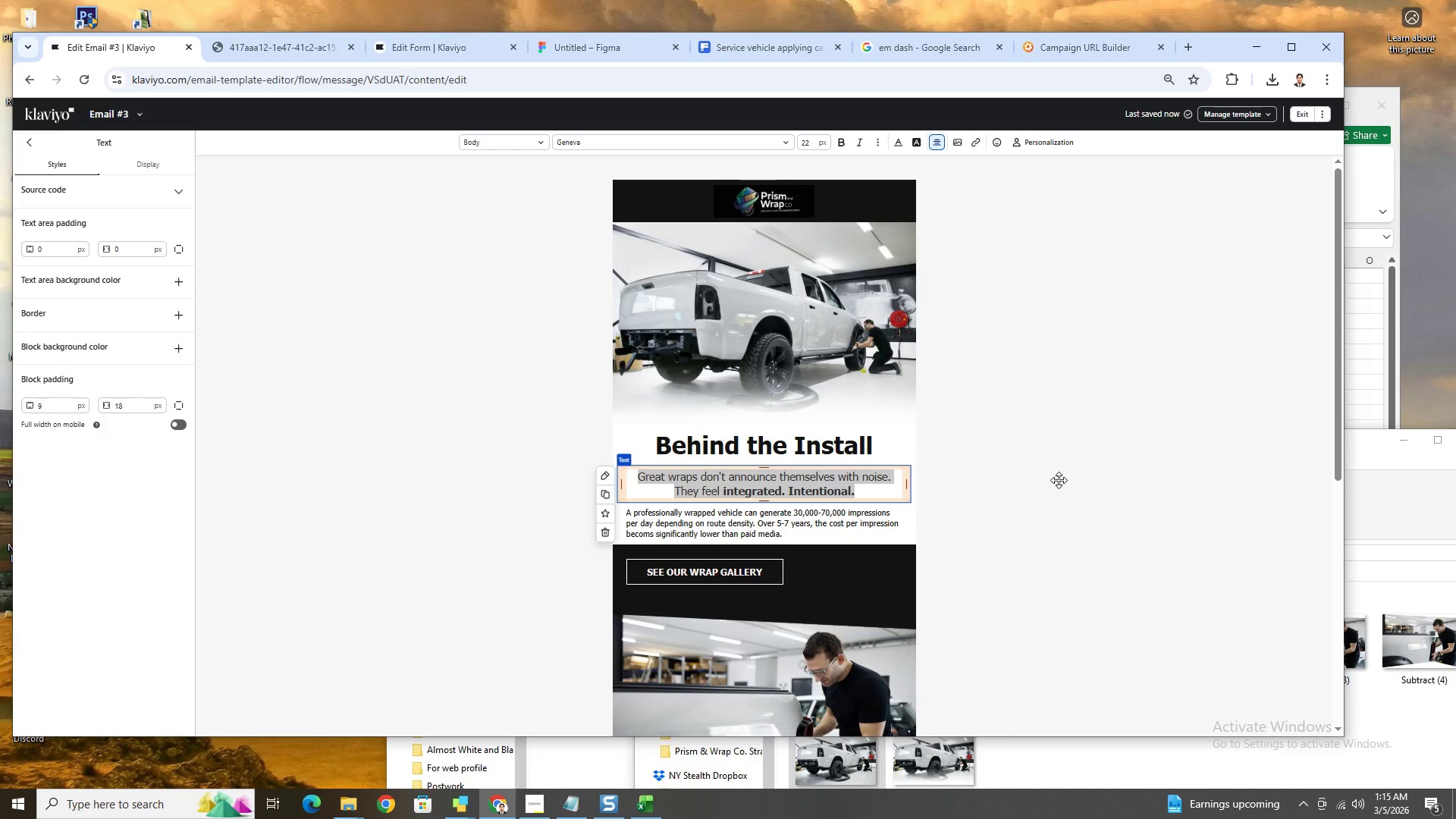 
left_click([1059, 480])
 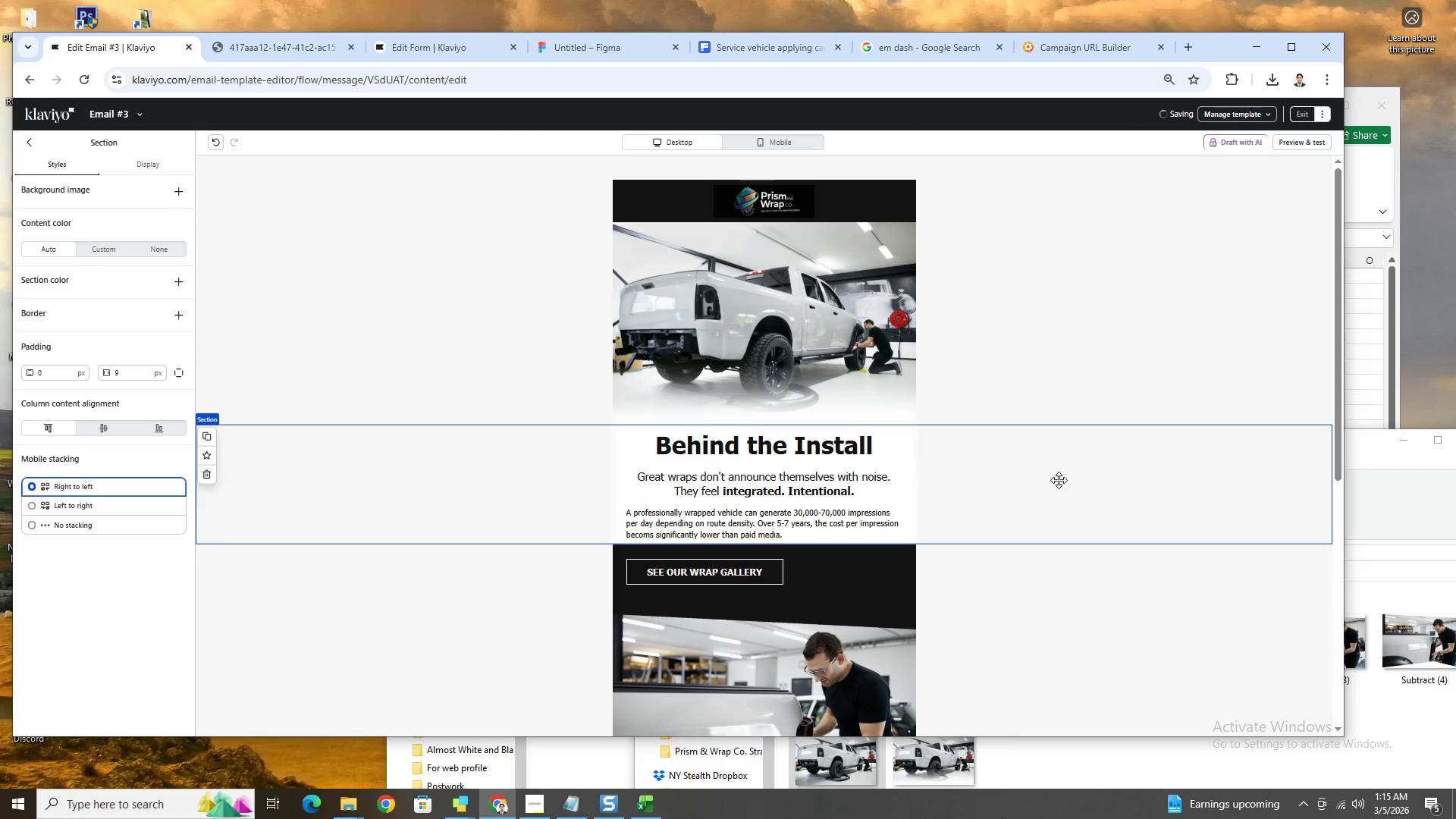 
scroll: coordinate [1059, 480], scroll_direction: down, amount: 2.0
 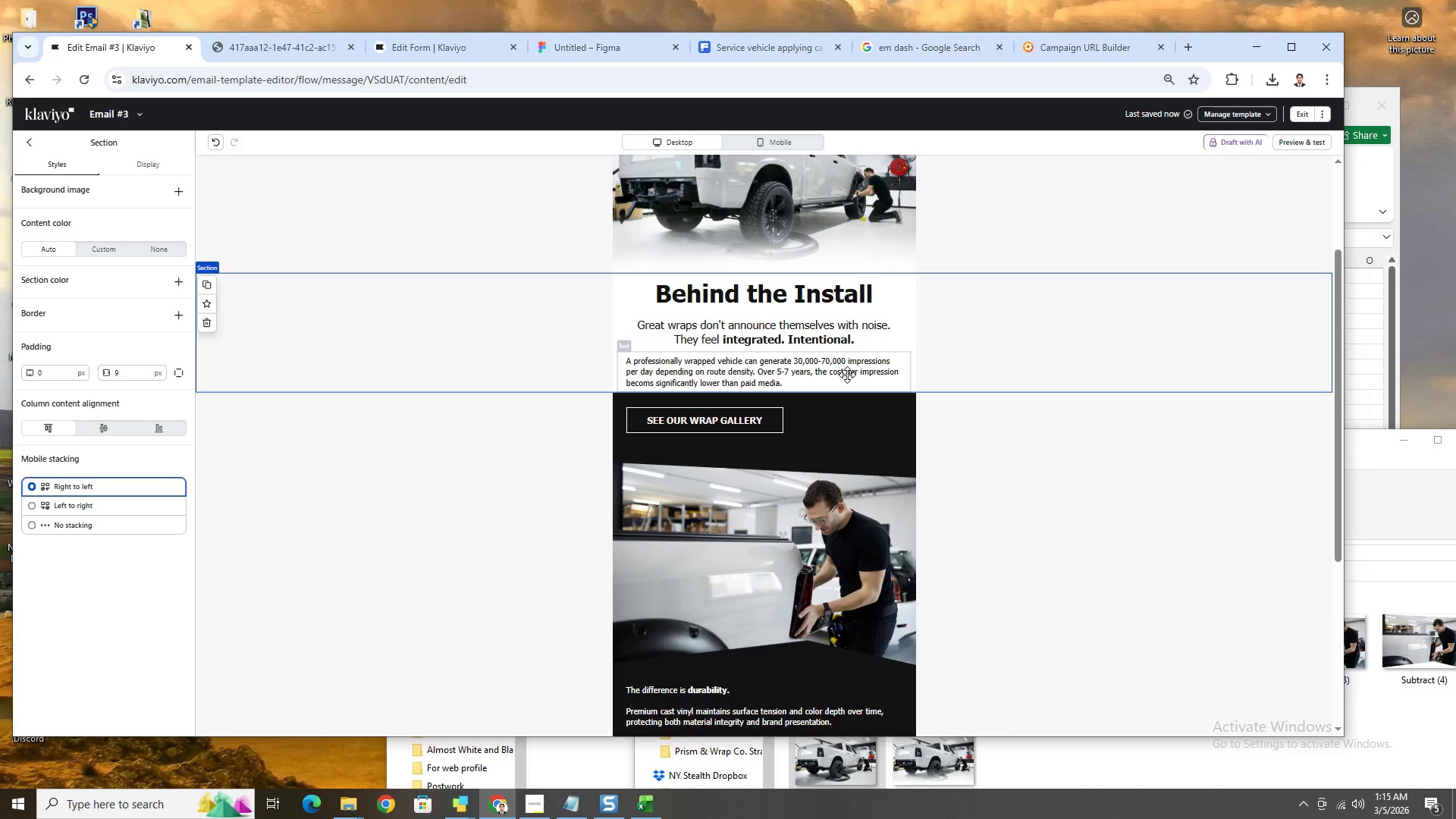 
wait(21.23)
 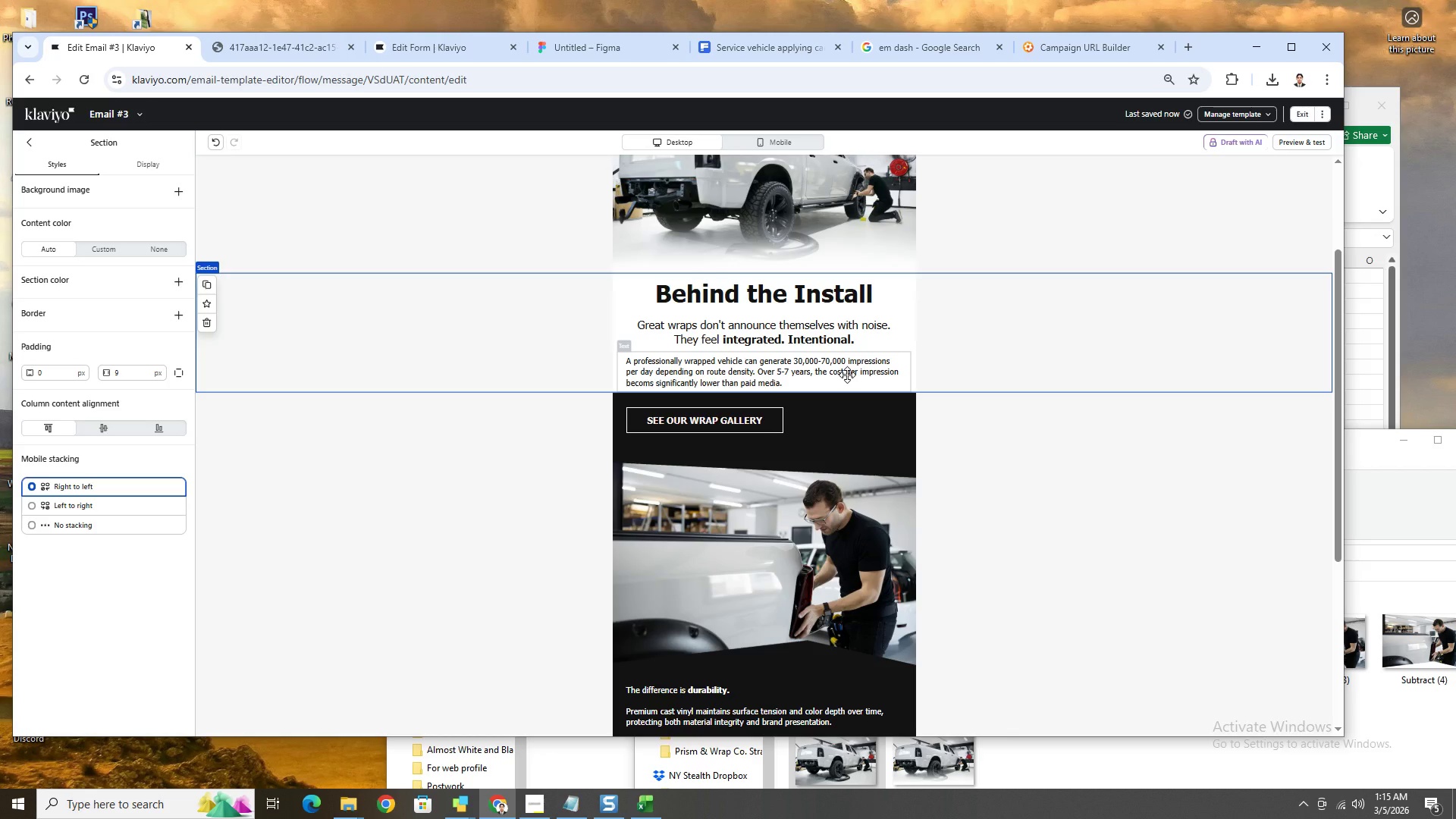 
left_click([1076, 488])
 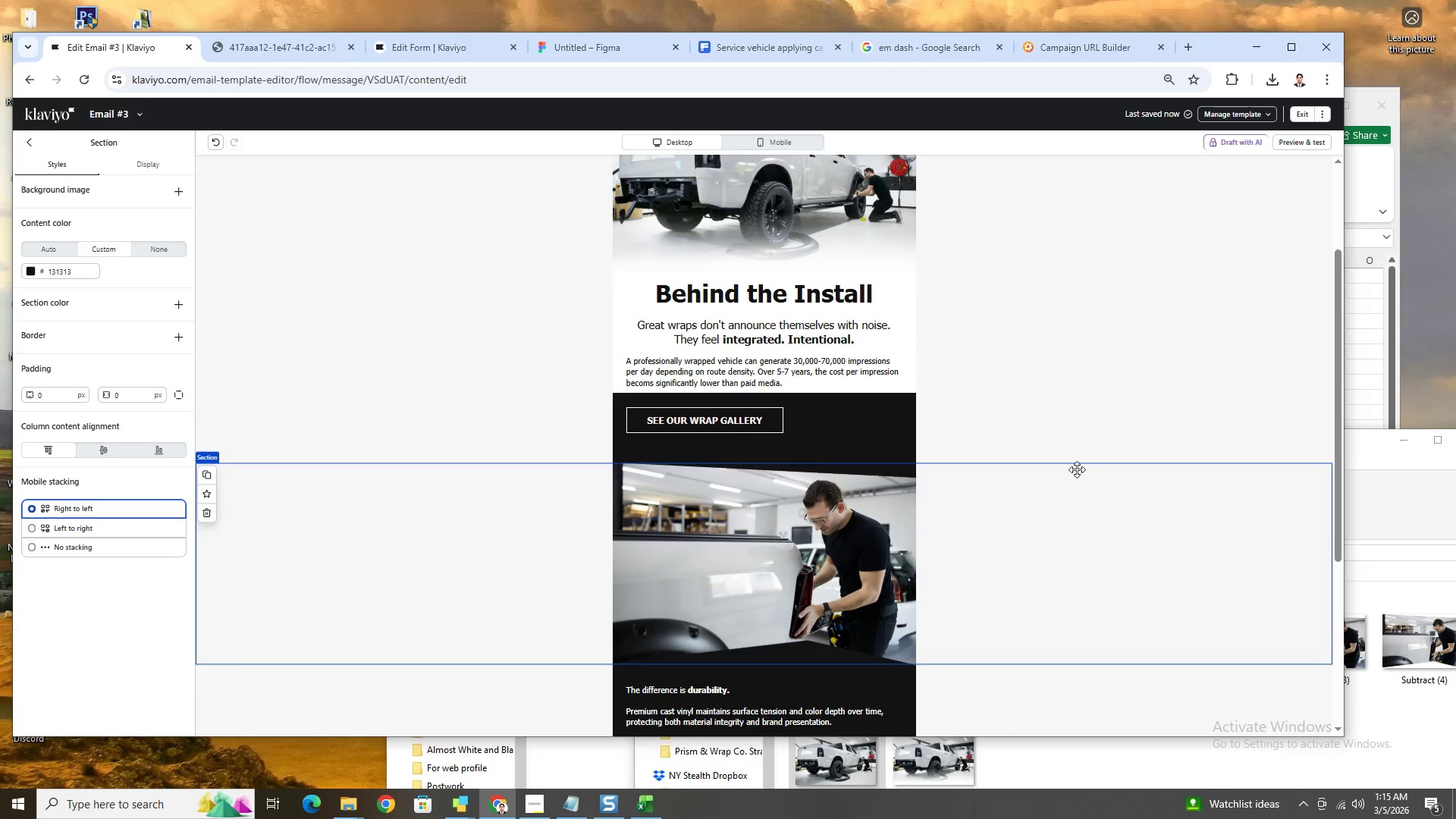 
scroll: coordinate [1075, 465], scroll_direction: up, amount: 3.0
 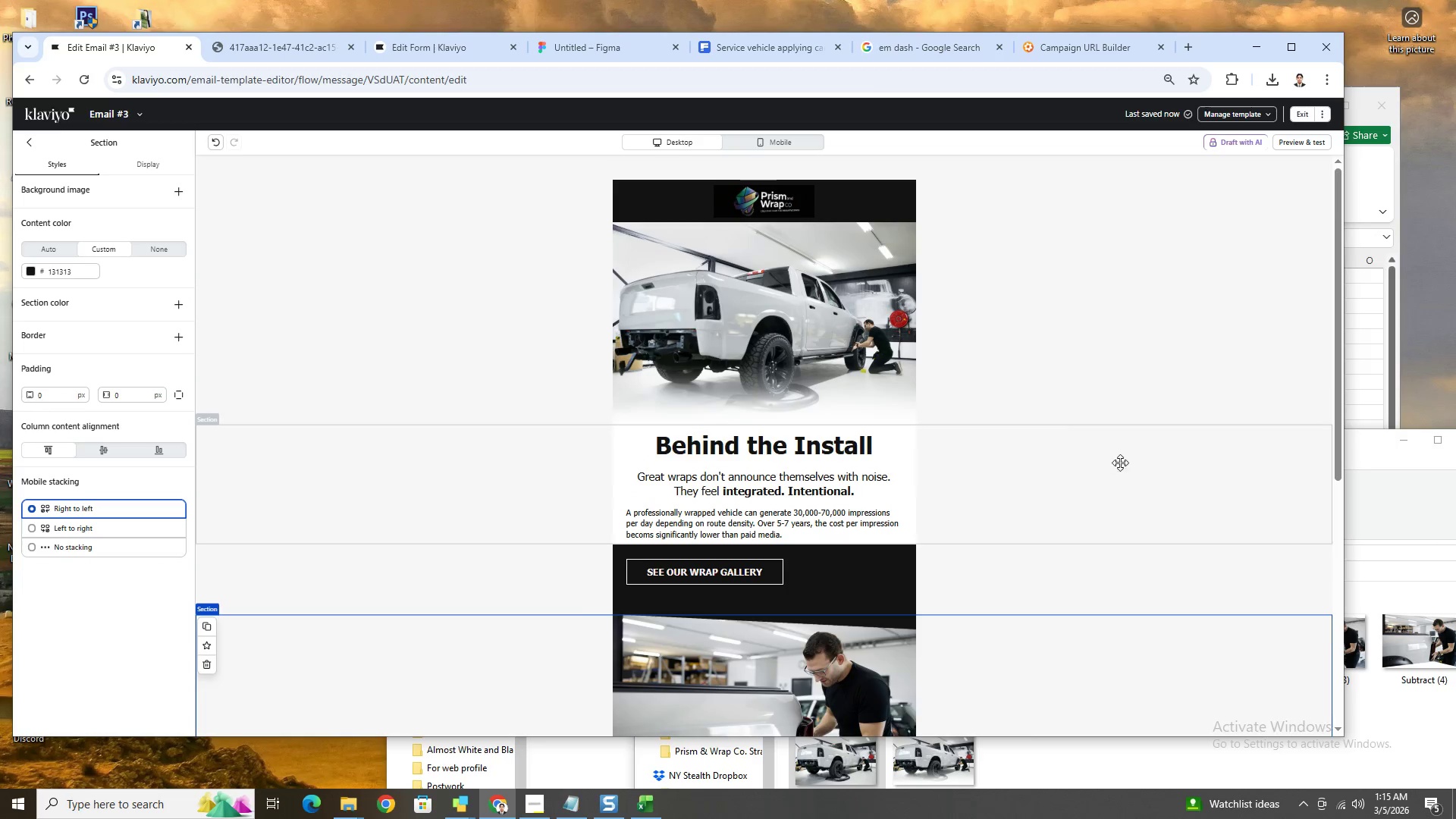 
scroll: coordinate [1121, 463], scroll_direction: down, amount: 1.0
 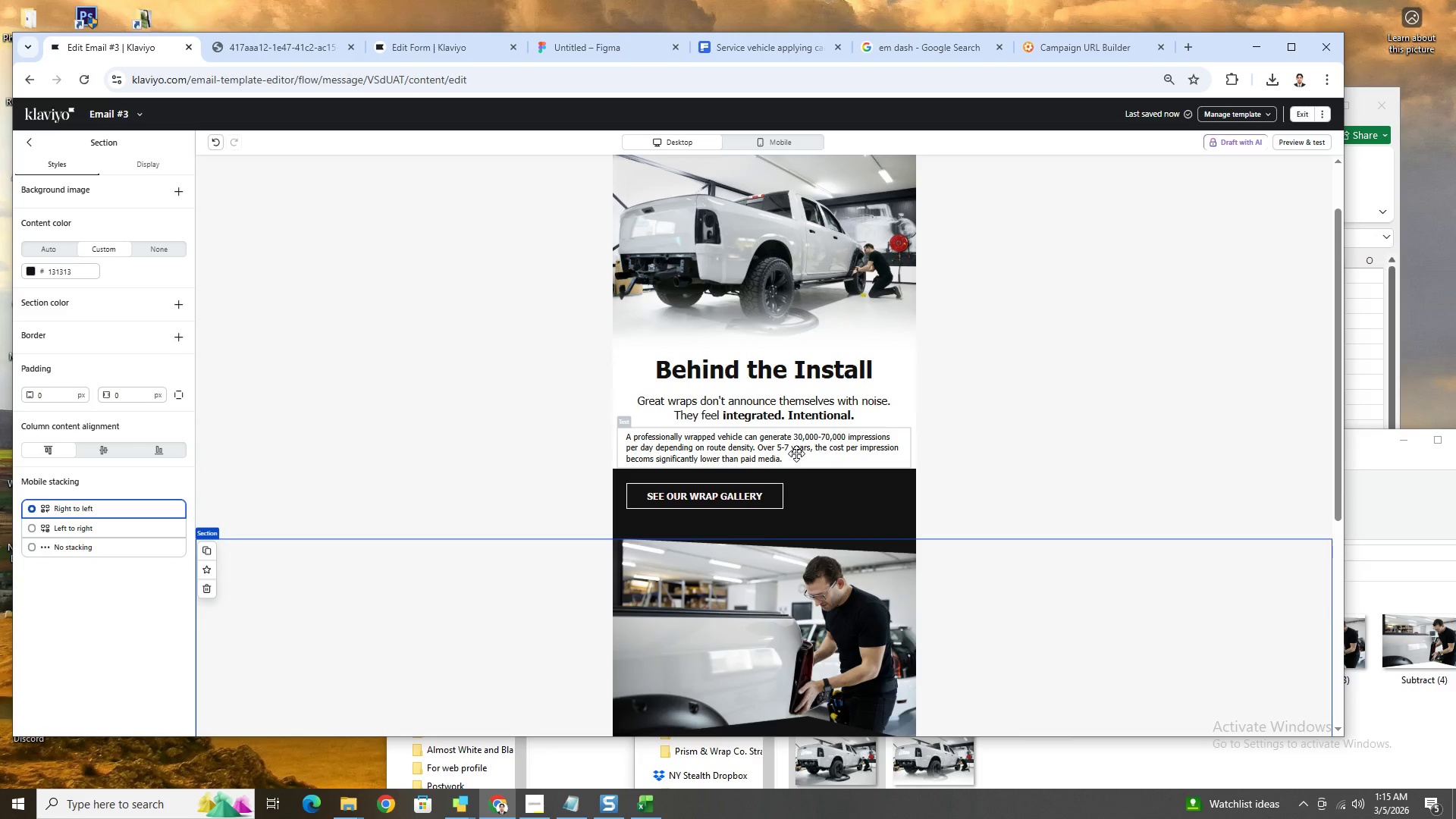 
double_click([796, 453])
 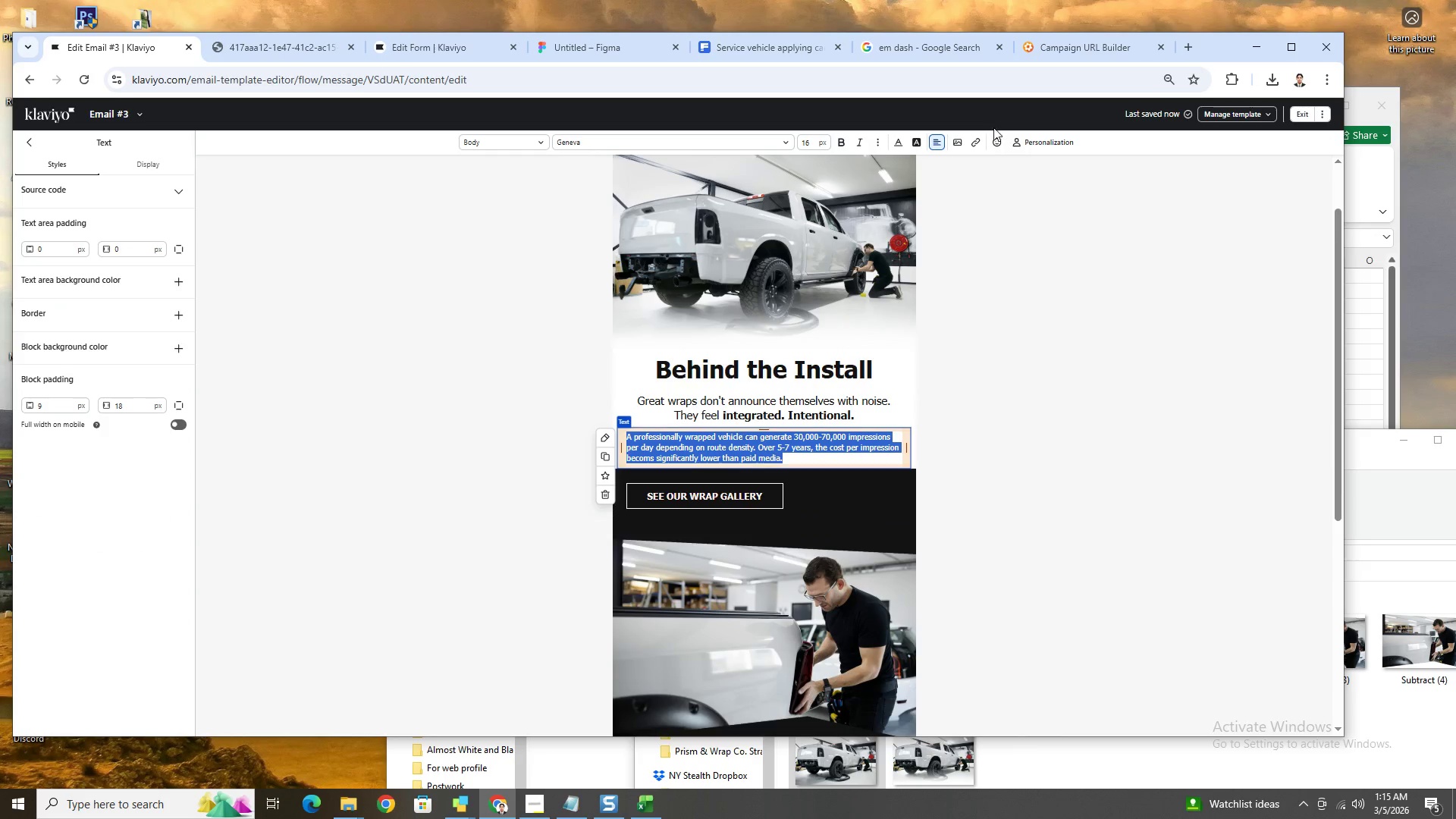 
left_click([938, 146])
 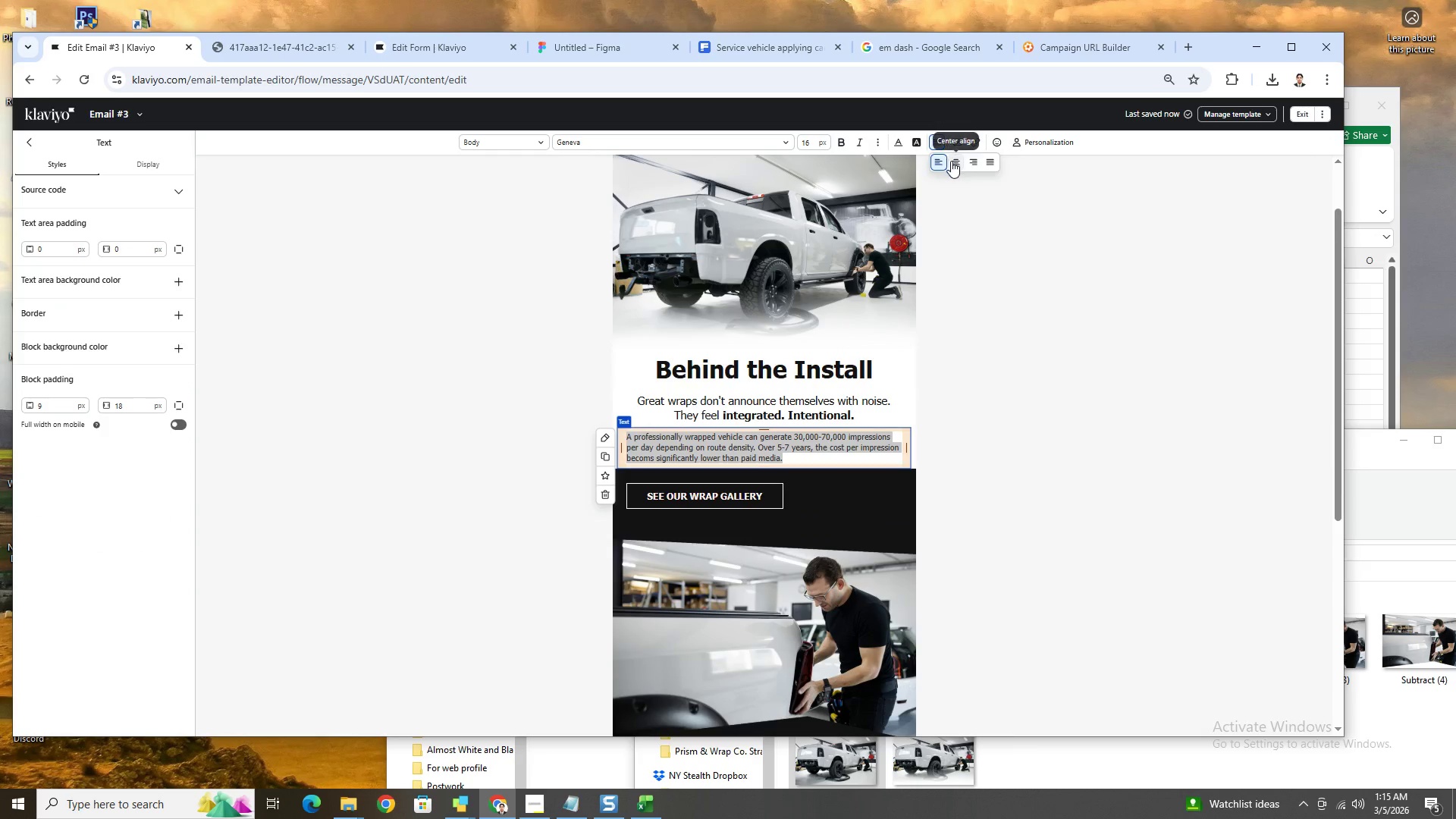 
left_click([952, 161])
 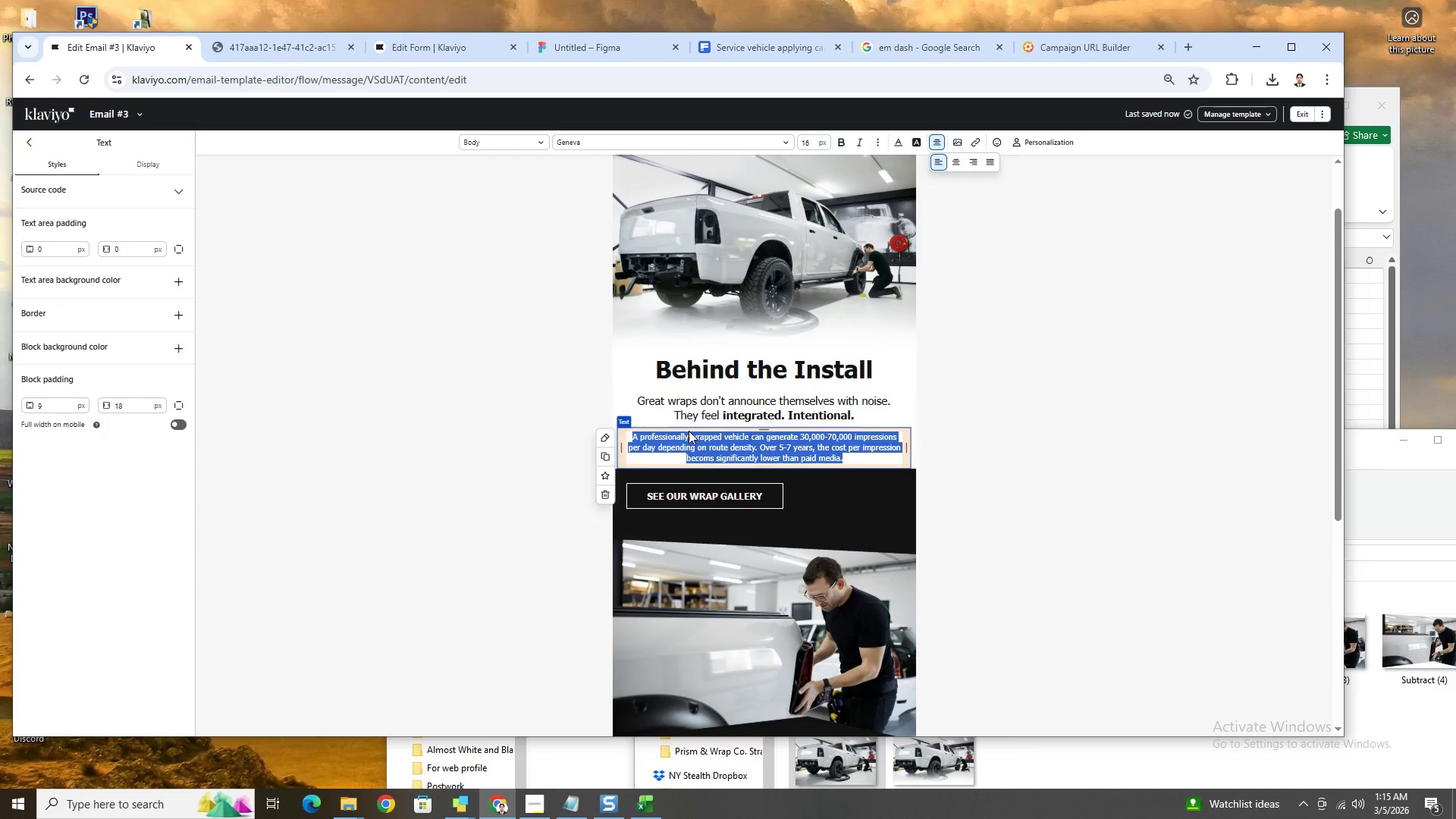 
left_click([667, 431])
 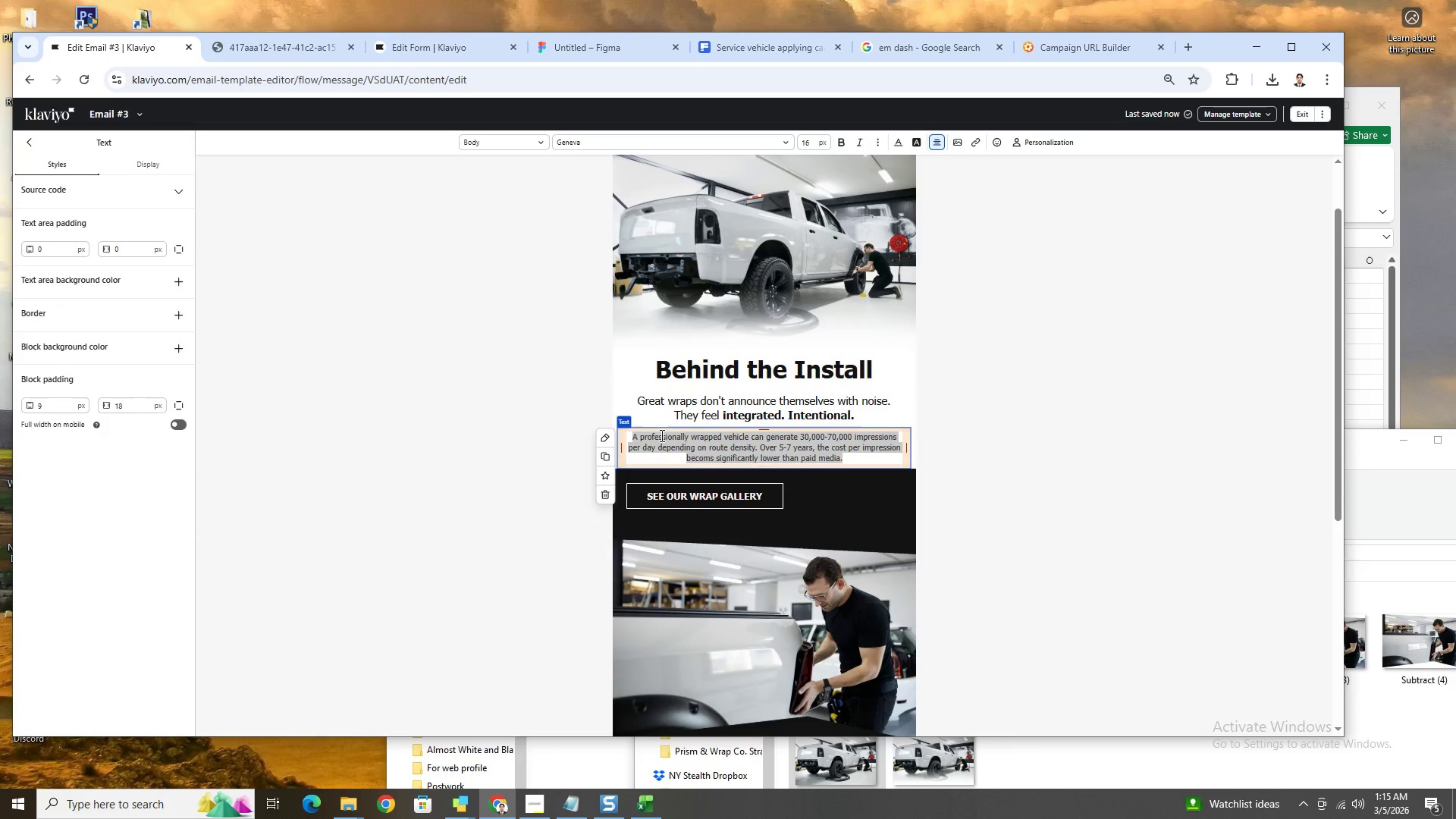 
left_click([660, 435])
 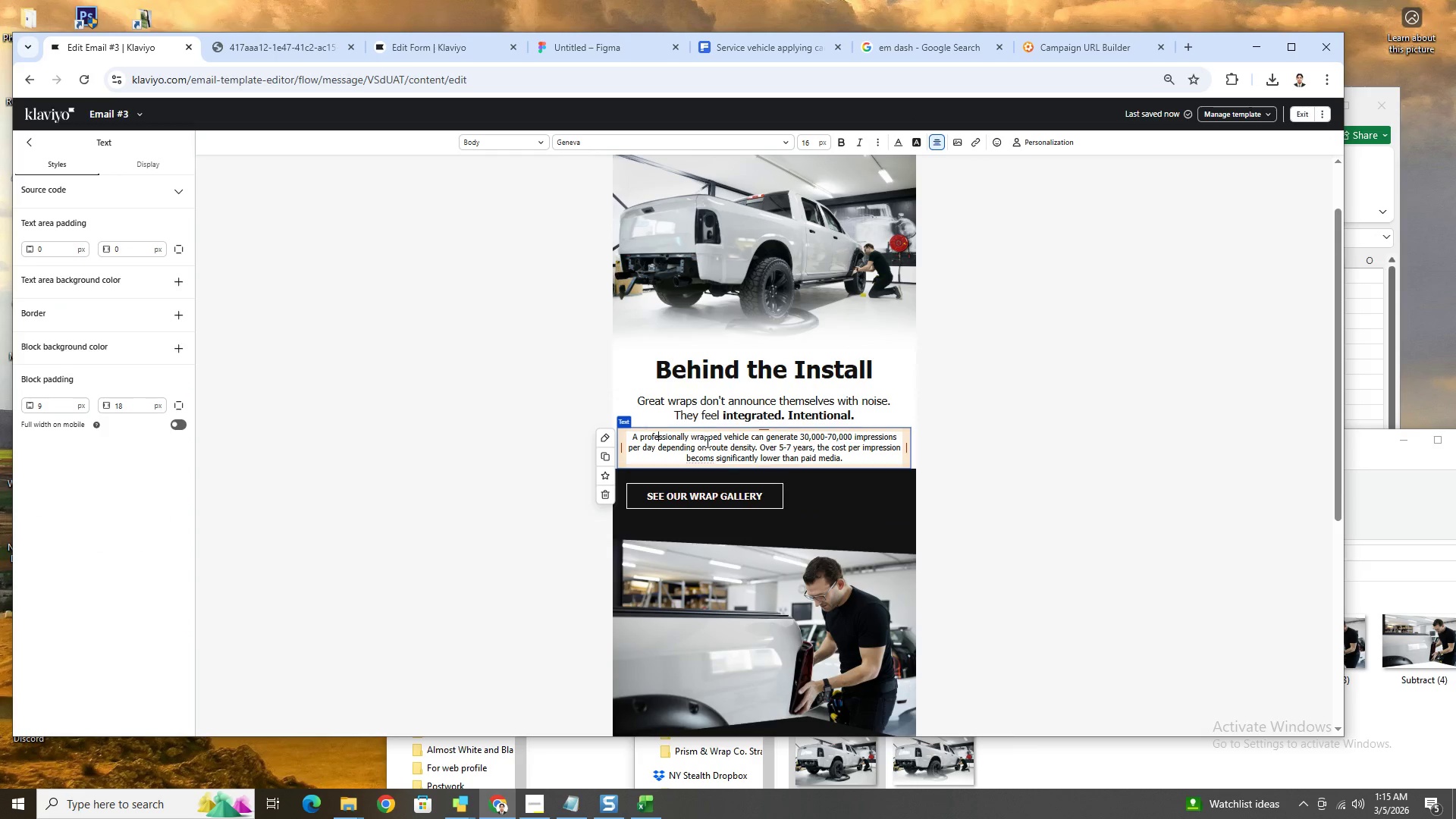 
double_click([706, 441])
 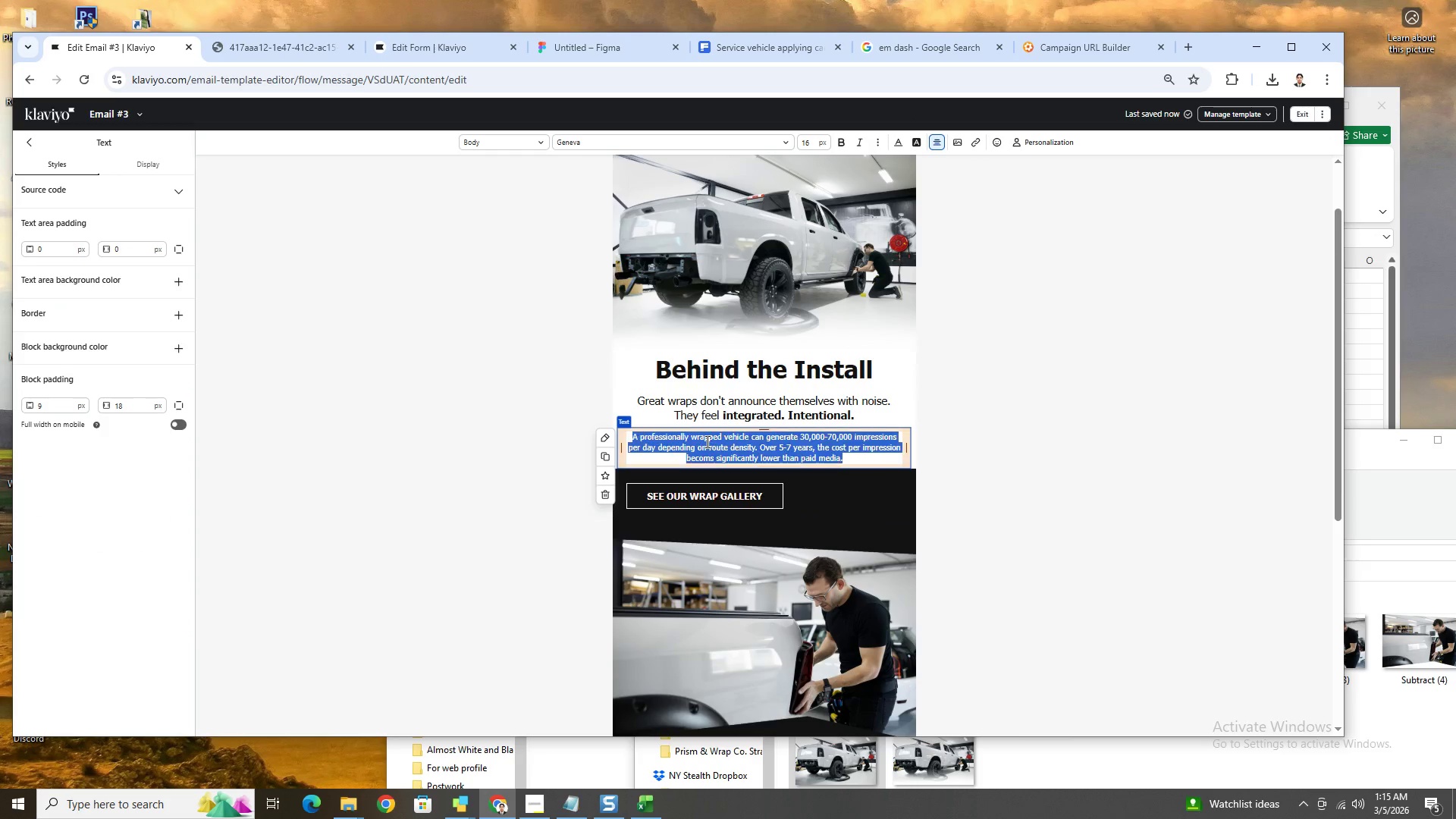 
triple_click([706, 441])
 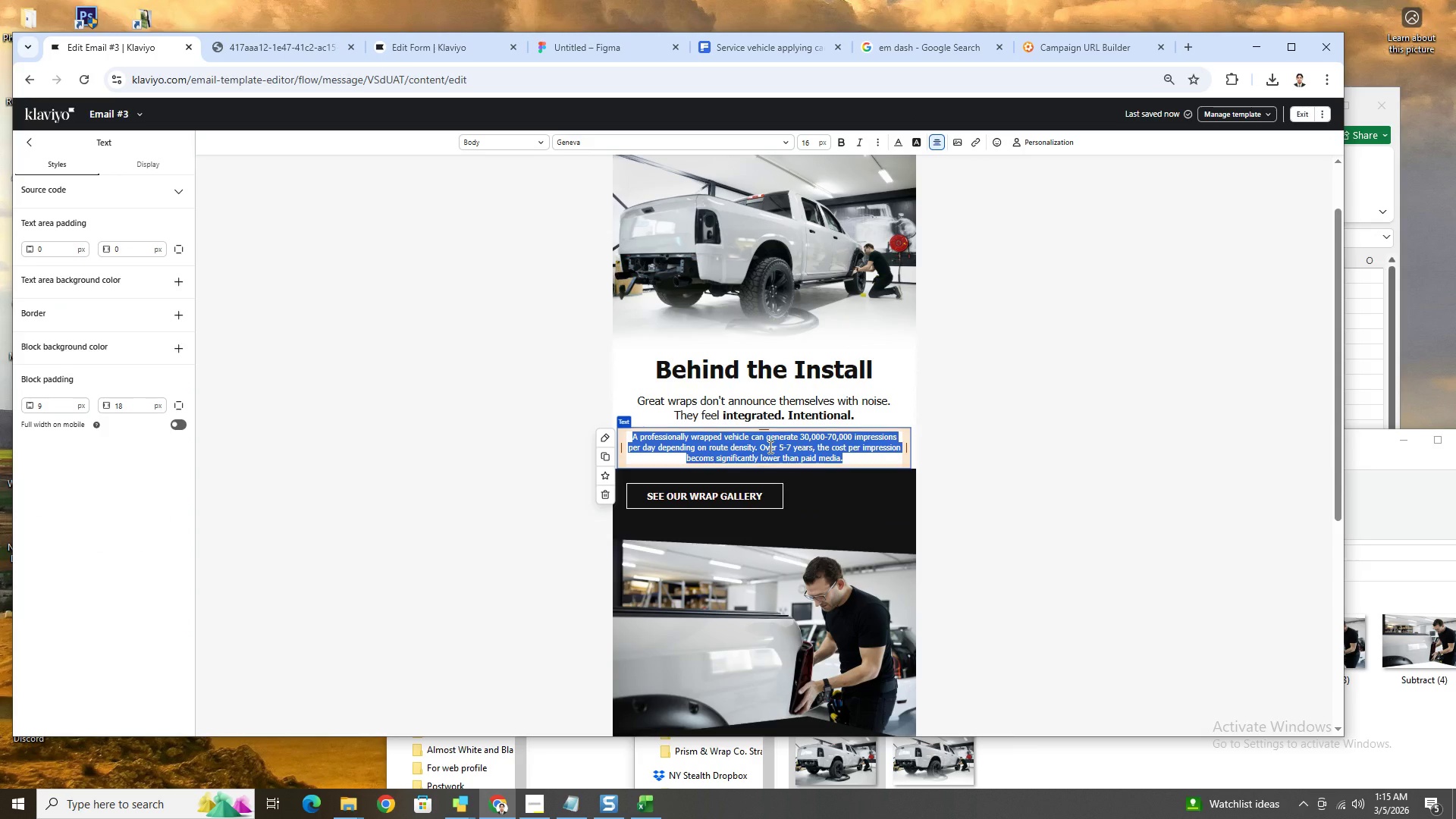 
type(Hey)
 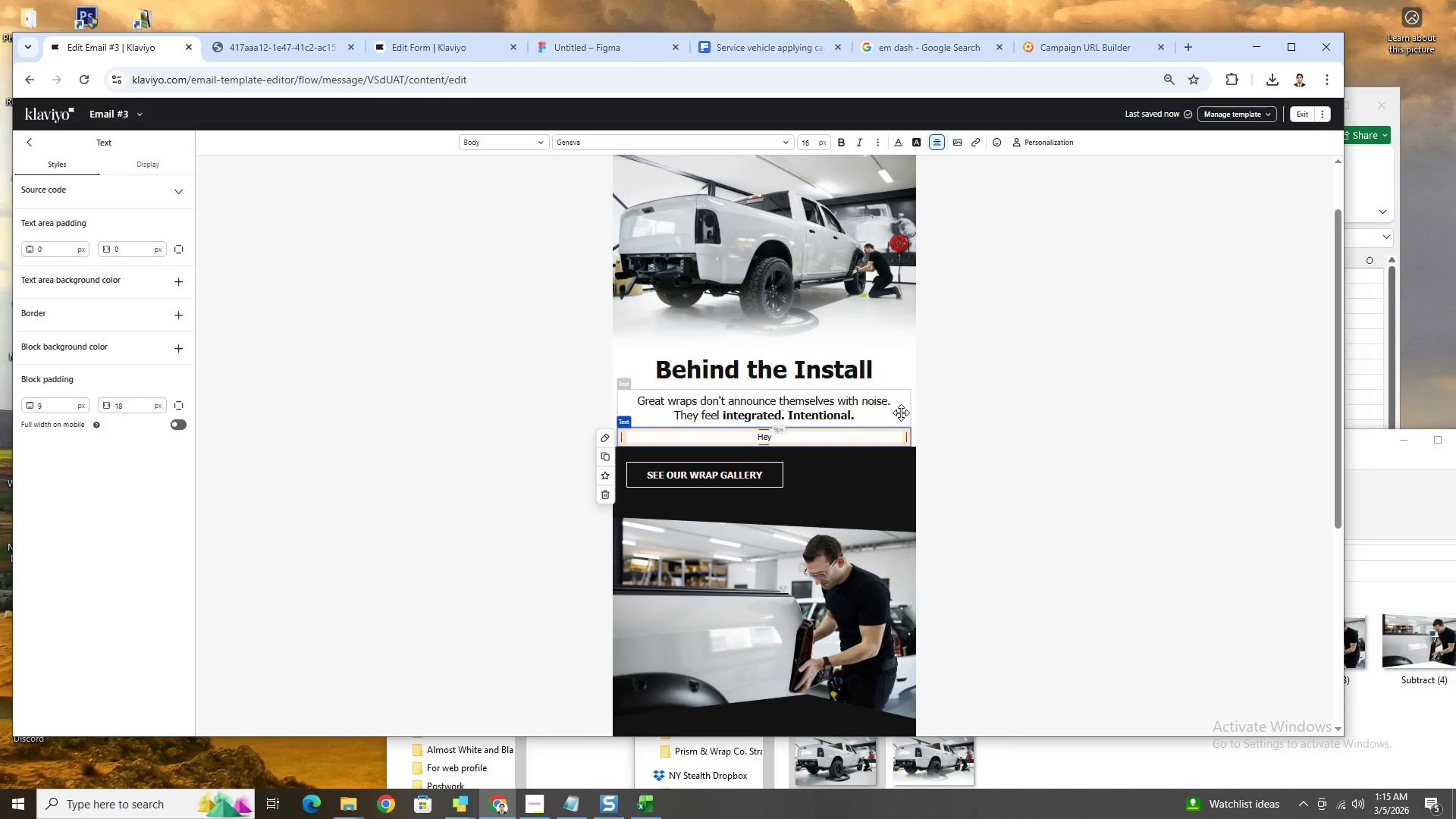 
key(Space)
 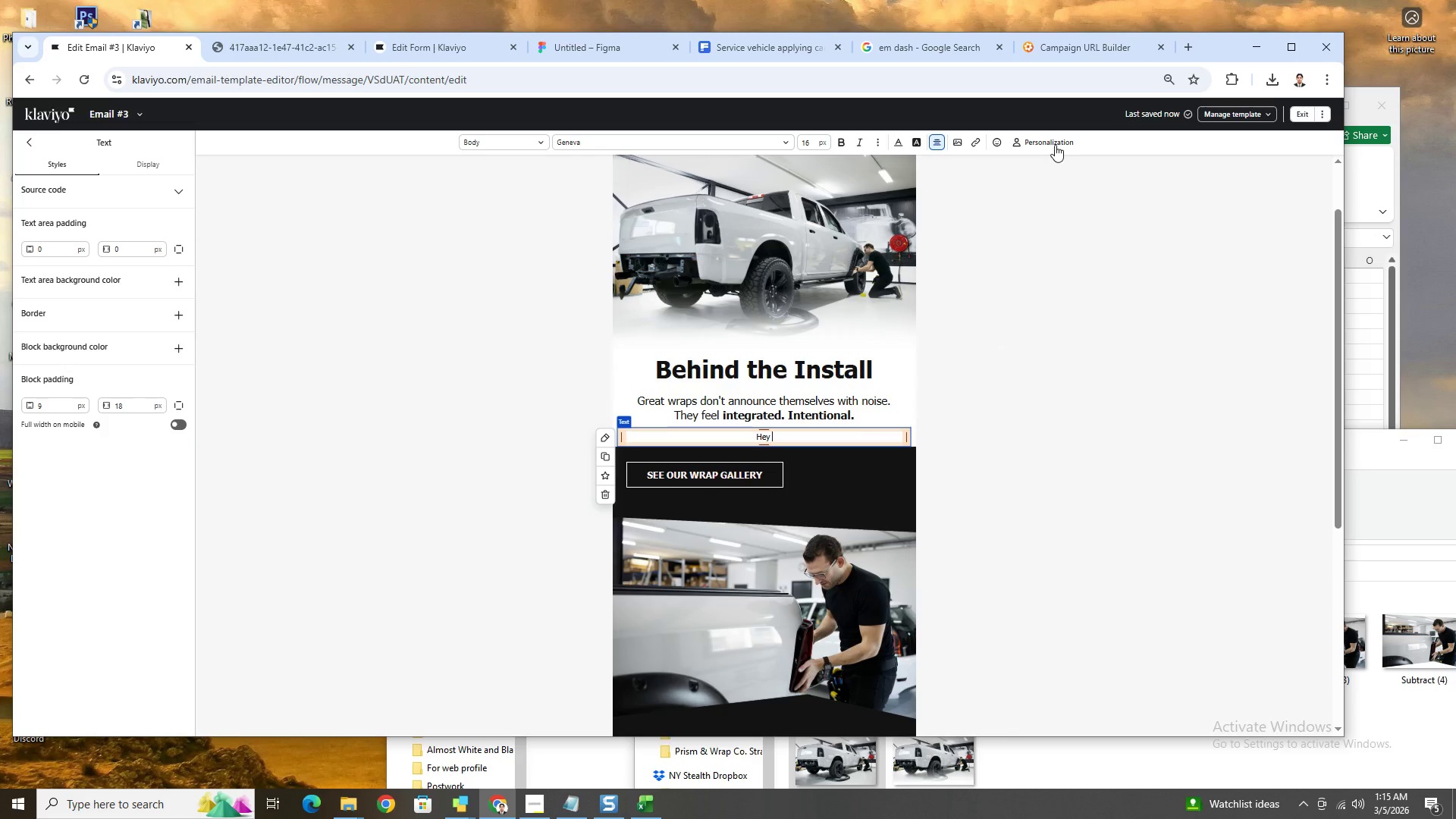 
left_click([1055, 144])
 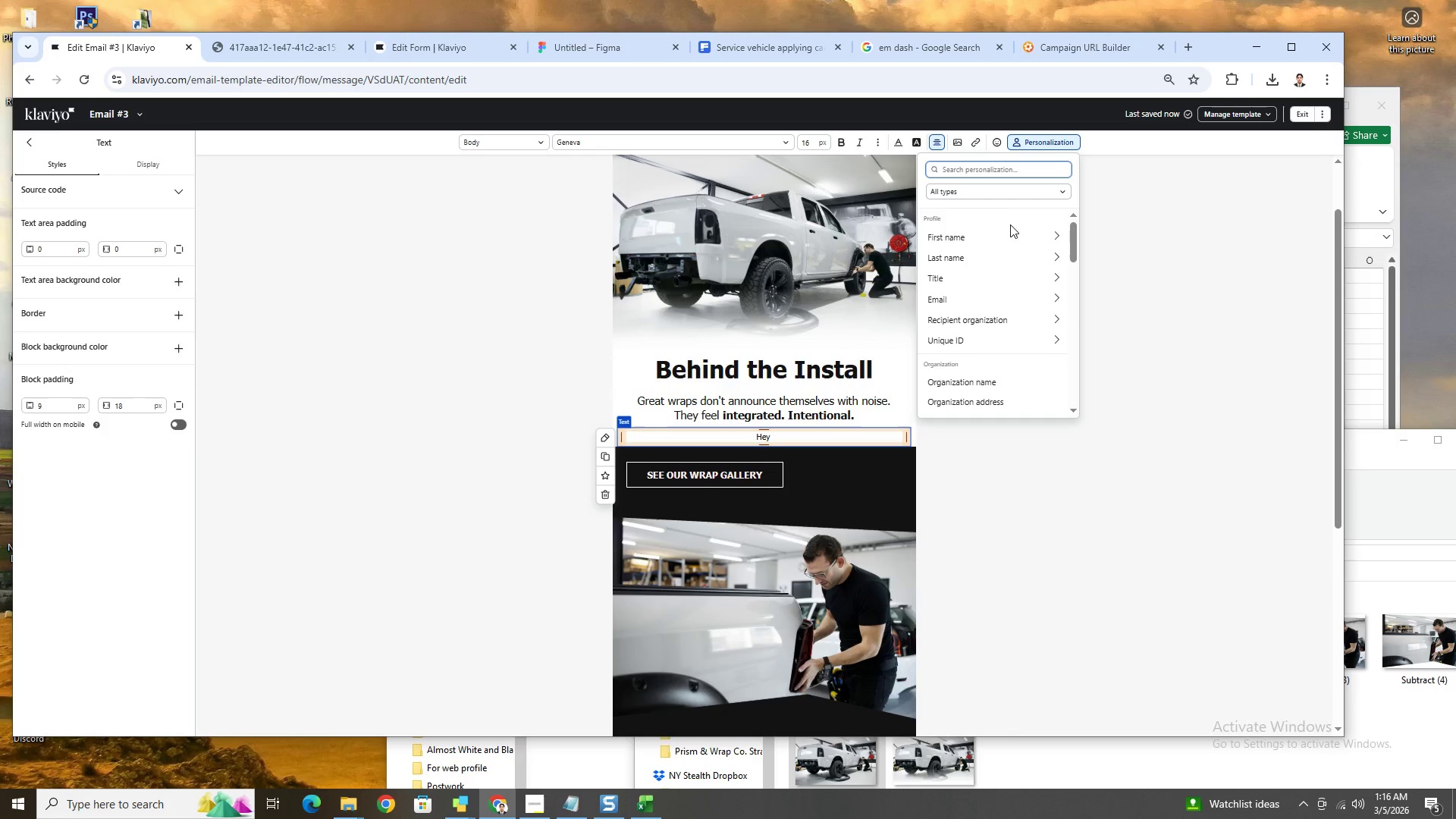 
left_click([1013, 231])
 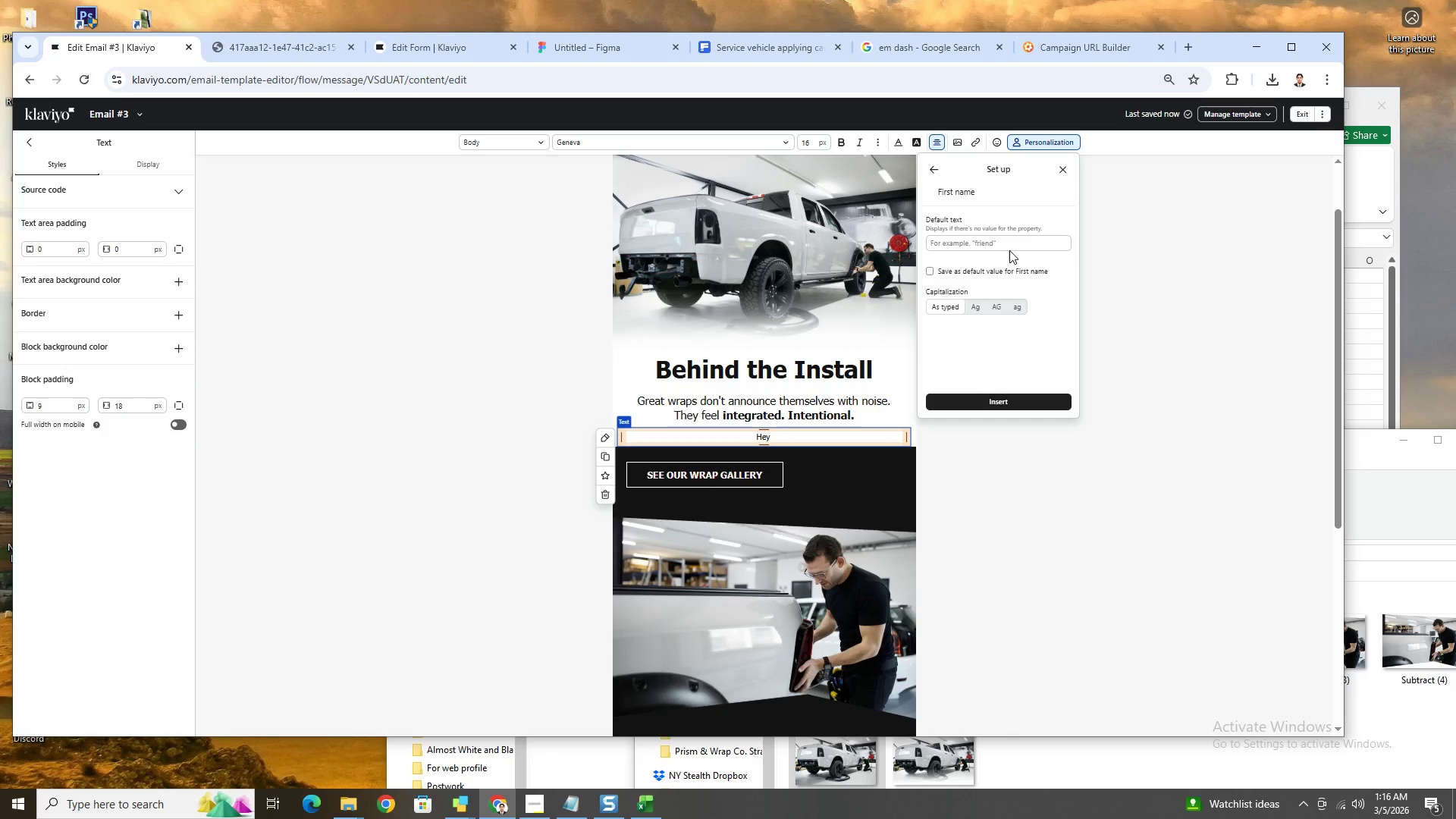 
left_click([1000, 246])
 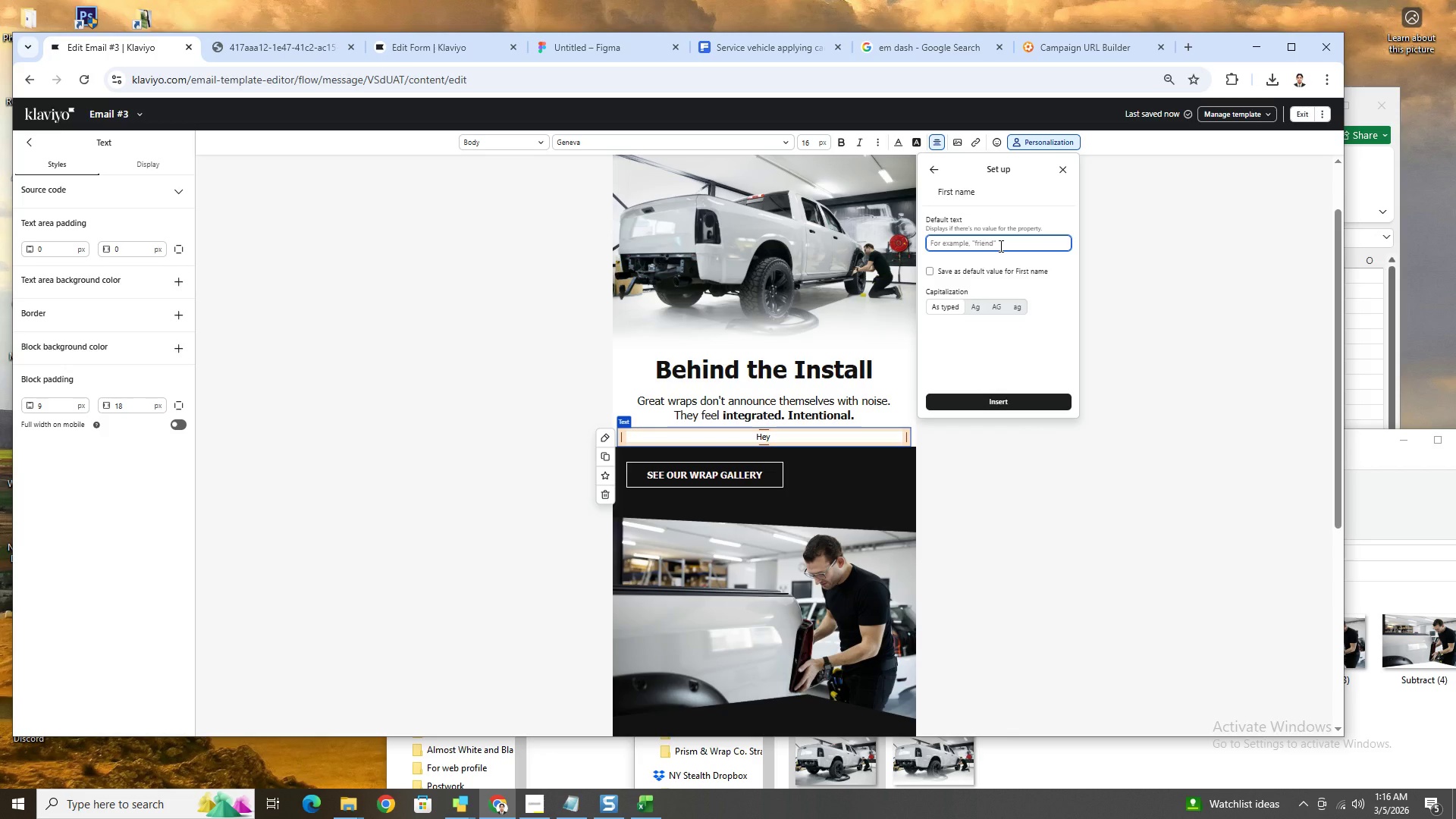 
wait(12.2)
 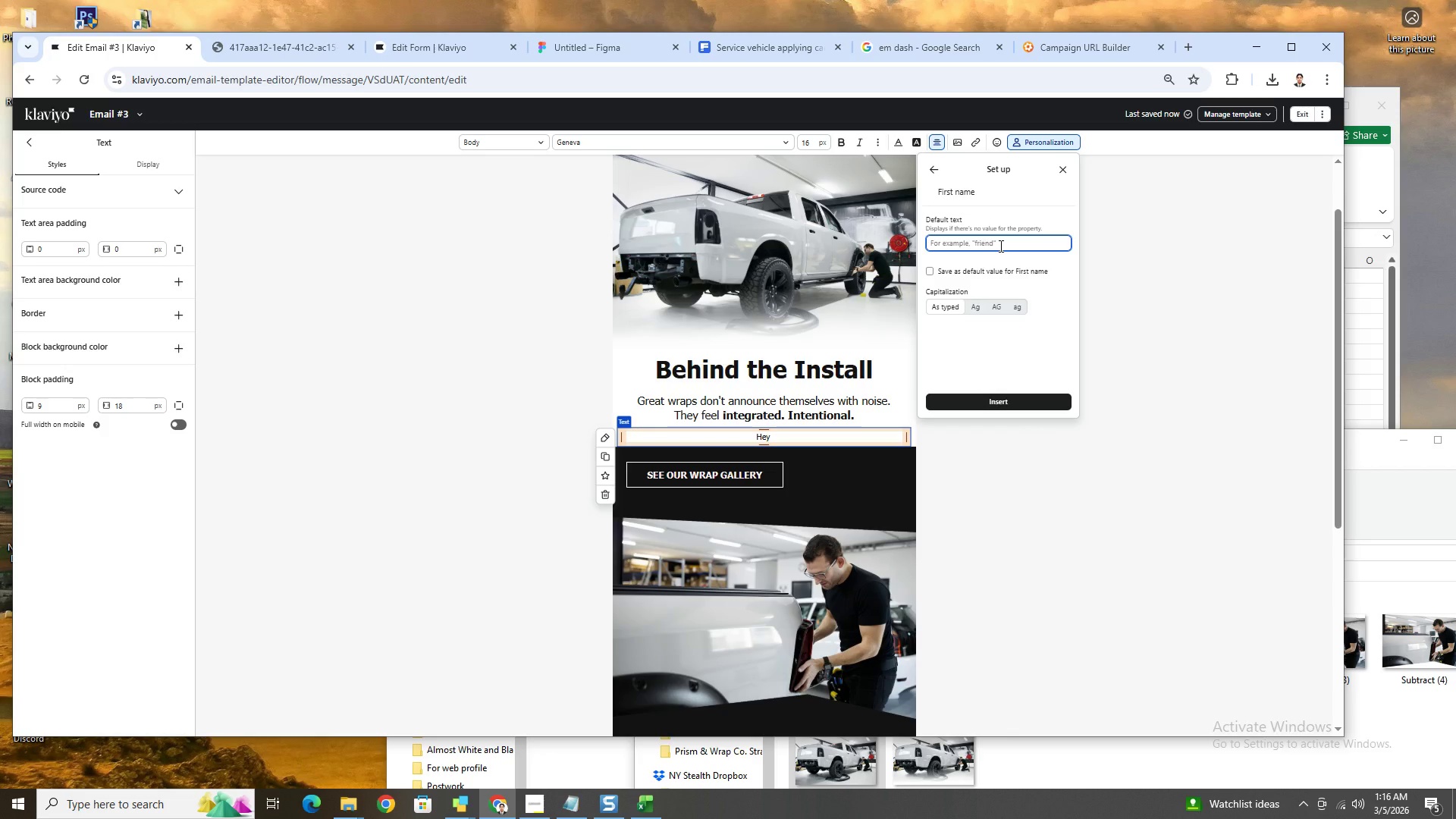 
type(friend)
 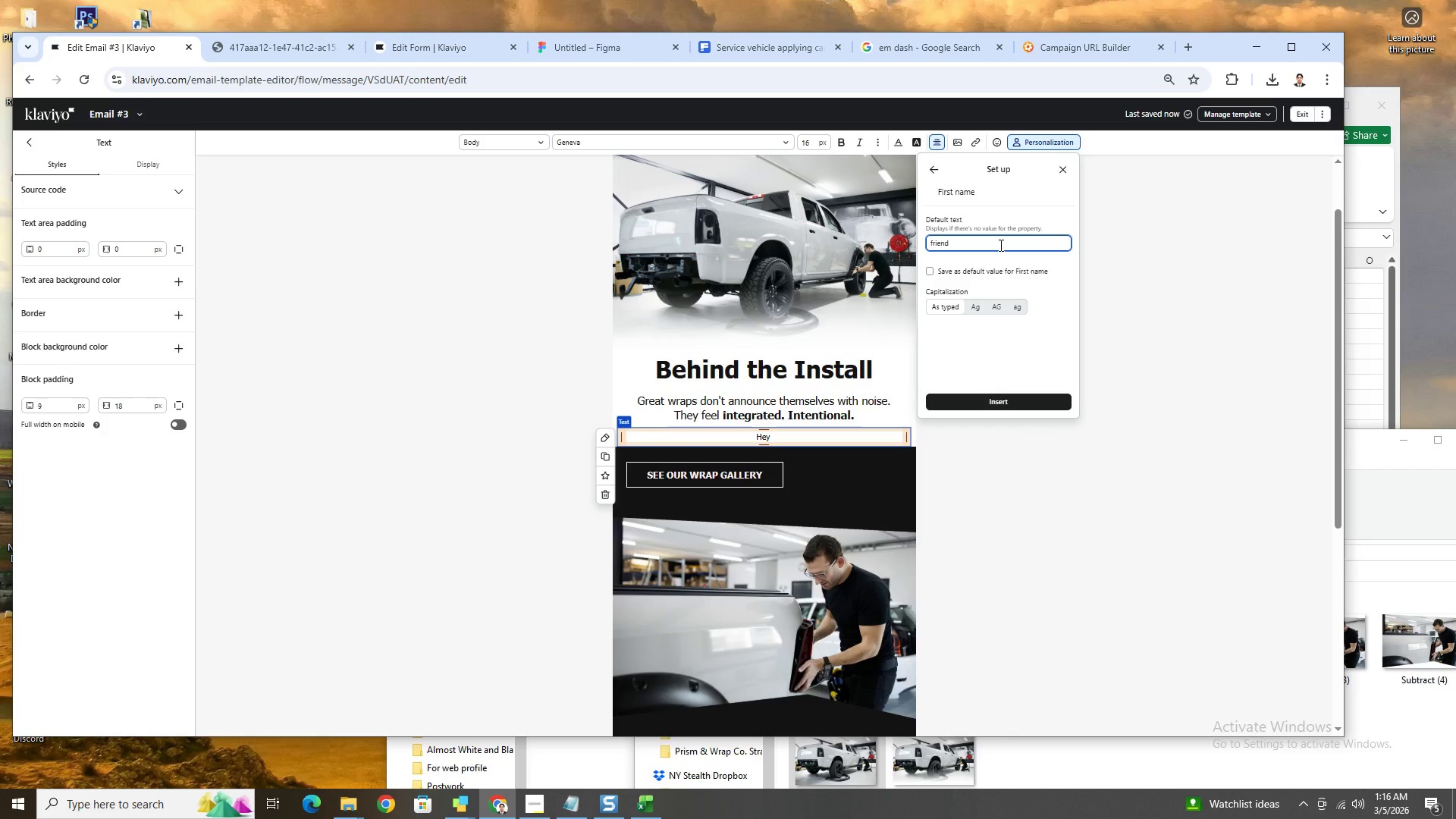 
left_click([1018, 398])
 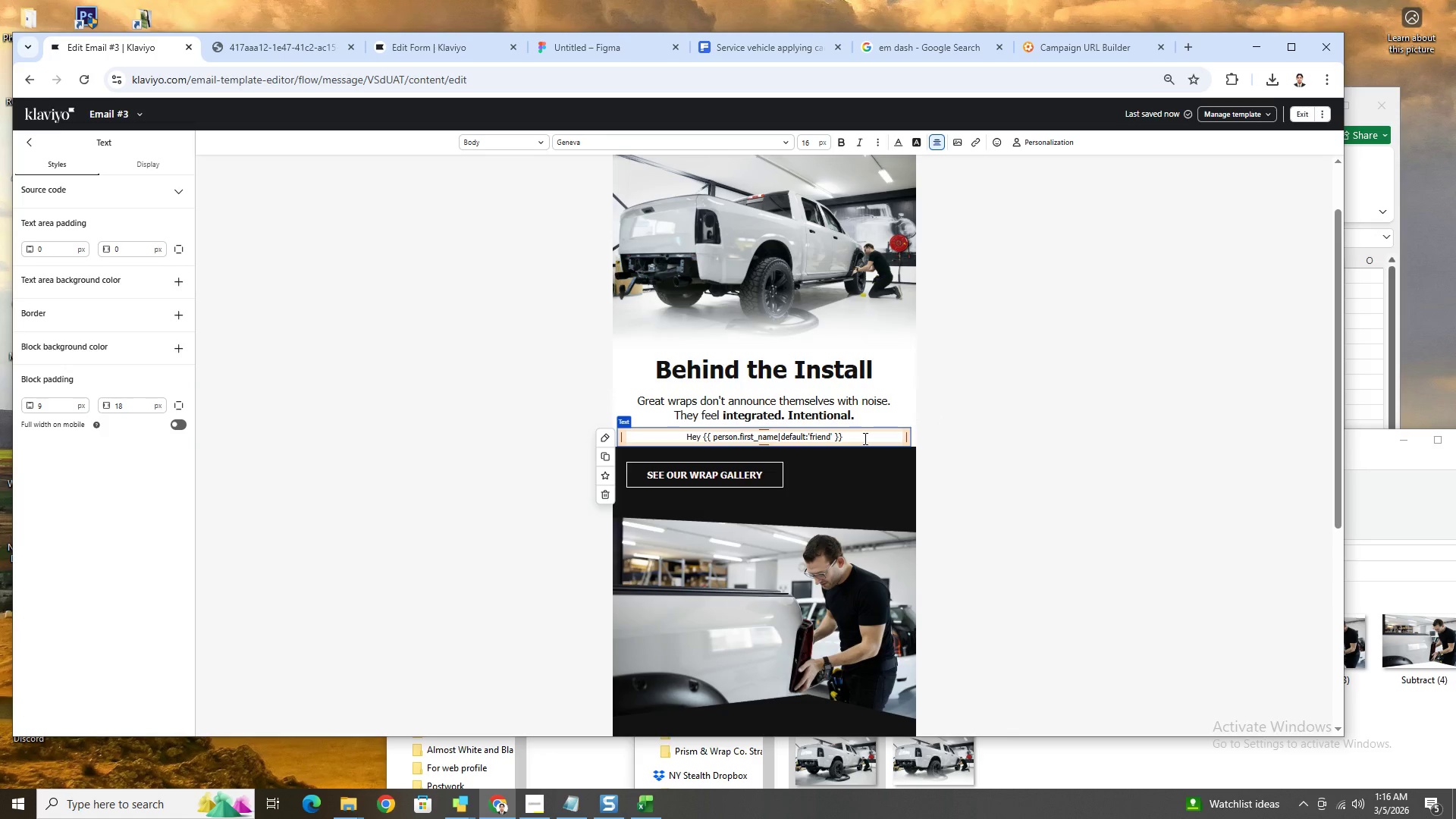 
key(Comma)
 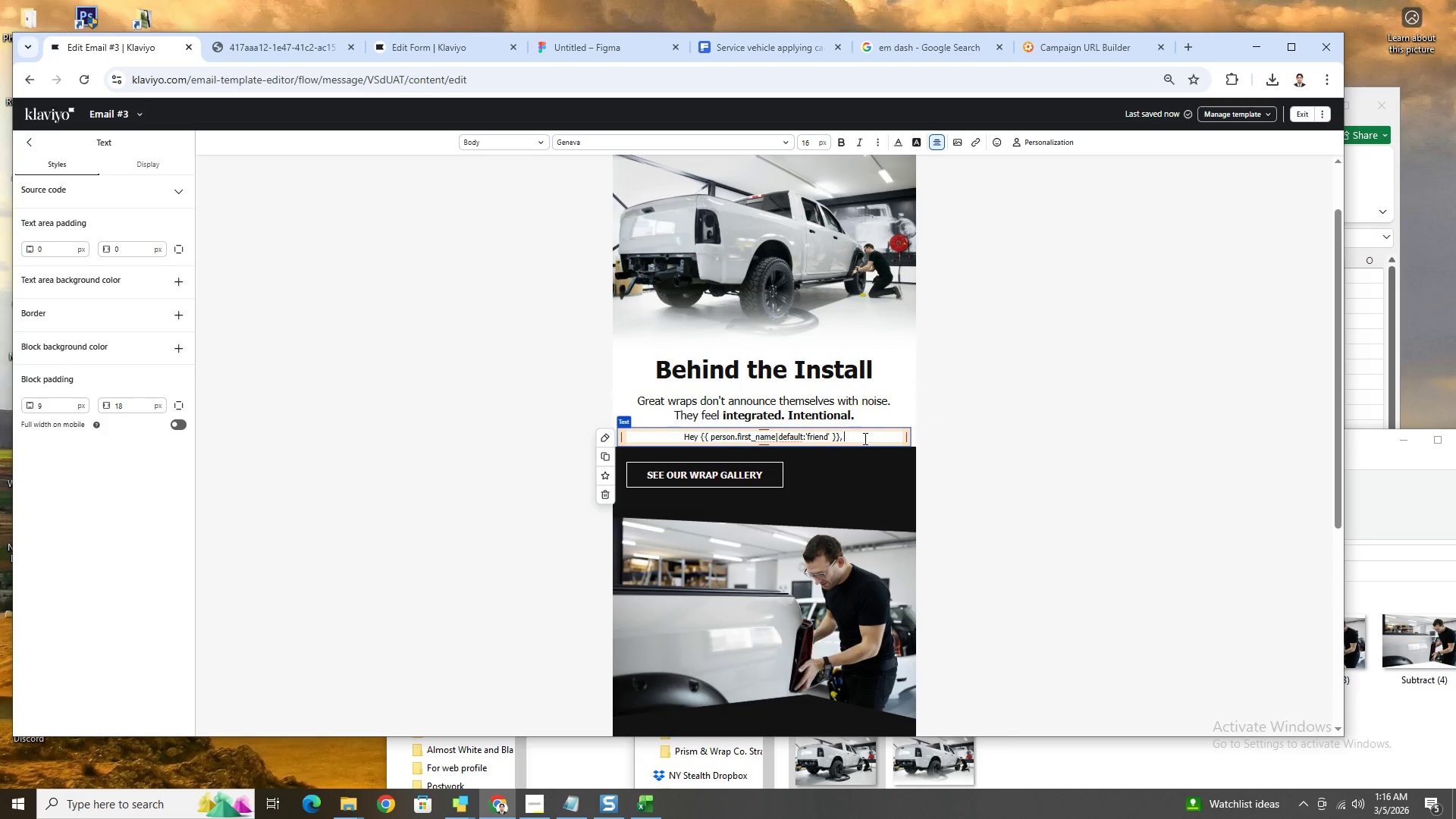 
key(Space)
 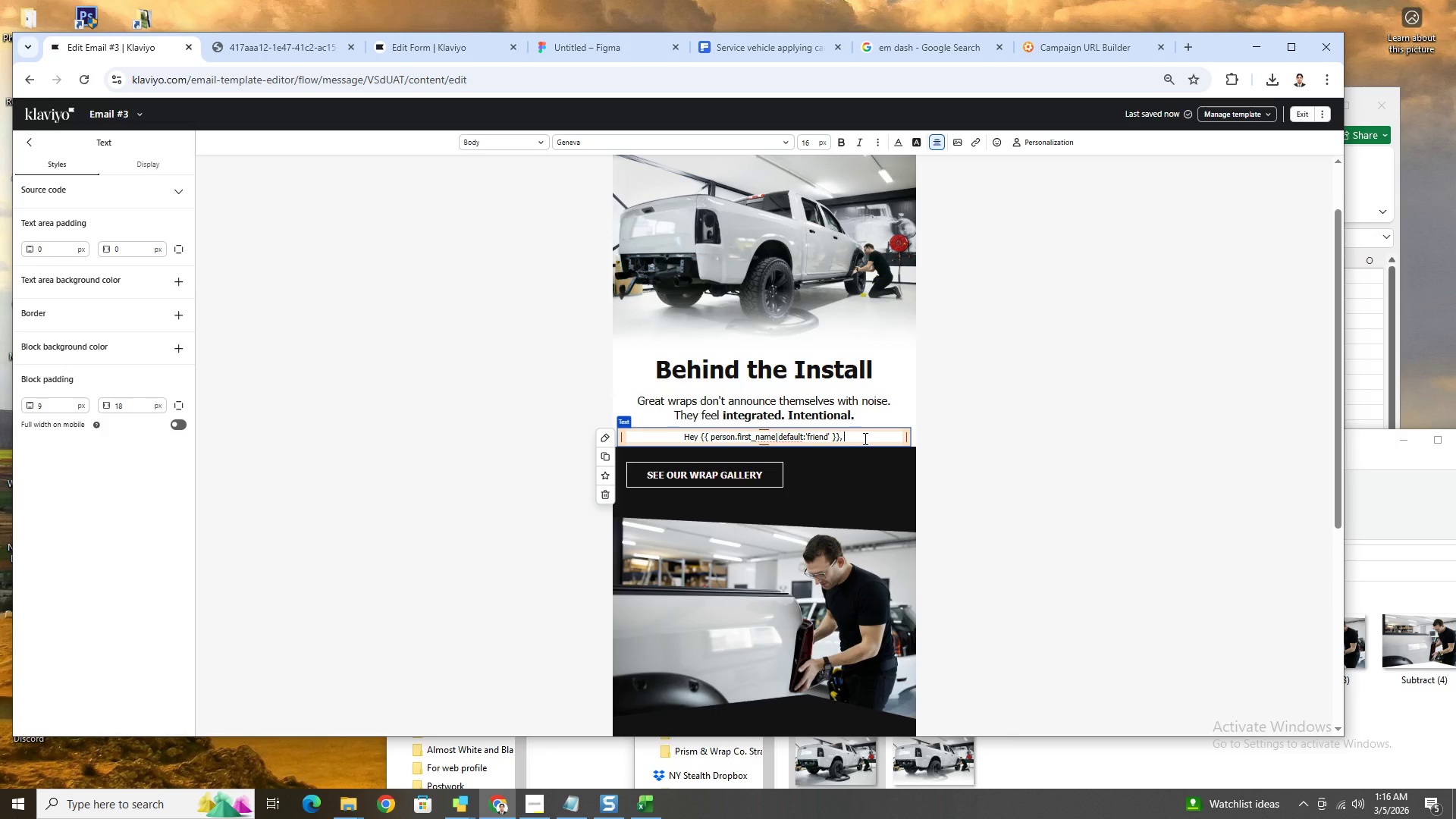 
wait(16.77)
 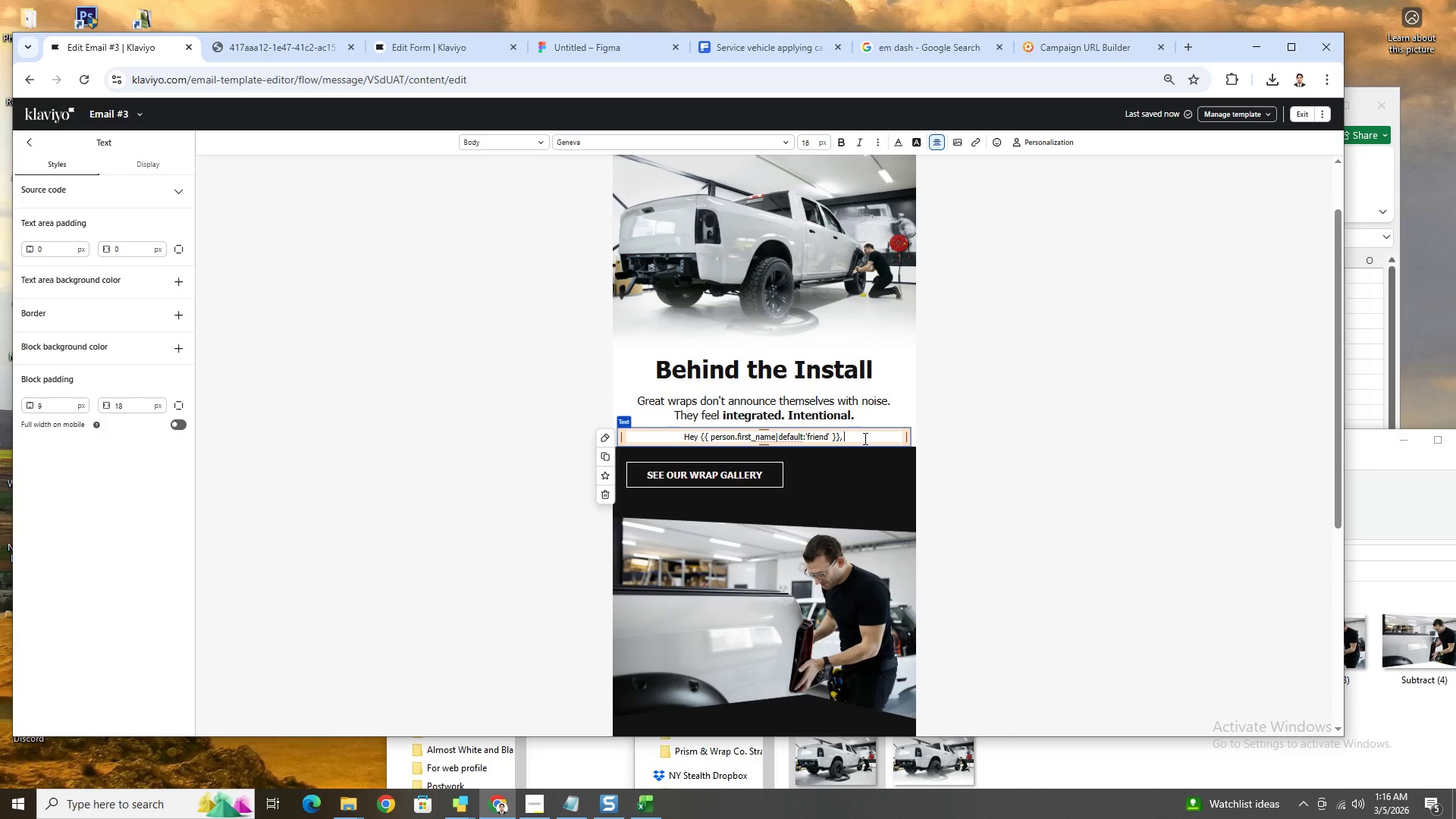 
type(Our inbs)
key(Backspace)
key(Backspace)
type(stallation process includes:)
 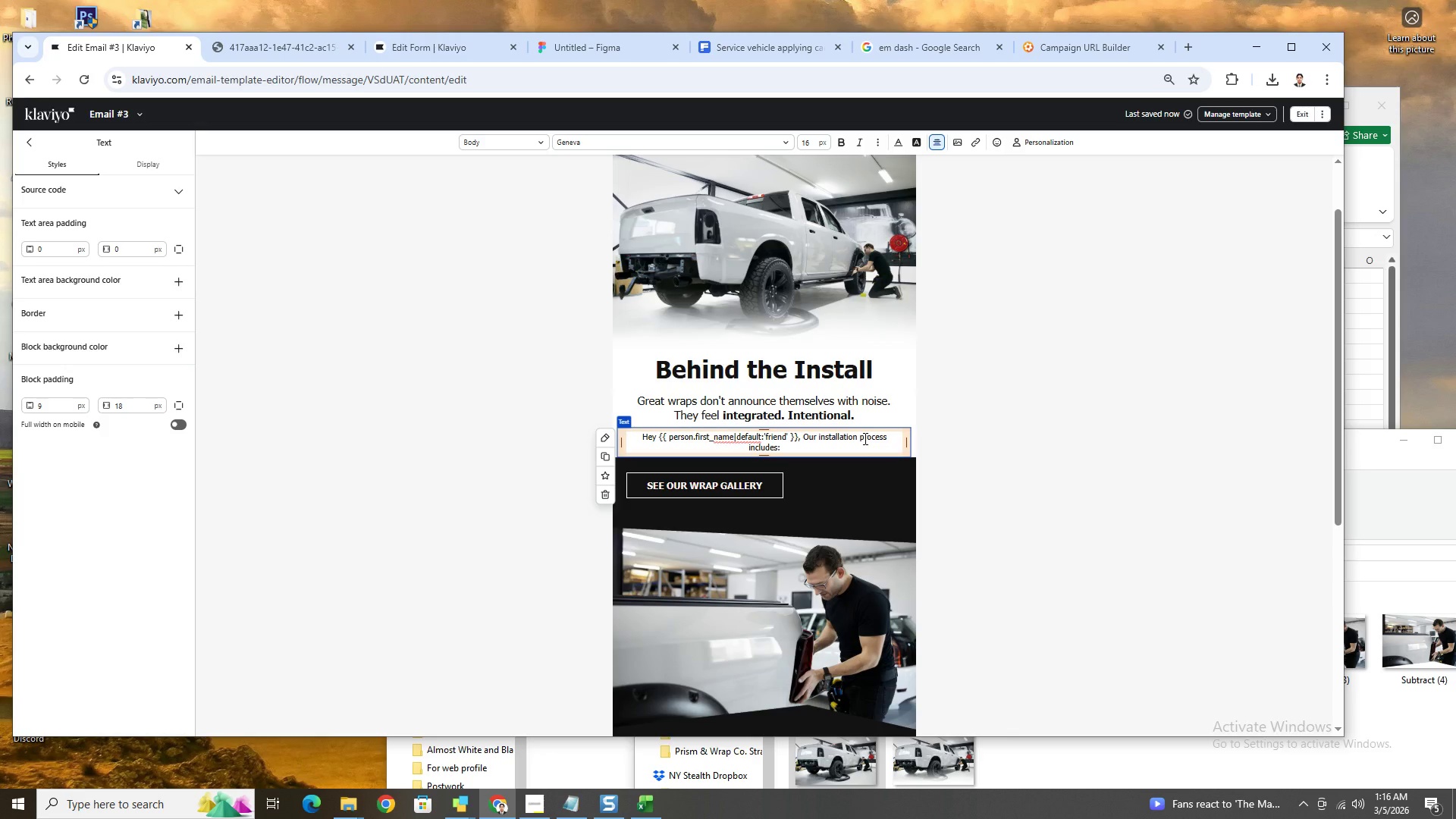 
key(Enter)
 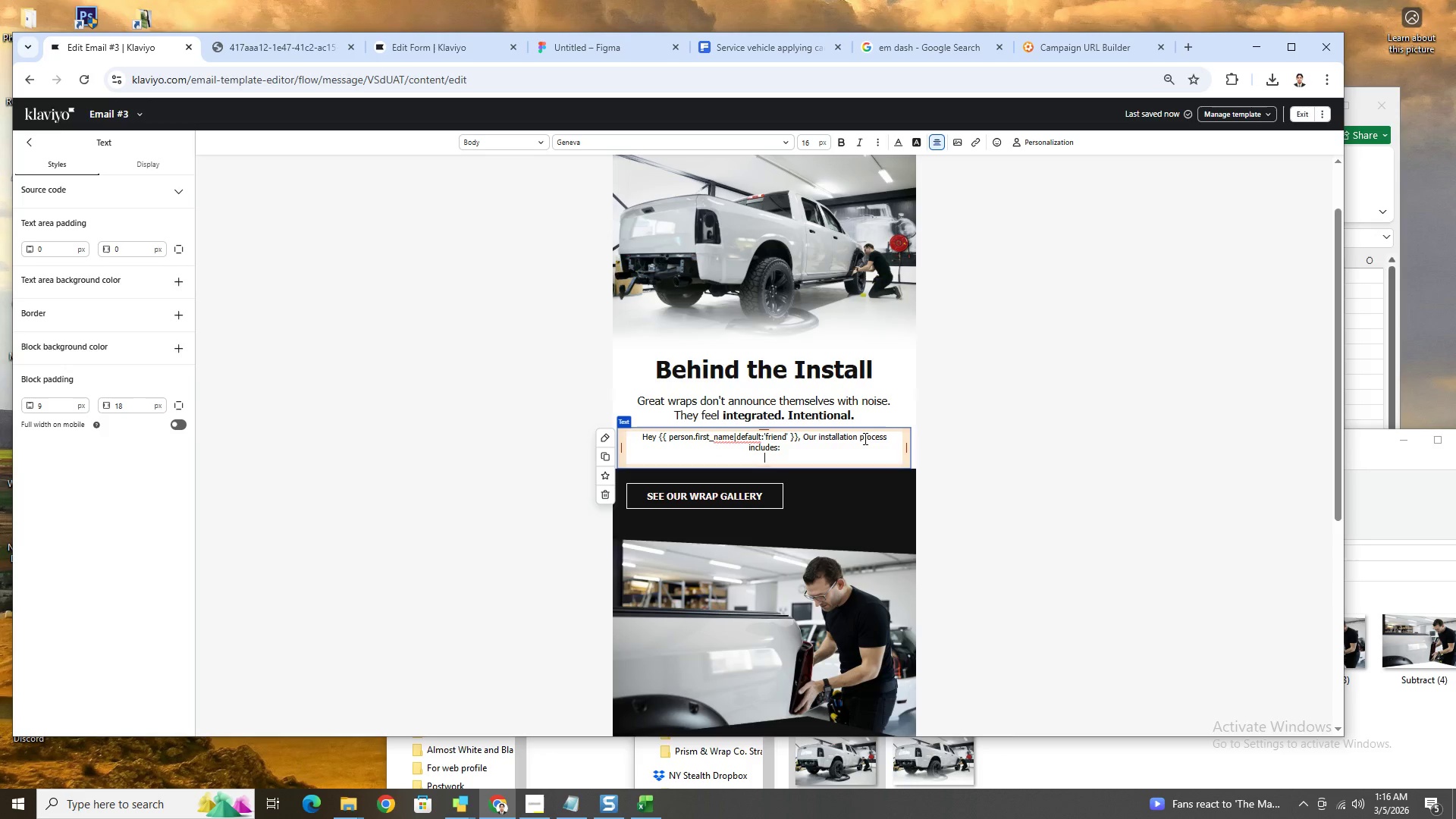 
type(Surface )
 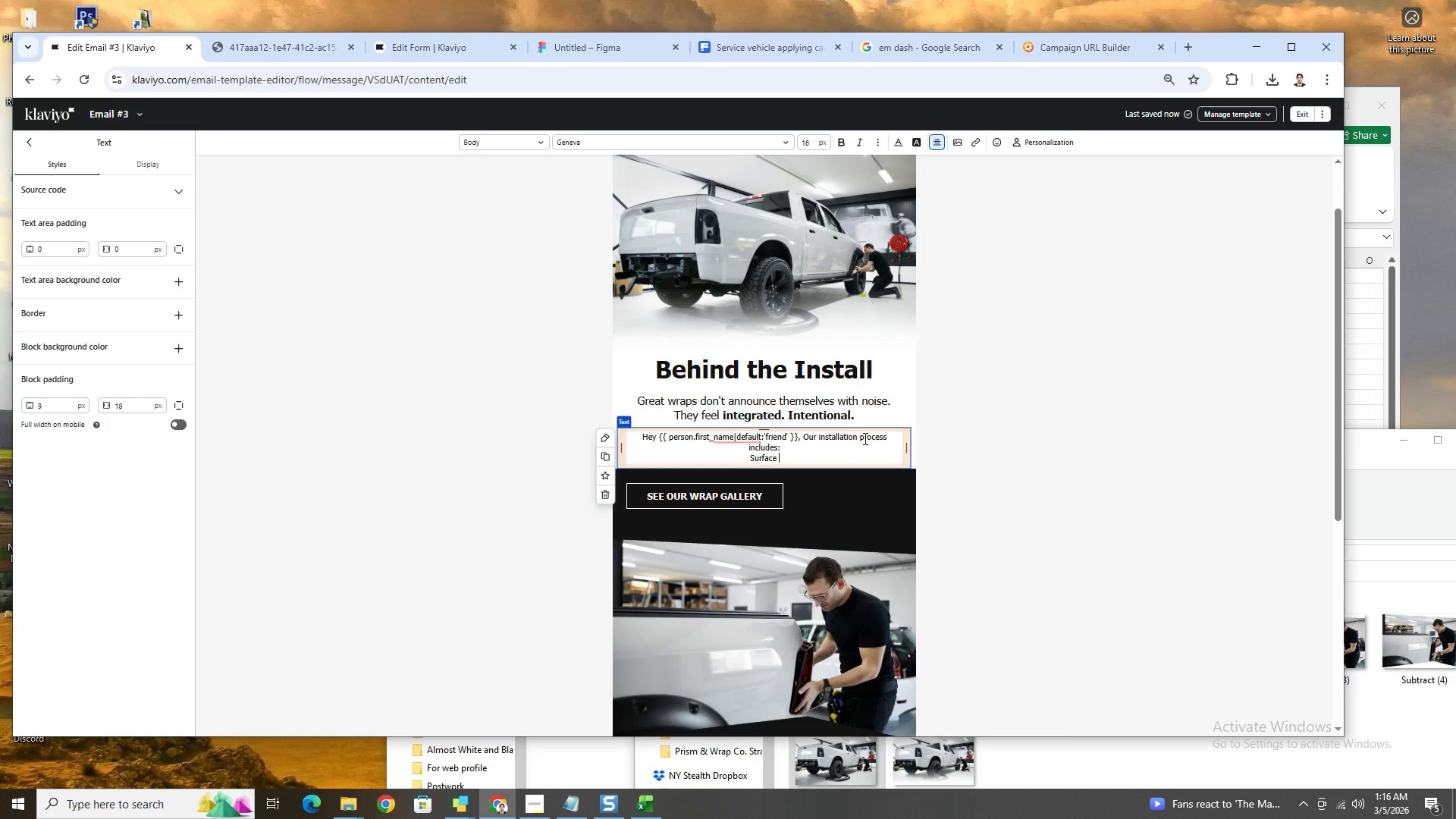 
hold_key(key=D, duration=0.36)
 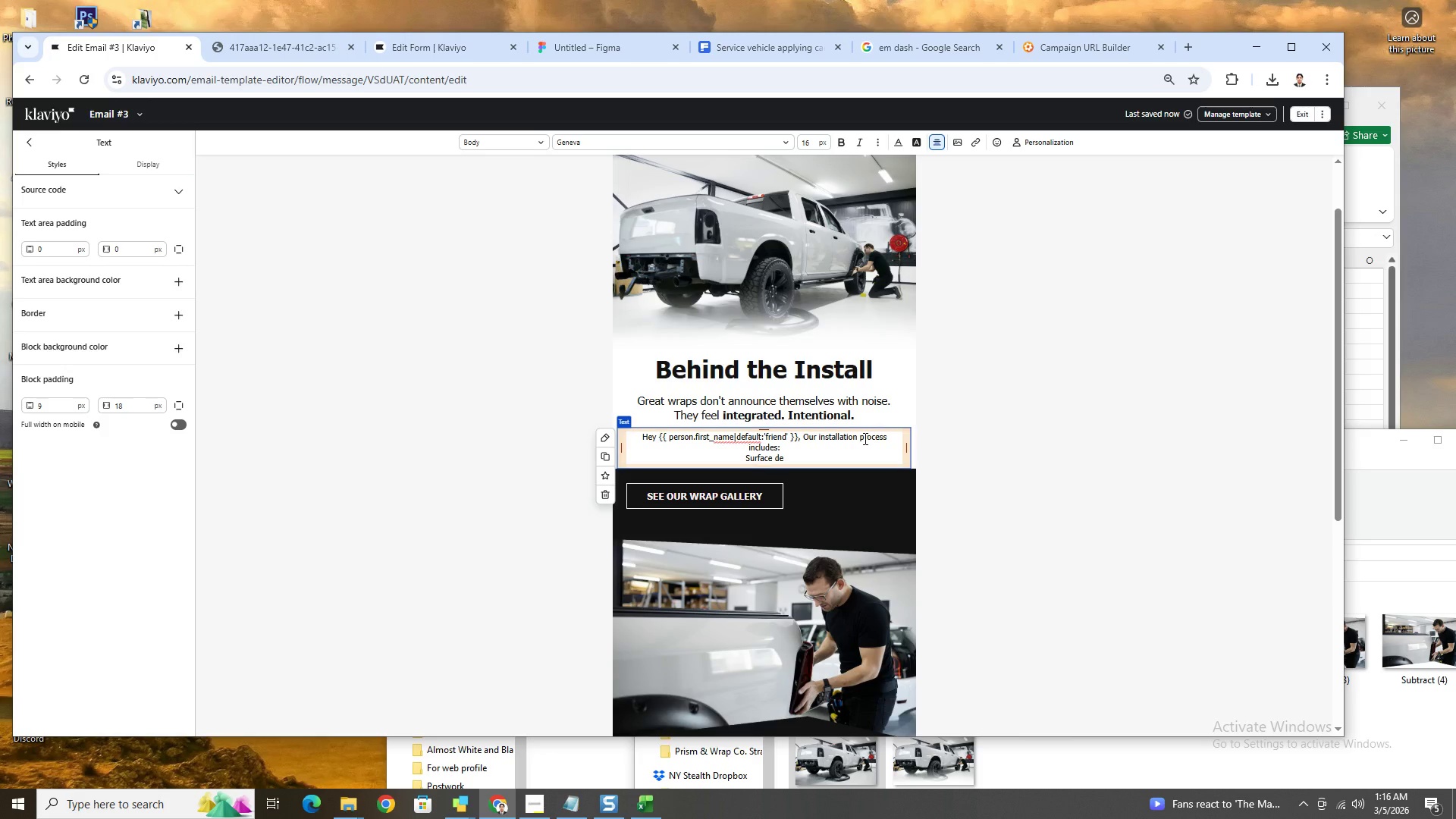 
type(econtamination and inspection)
 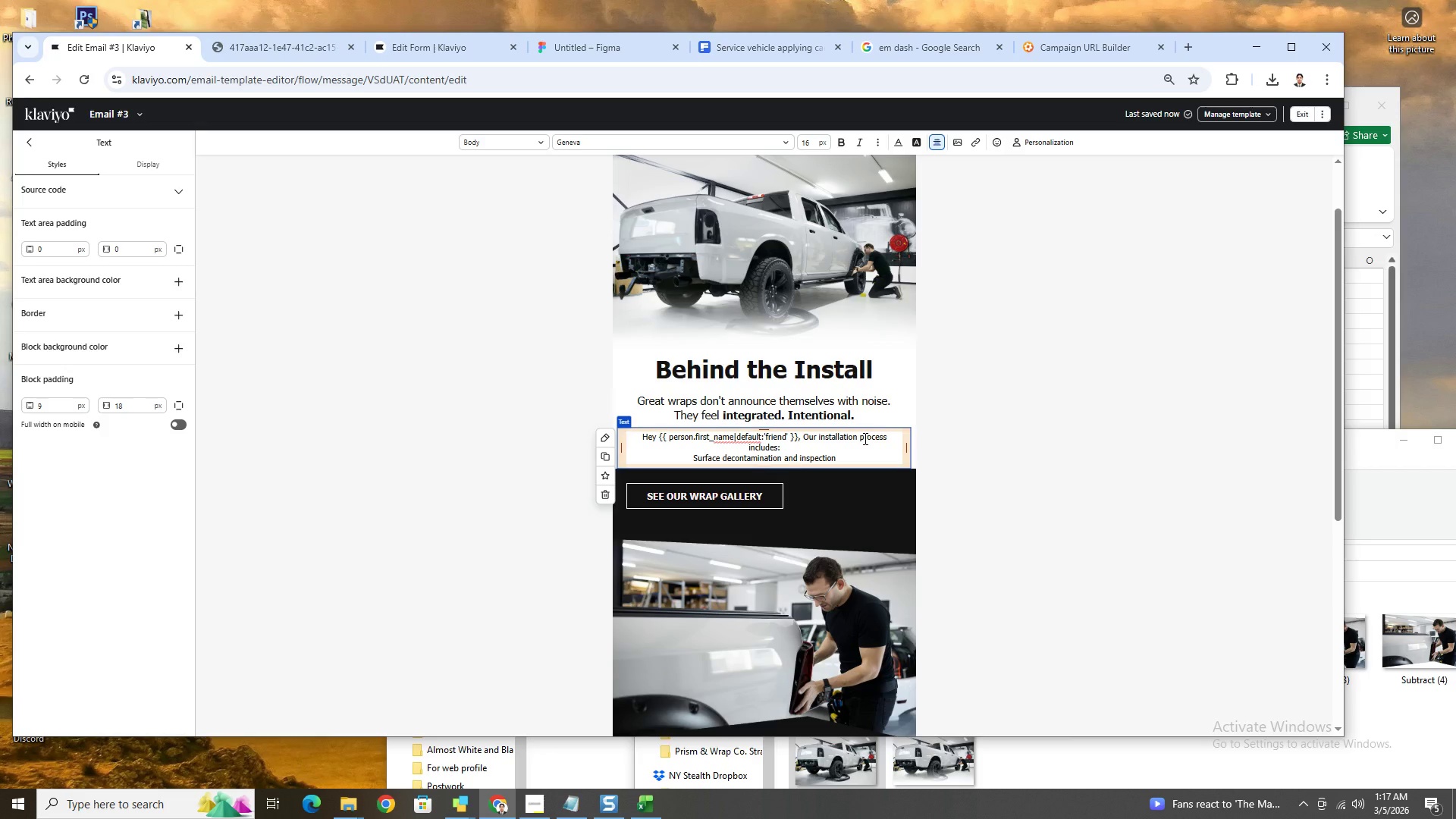 
wait(9.95)
 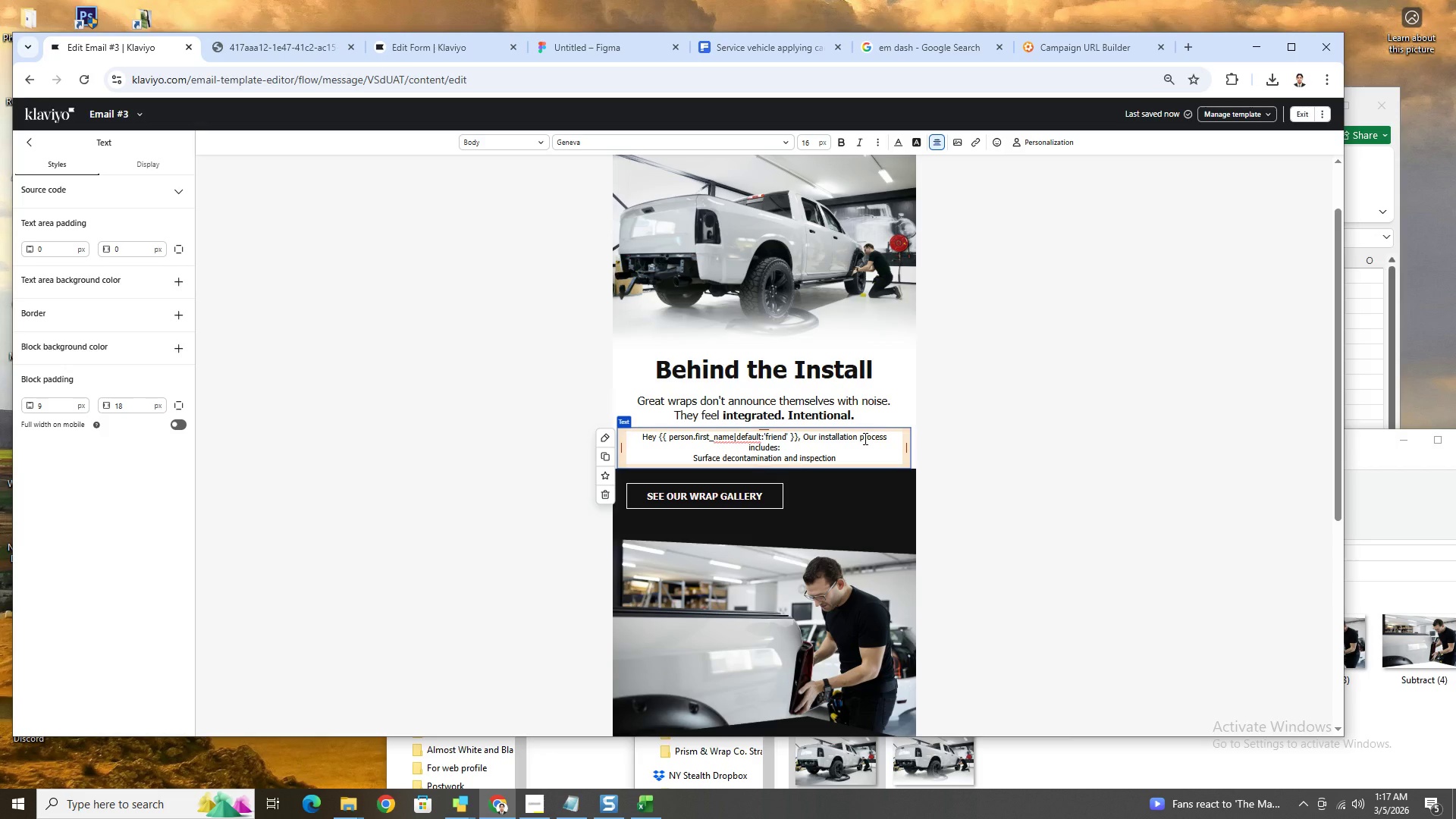 
left_click([689, 454])
 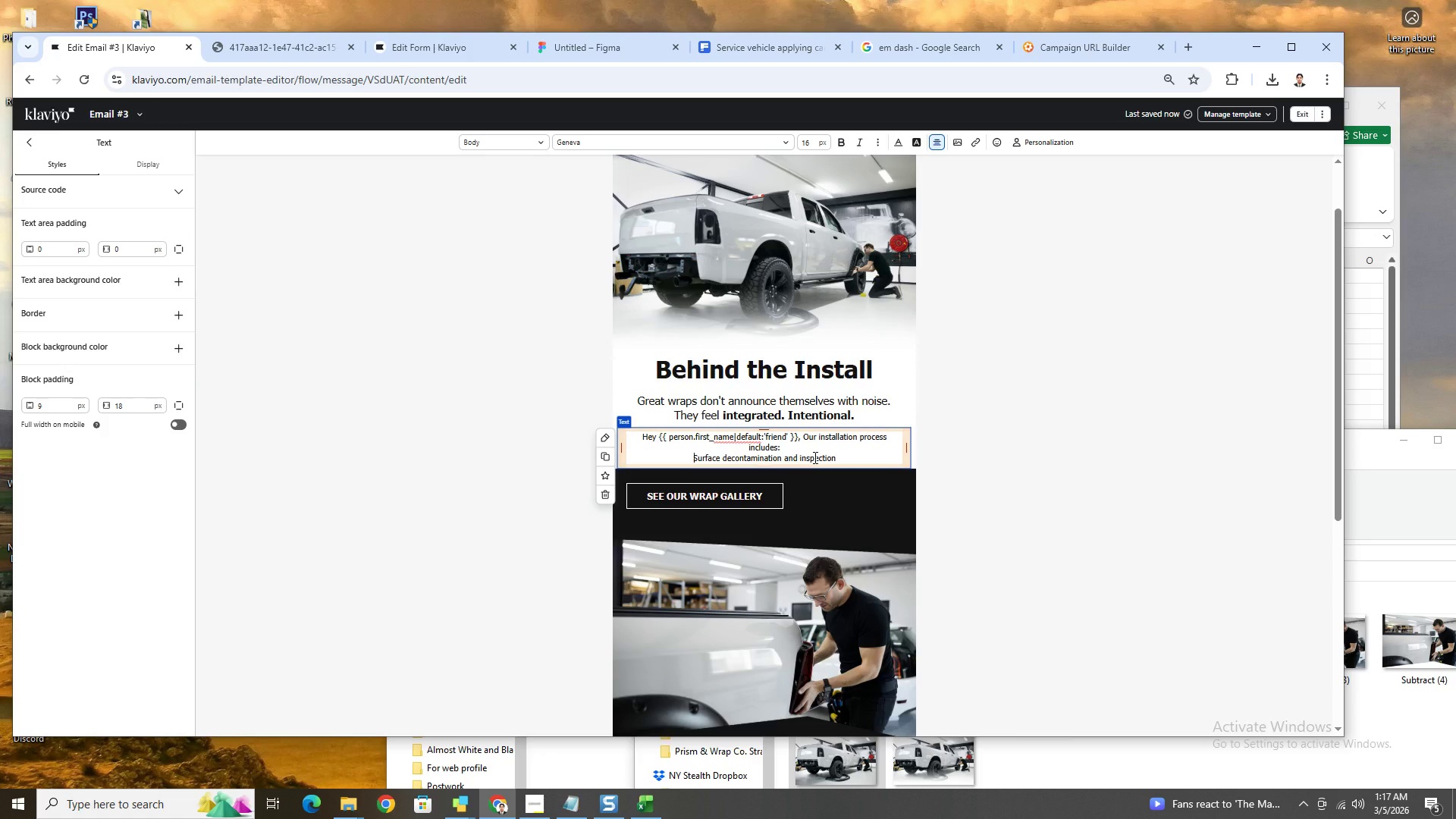 
key(Minus)
 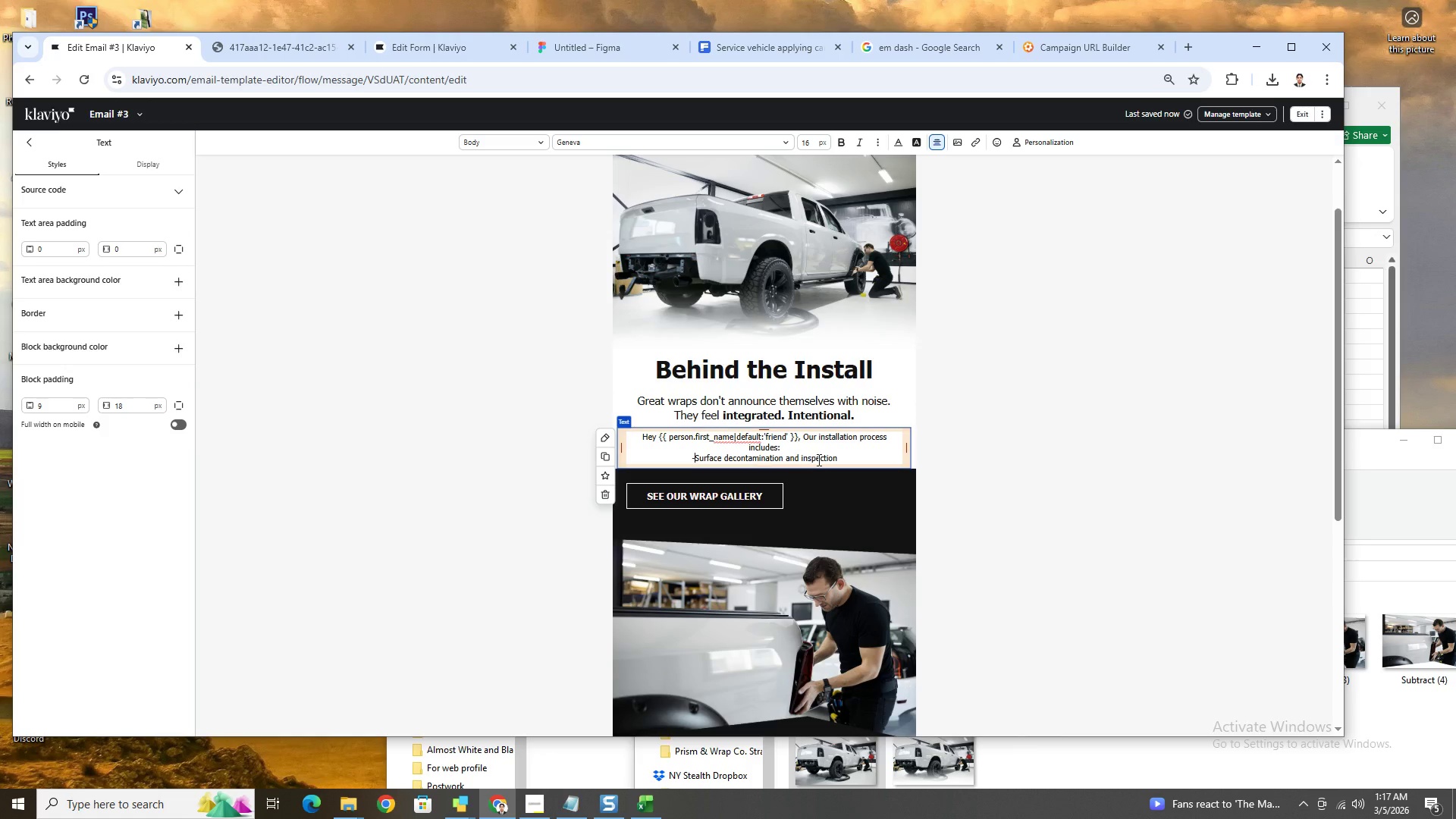 
key(Space)
 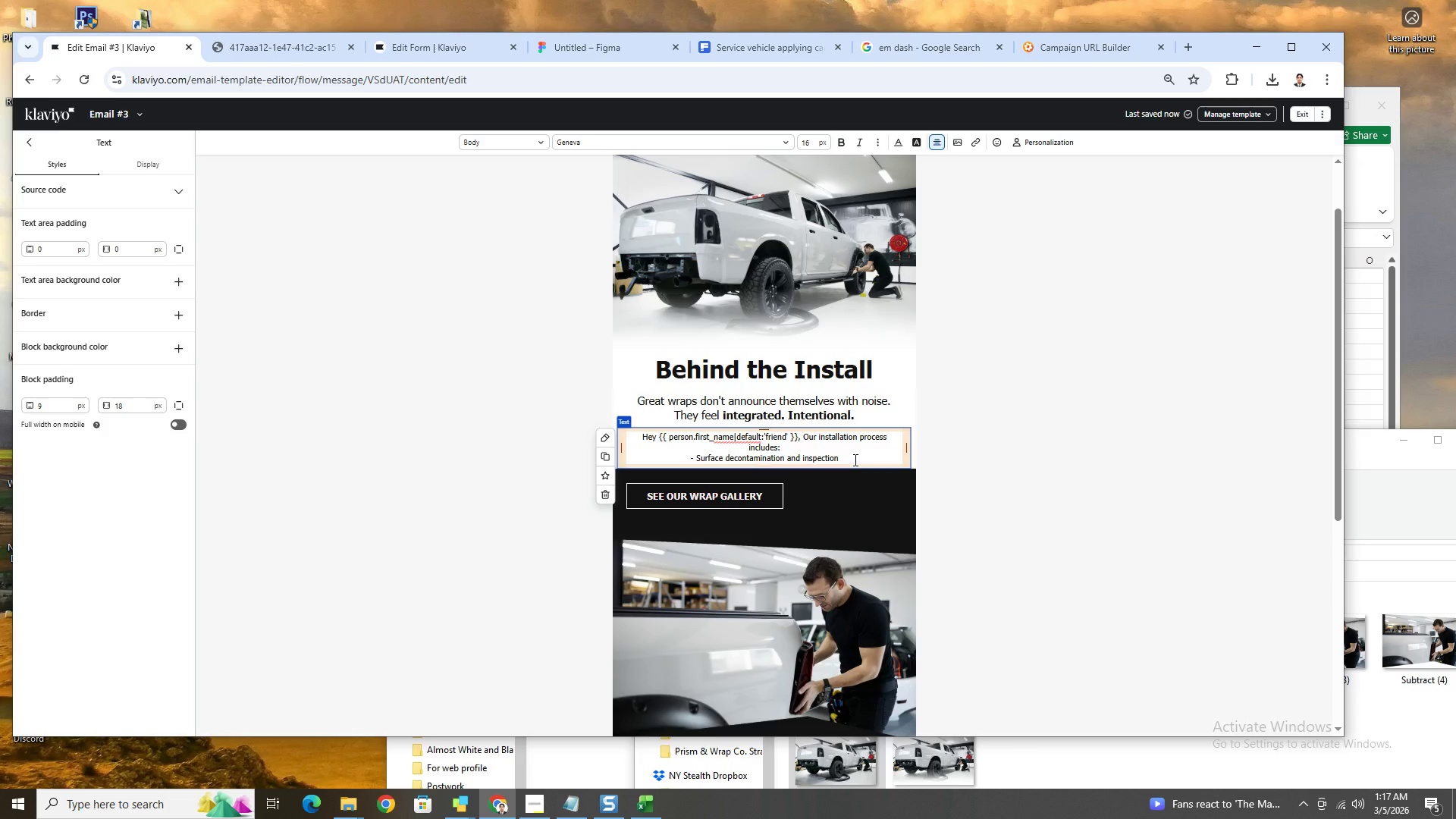 
left_click([854, 459])
 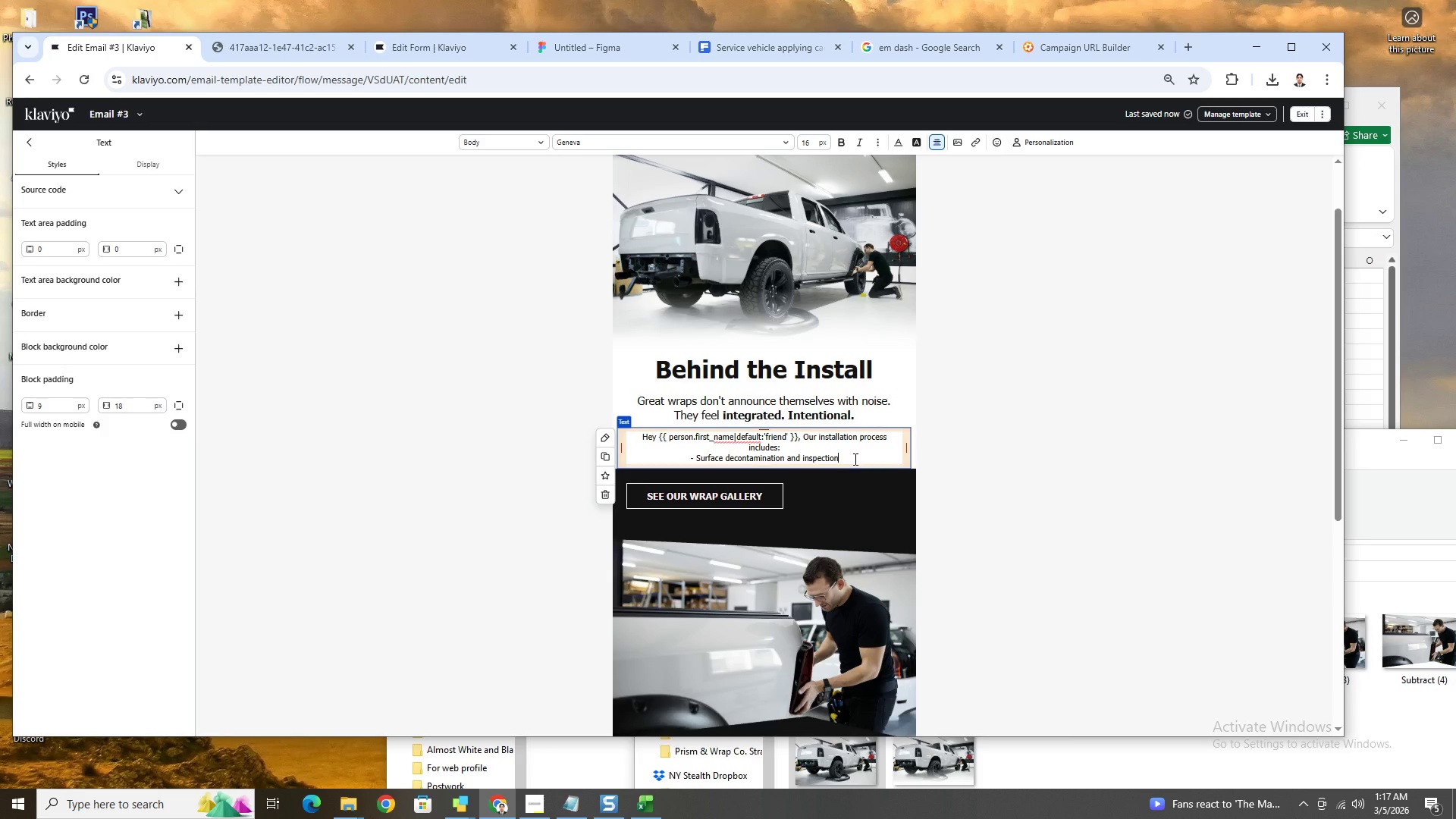 
key(Enter)
 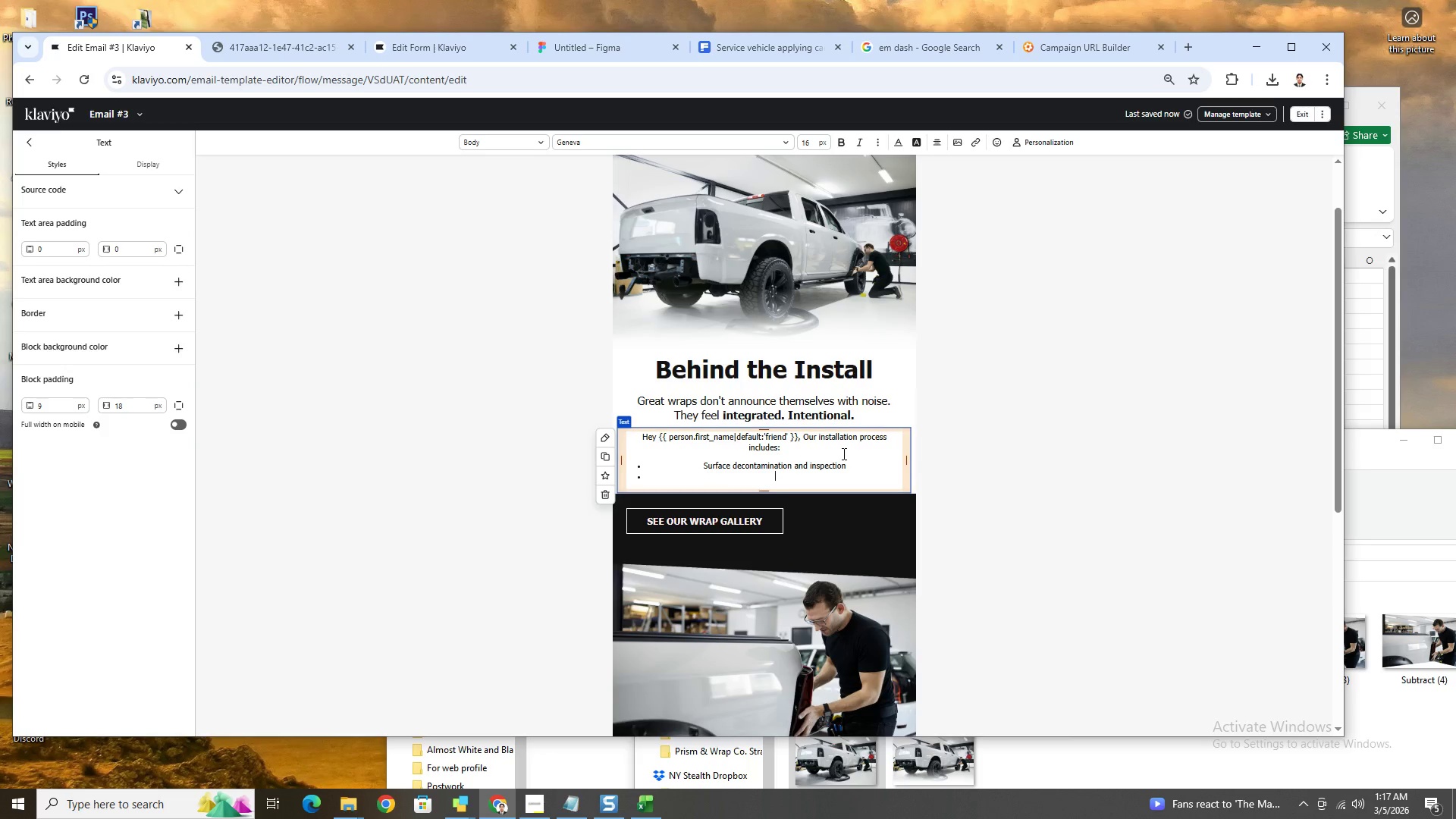 
hold_key(key=ControlLeft, duration=1.16)
 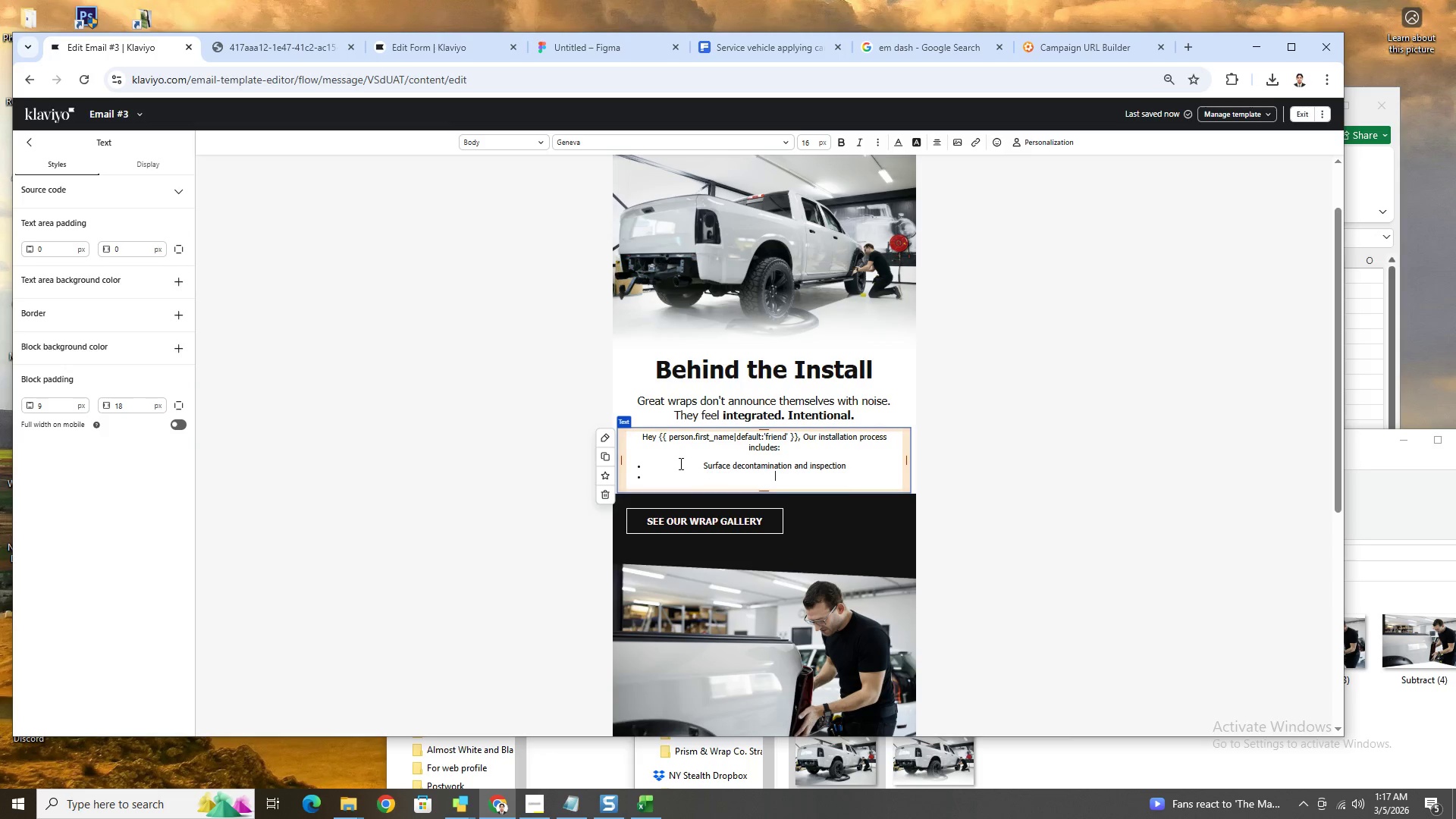 
key(Control+Z)
 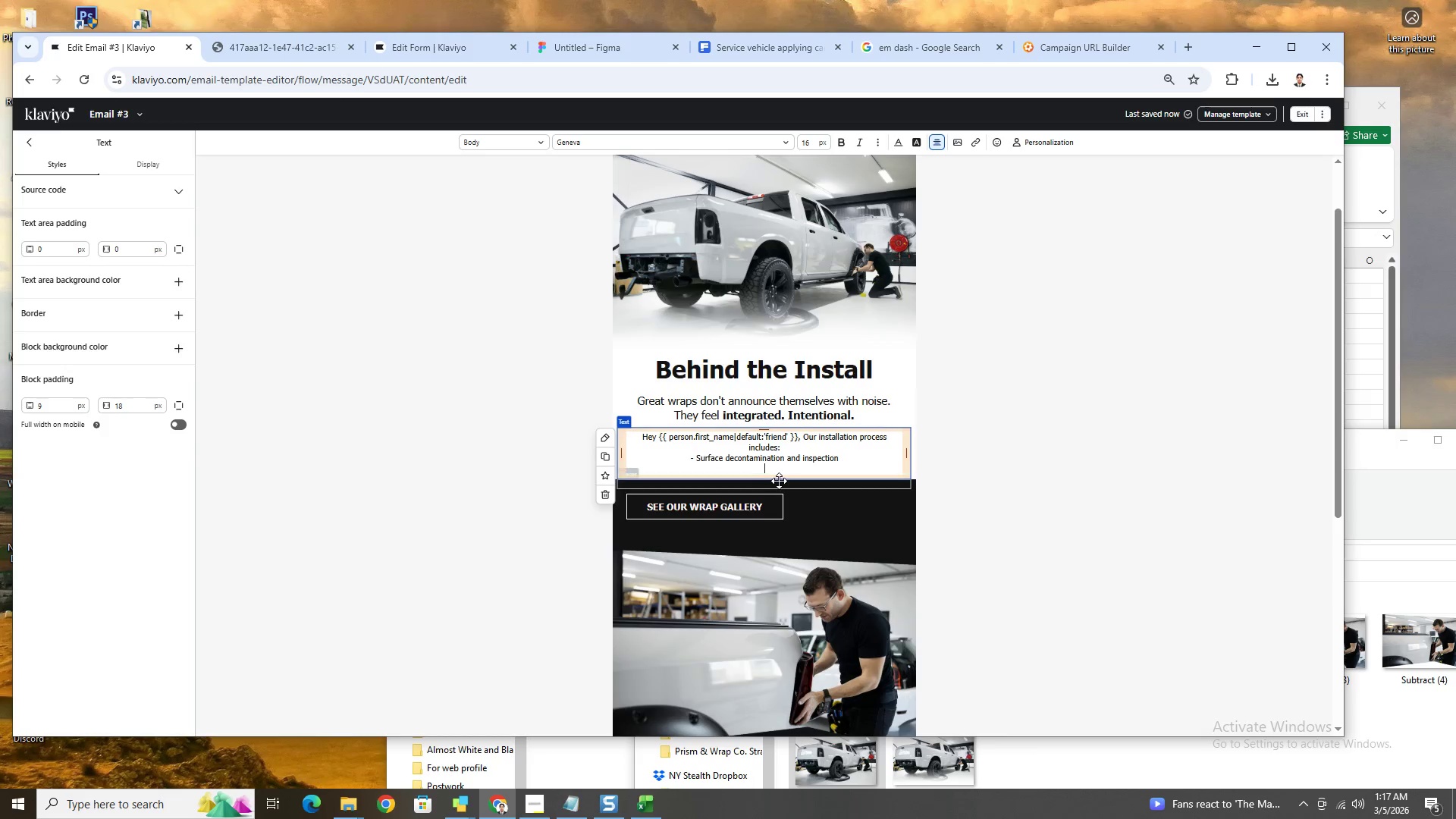 
wait(9.26)
 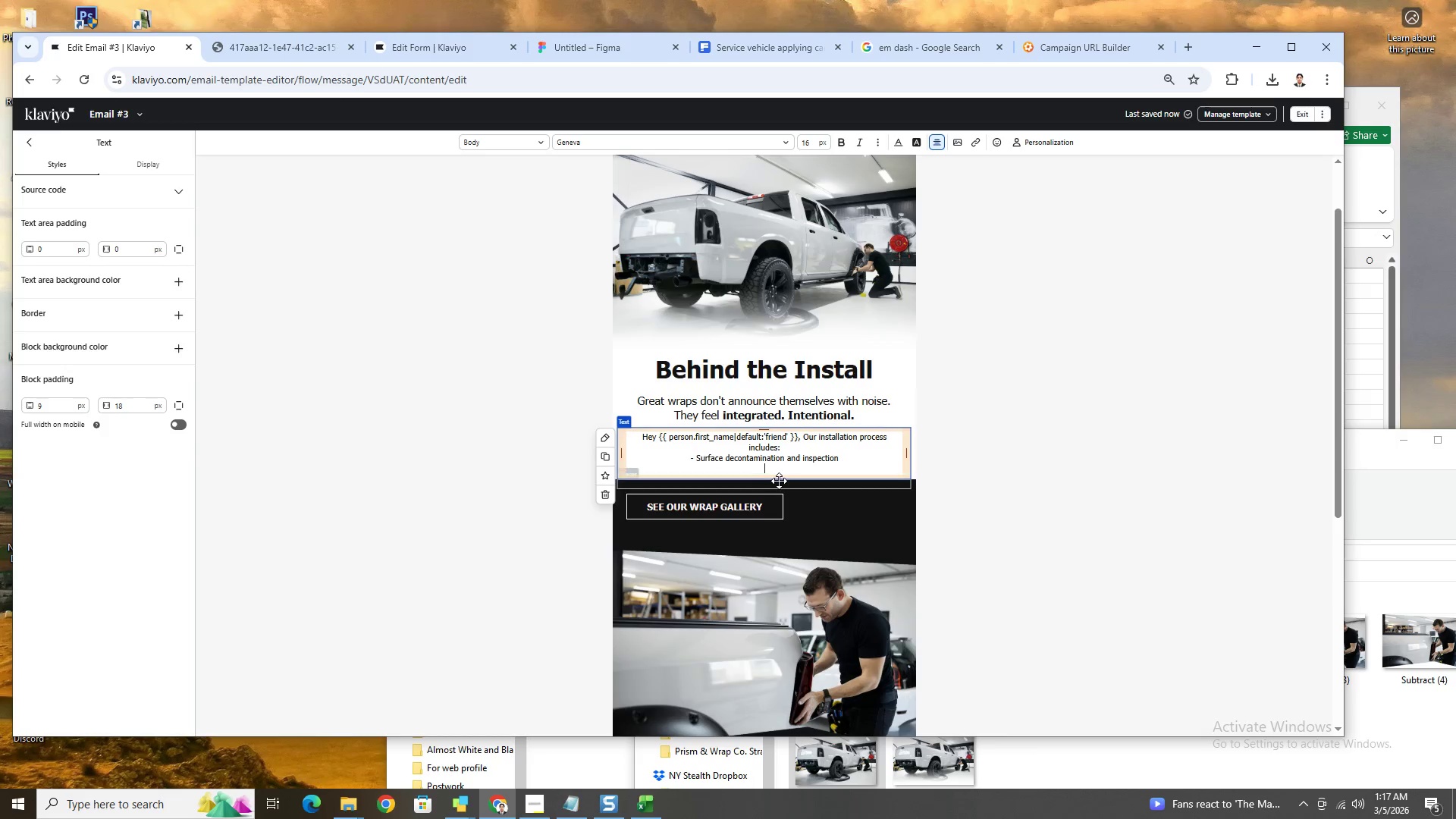 
key(Minus)
 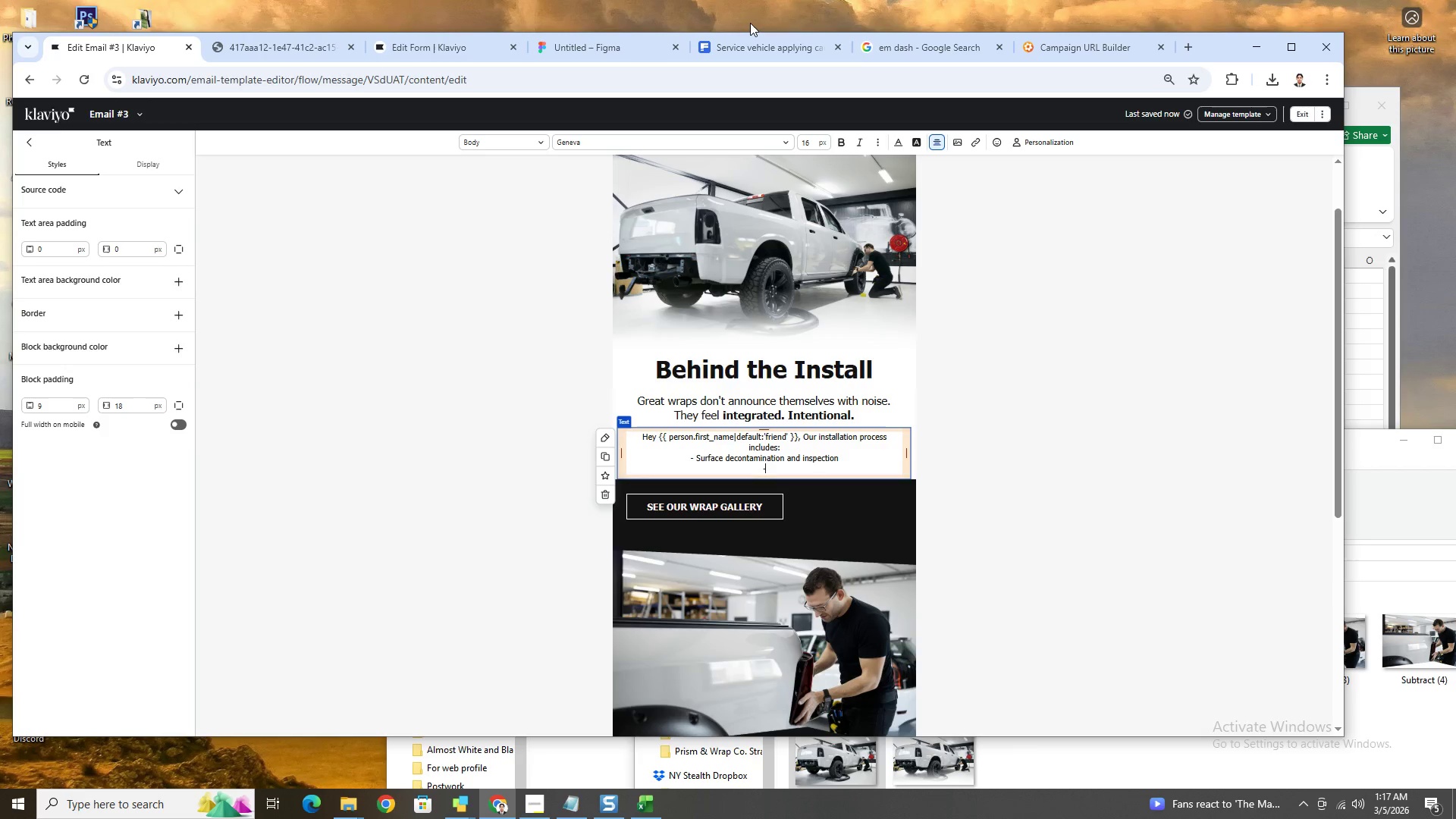 
left_click([921, 52])
 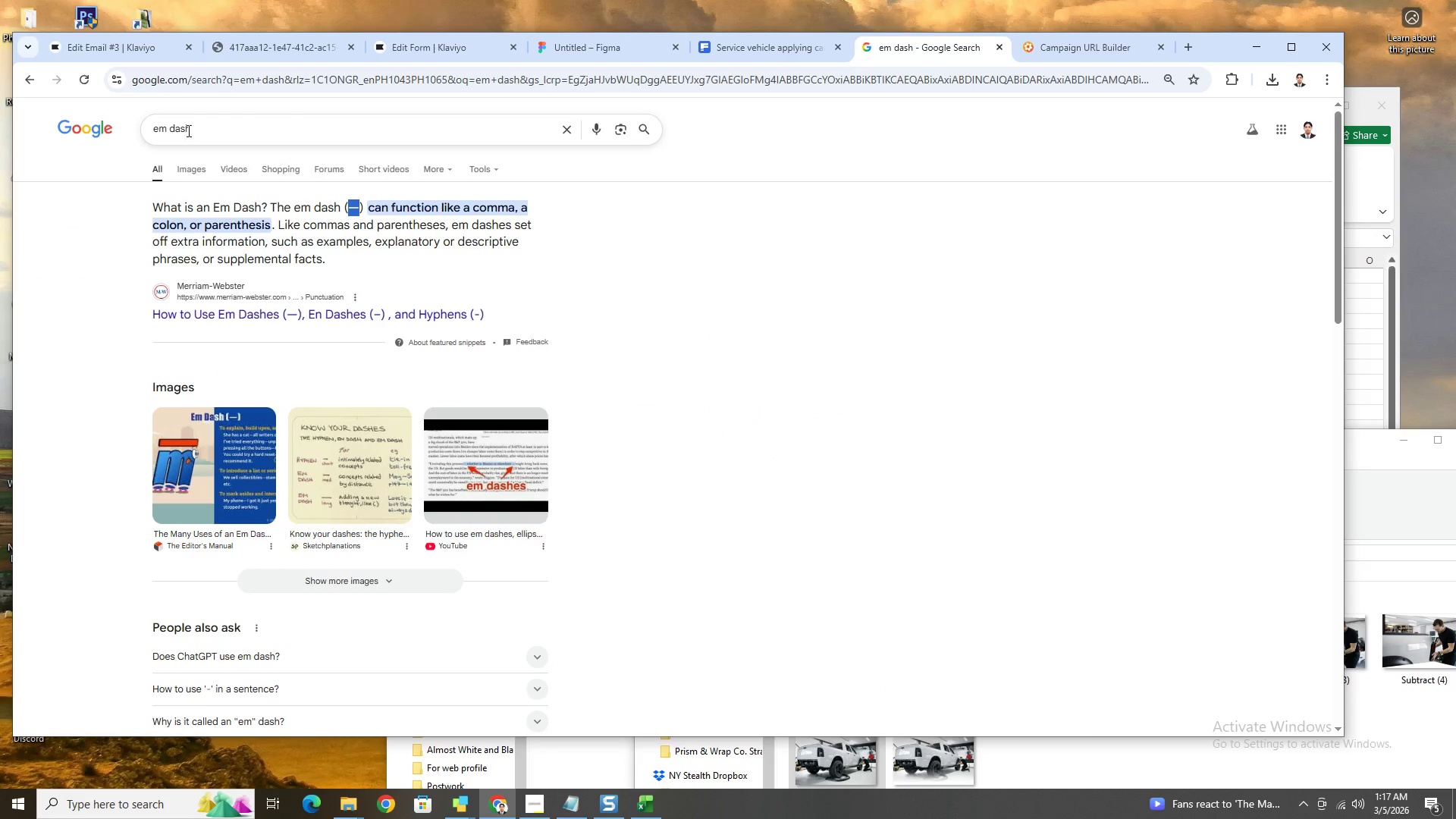 
left_click_drag(start_coordinate=[198, 127], to_coordinate=[149, 137])
 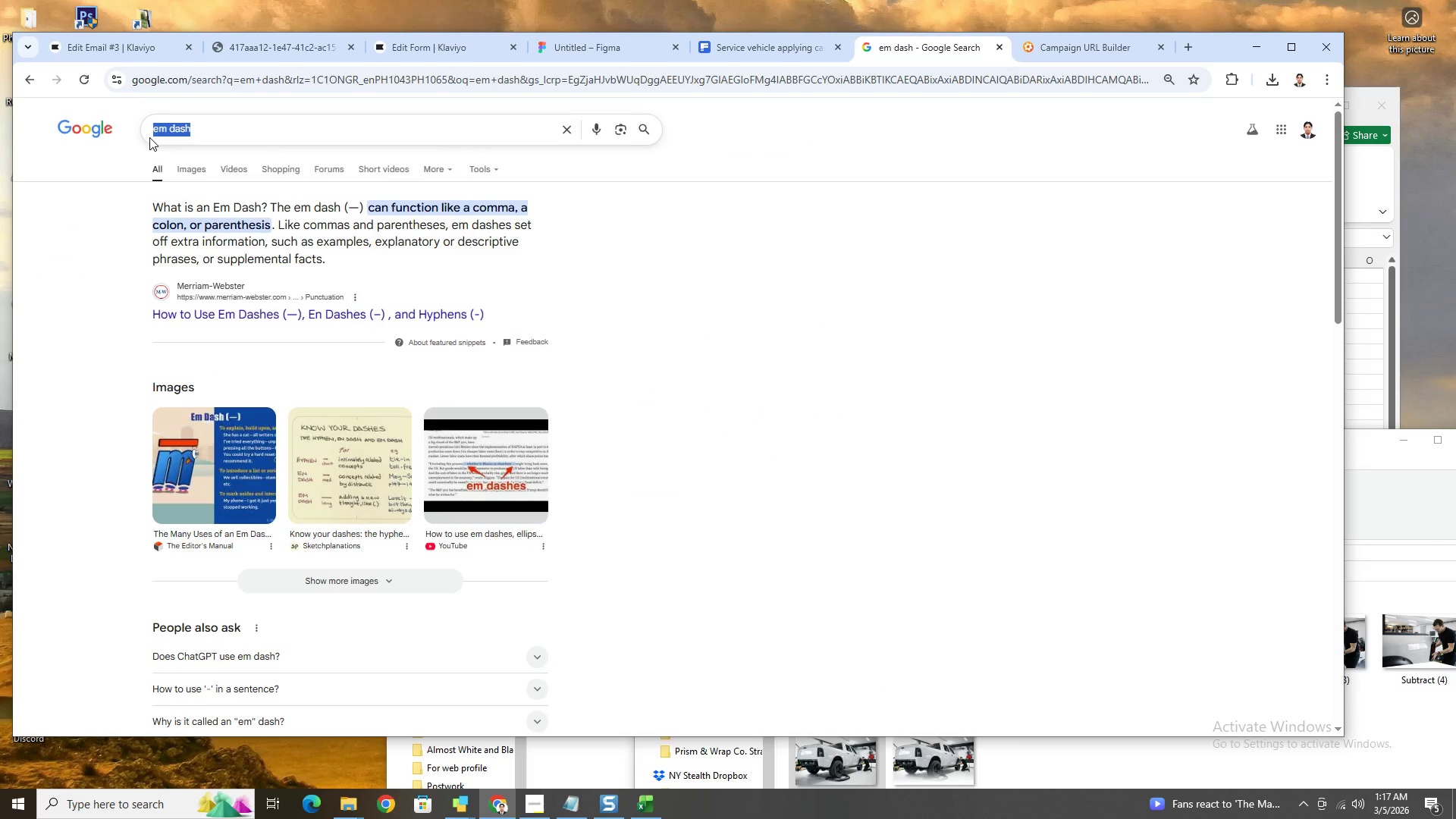 
type(bullet)
 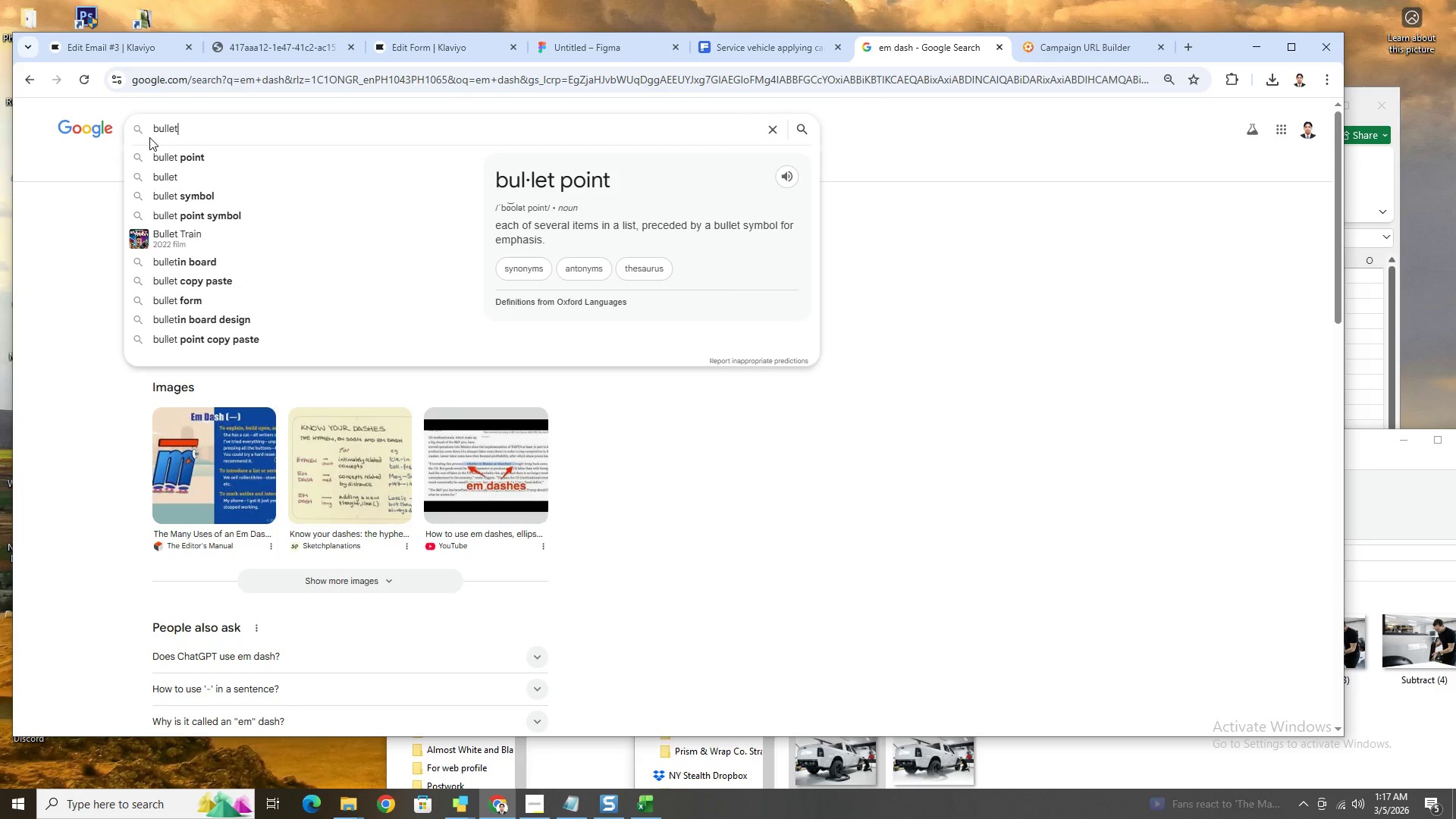 
key(Enter)
 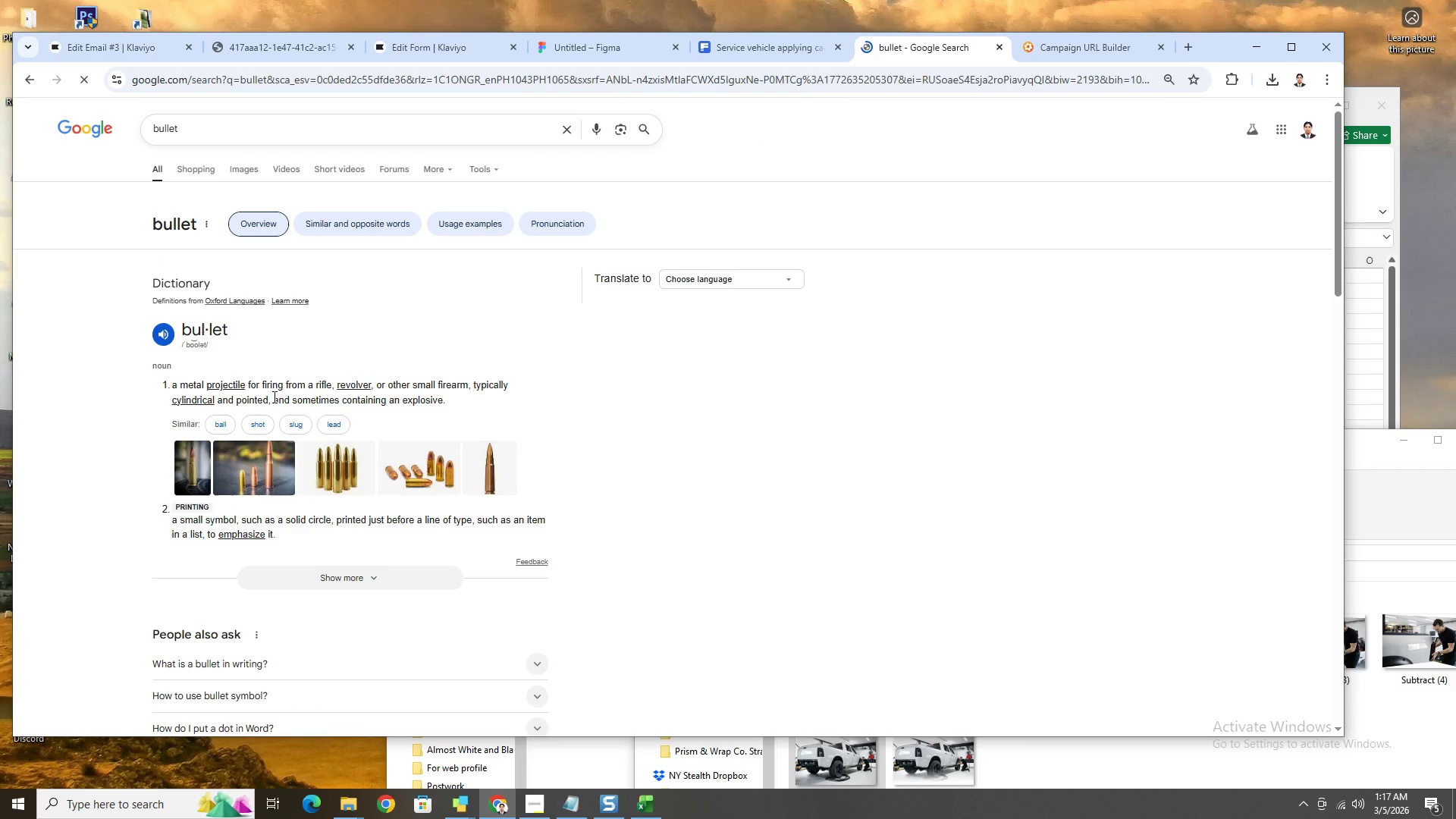 
scroll: coordinate [291, 469], scroll_direction: down, amount: 5.0
 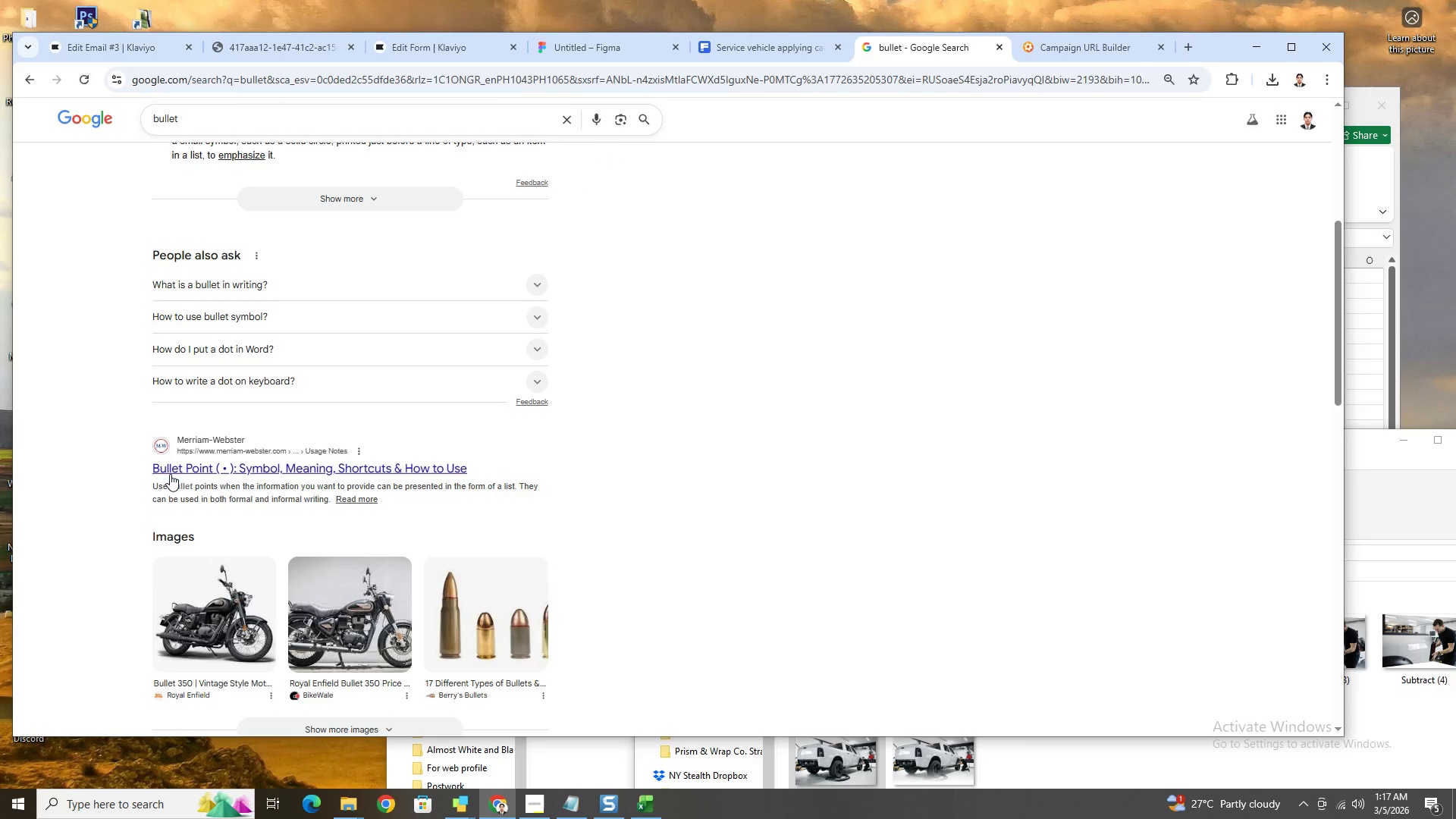 
left_click_drag(start_coordinate=[128, 470], to_coordinate=[224, 466])
 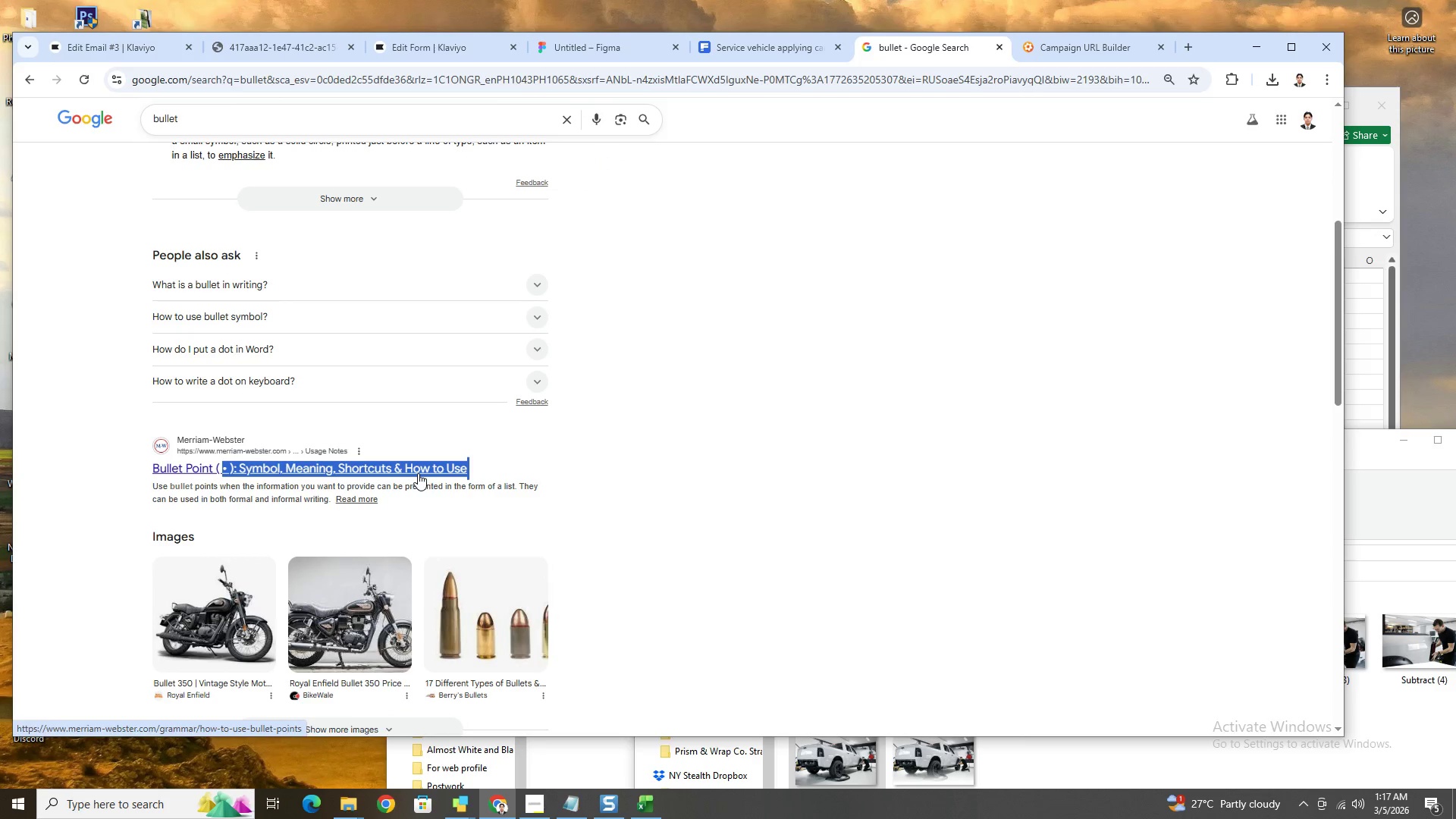 
hold_key(key=ShiftLeft, duration=1.53)
 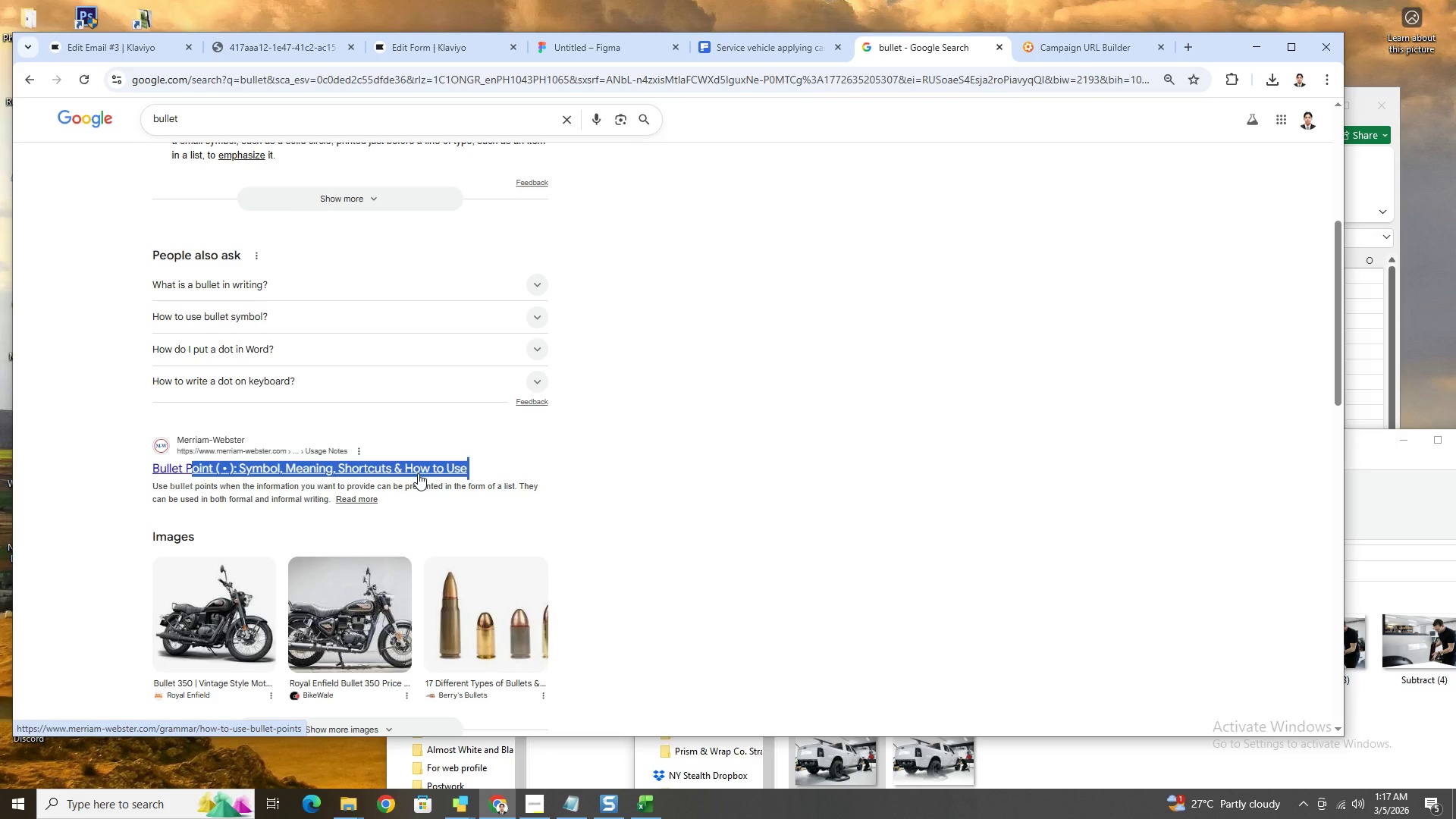 
hold_key(key=ArrowLeft, duration=0.69)
 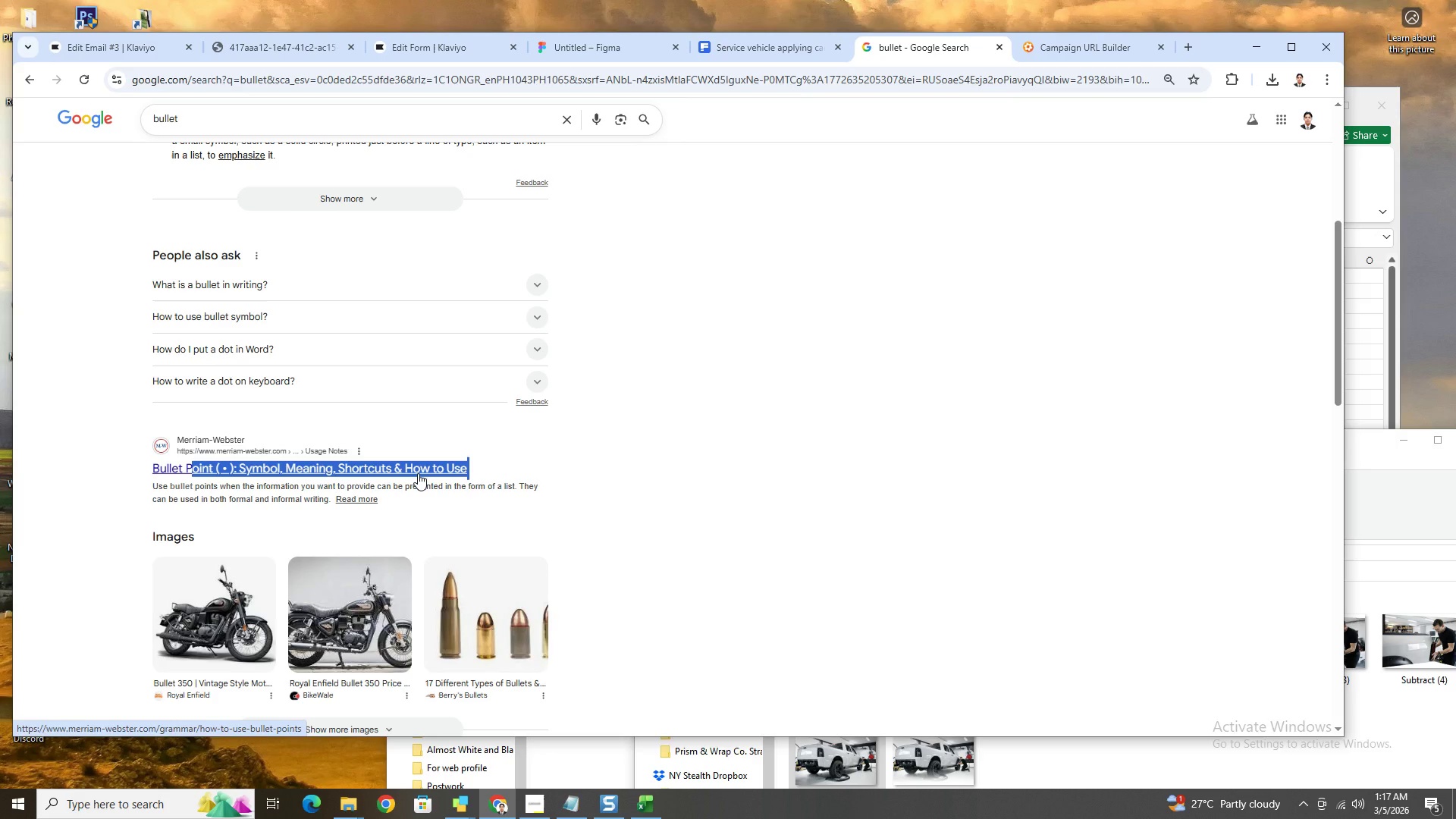 
key(Escape)
 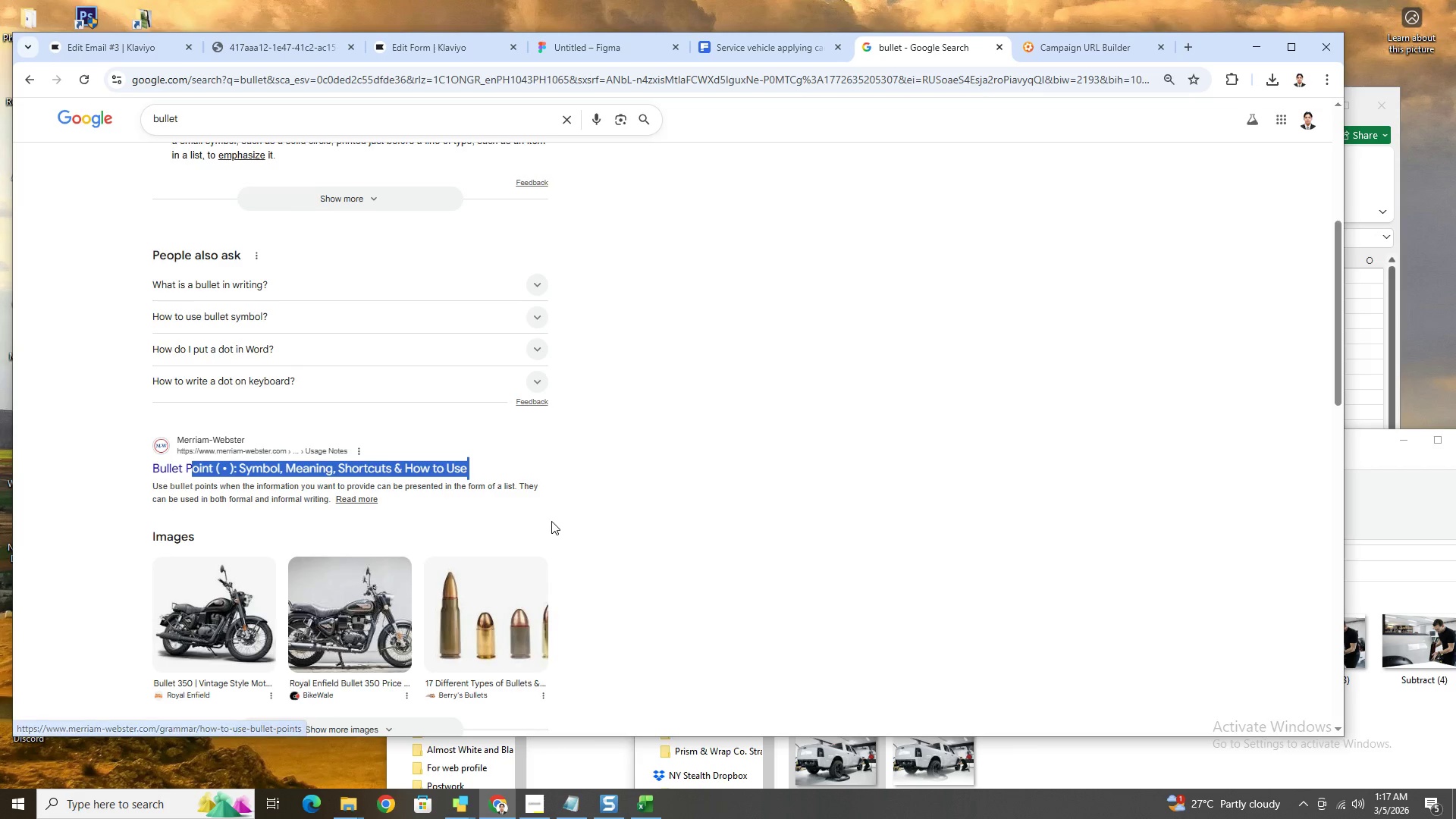 
scroll: coordinate [551, 521], scroll_direction: down, amount: 1.0
 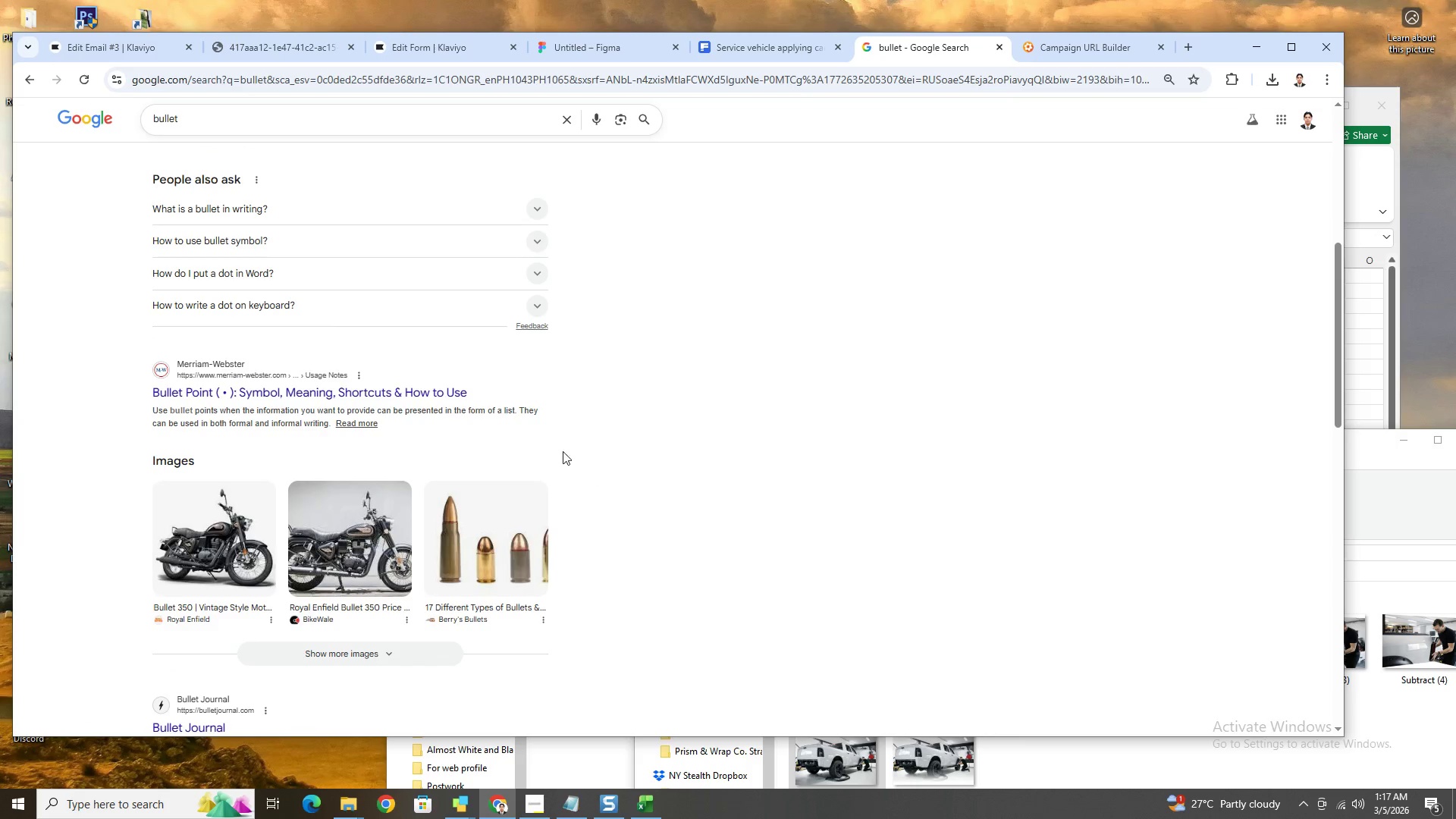 
scroll: coordinate [313, 280], scroll_direction: up, amount: 4.0
 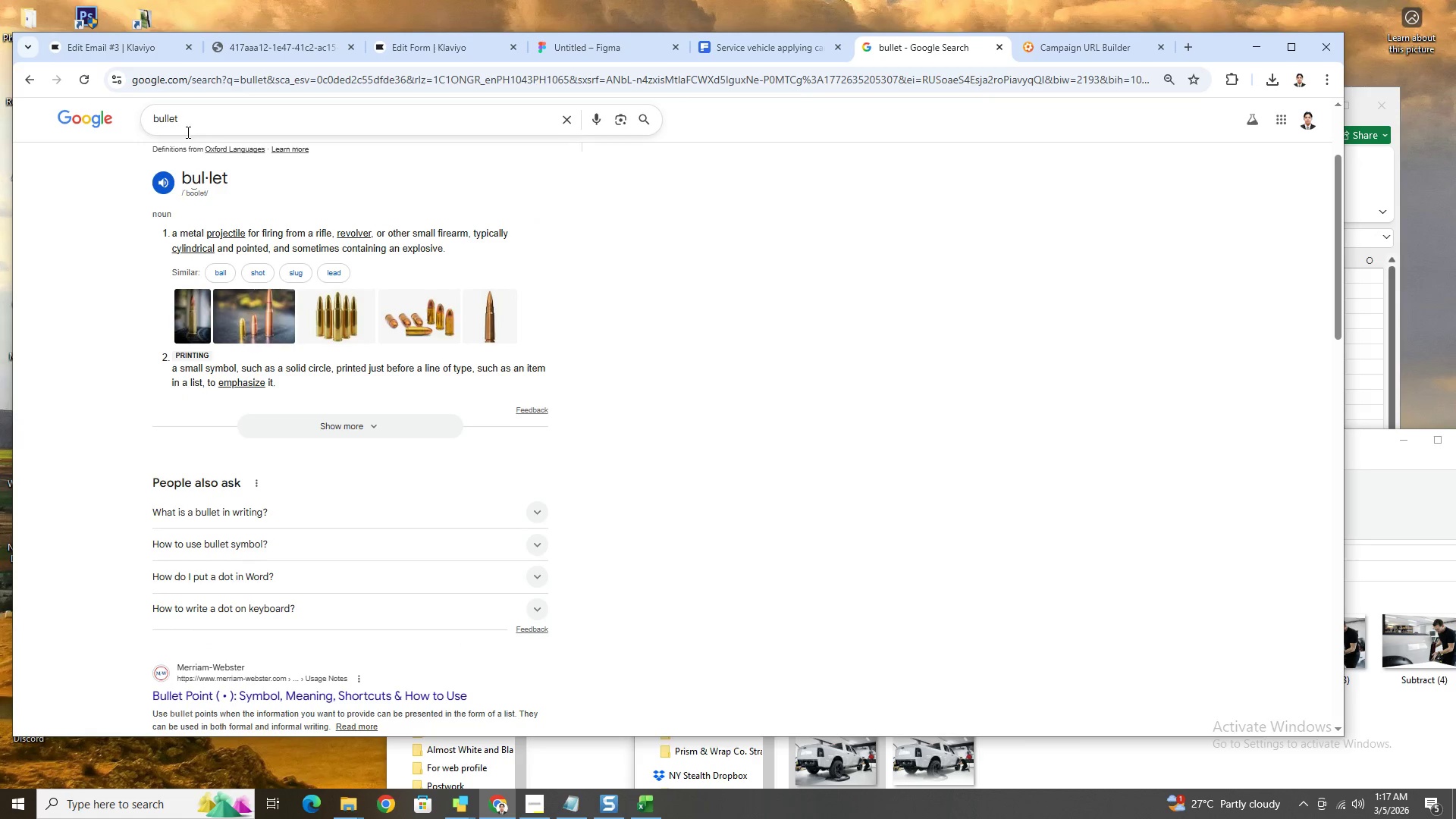 
mouse_move([232, 146])
 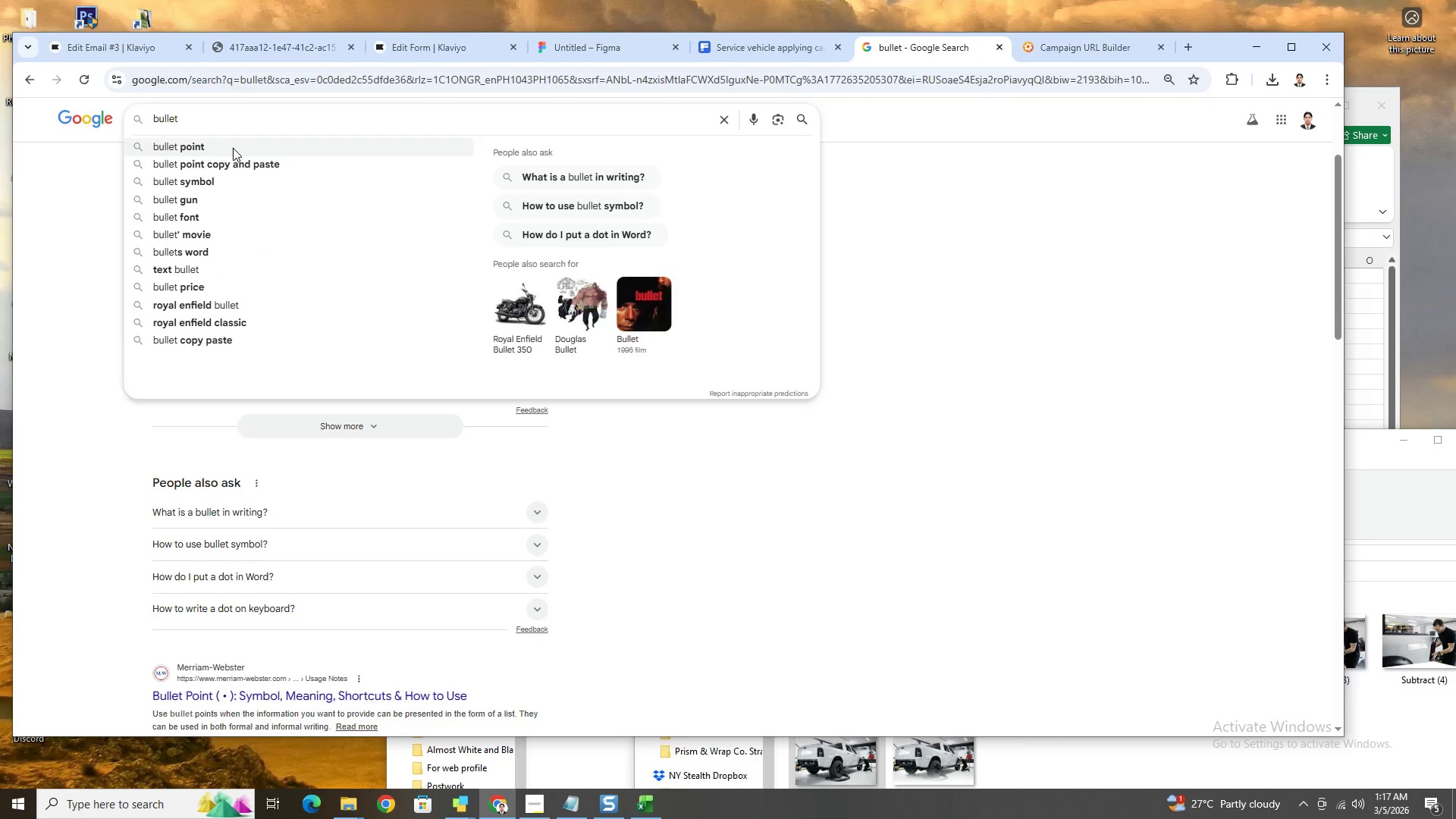 
left_click([233, 148])
 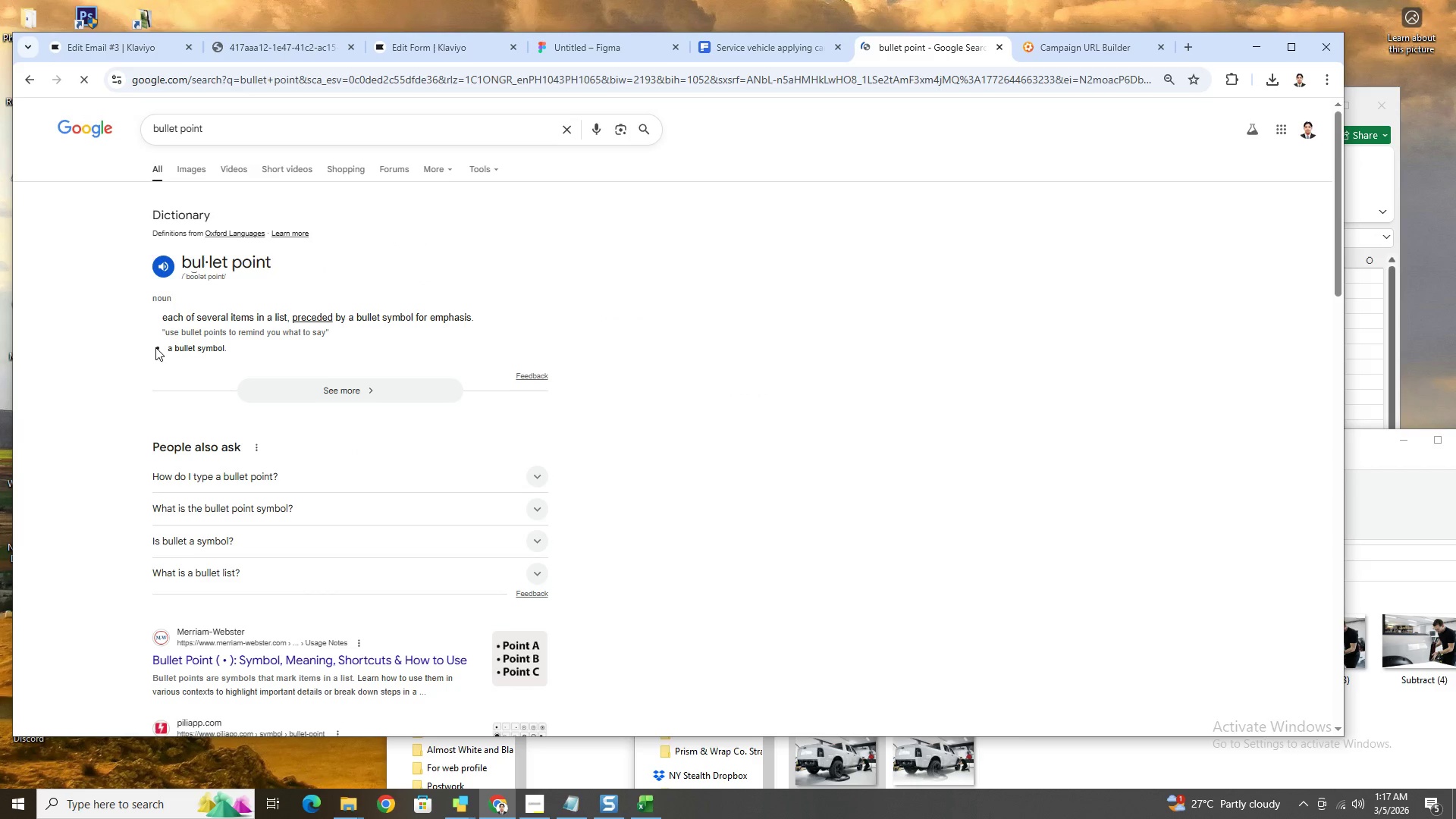 
left_click_drag(start_coordinate=[152, 350], to_coordinate=[161, 347])
 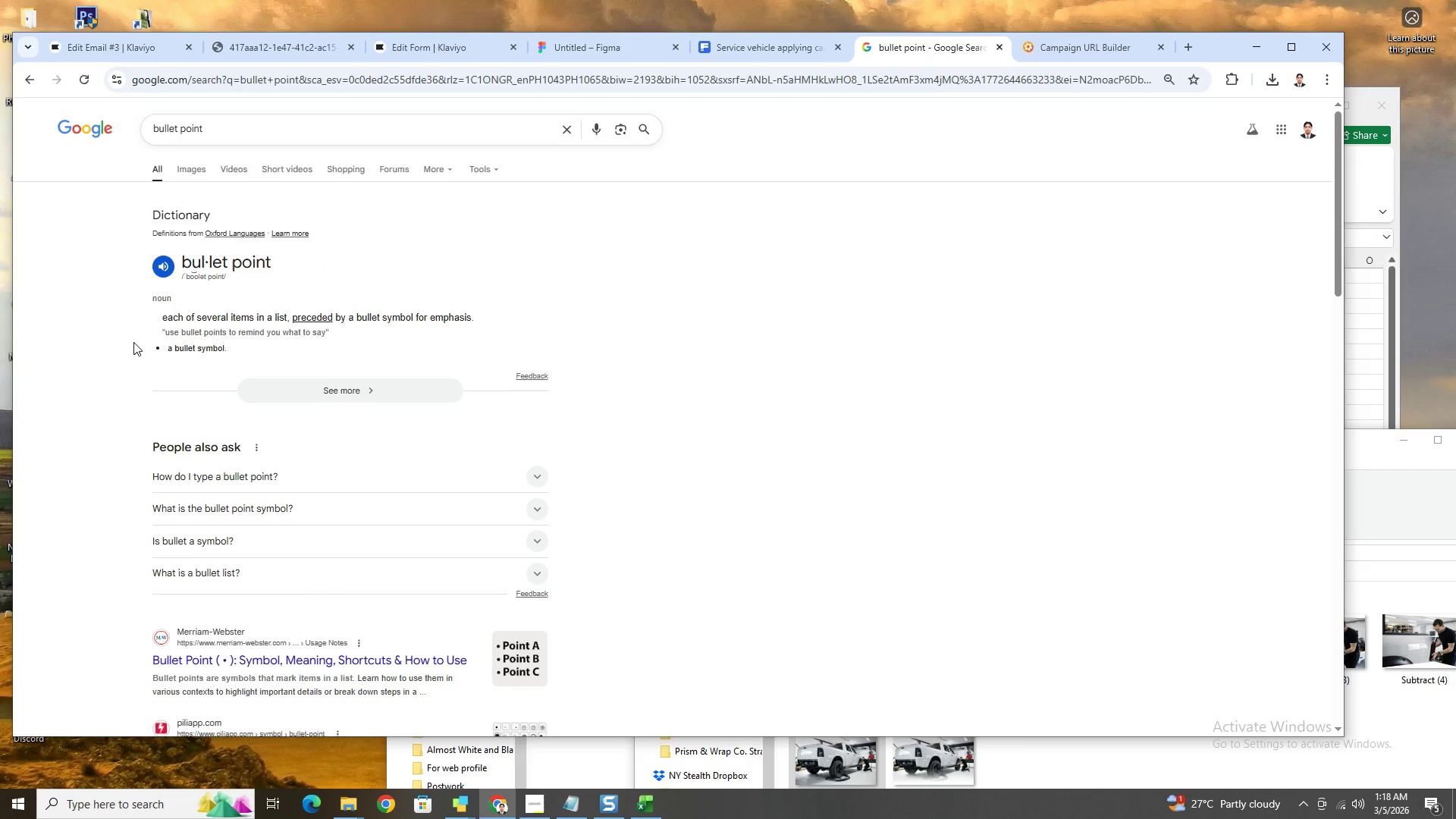 
left_click_drag(start_coordinate=[134, 341], to_coordinate=[167, 345])
 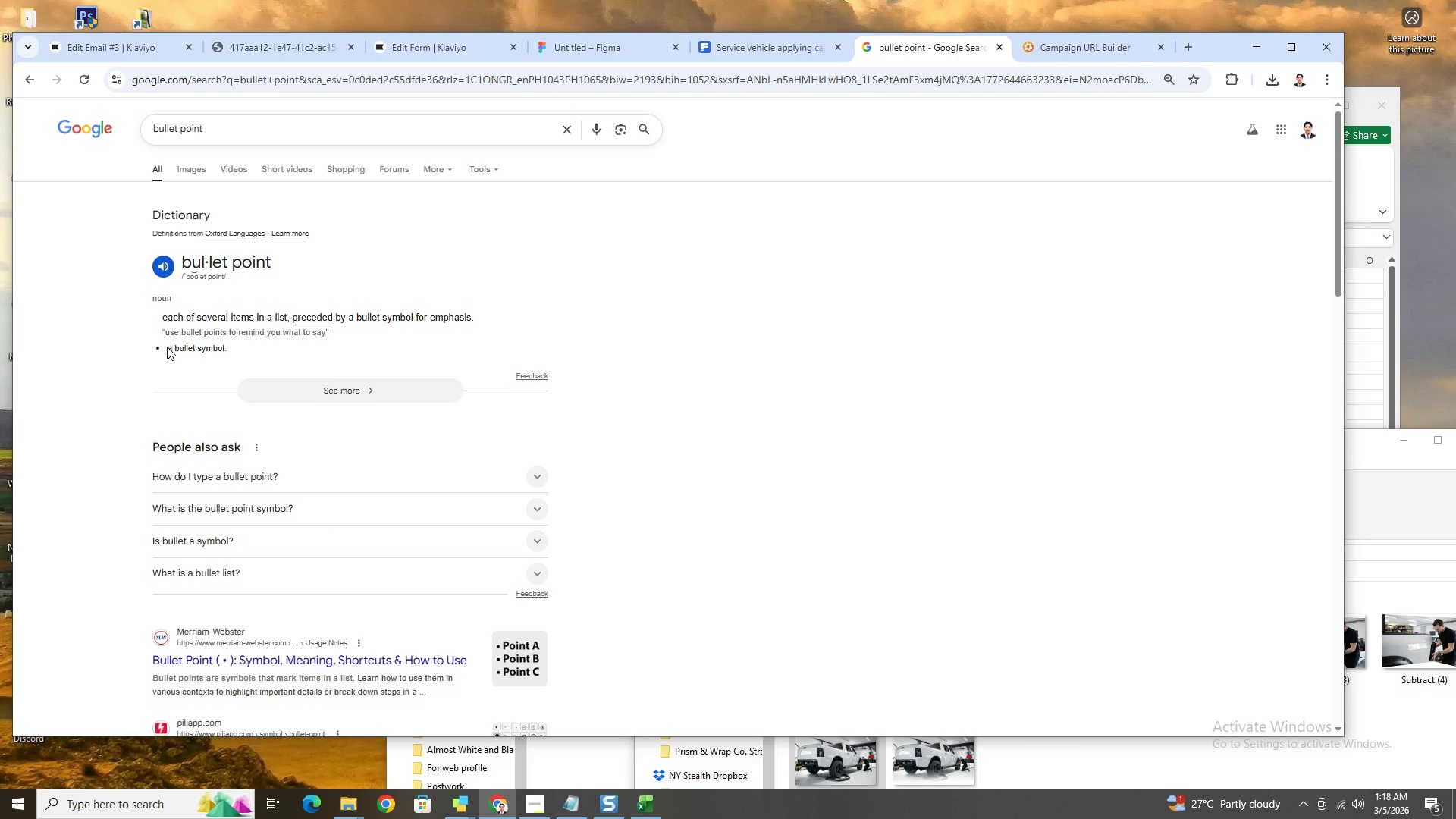 
left_click_drag(start_coordinate=[168, 347], to_coordinate=[150, 347])
 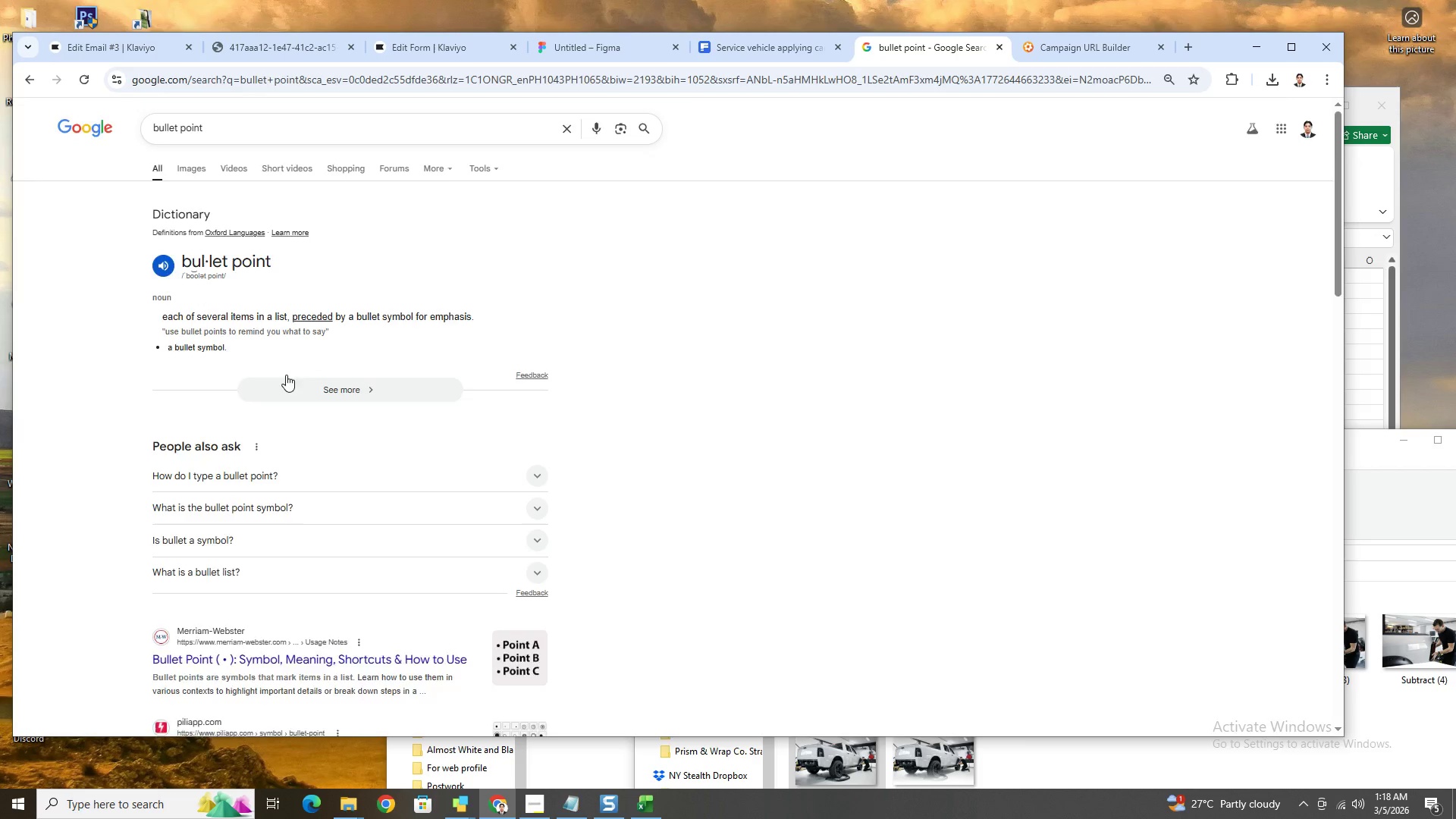 
scroll: coordinate [286, 375], scroll_direction: down, amount: 3.0
 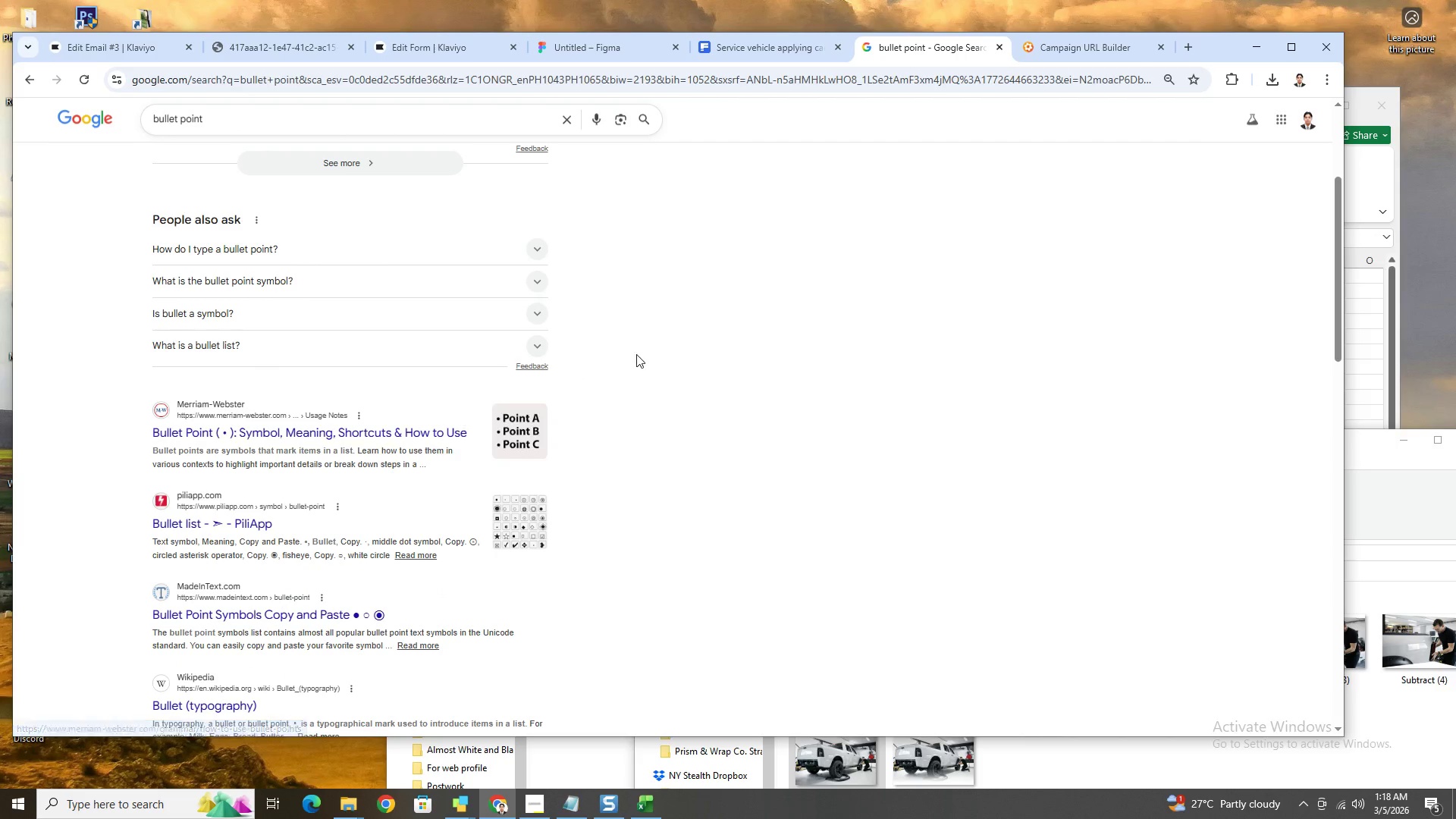 
scroll: coordinate [636, 354], scroll_direction: up, amount: 2.0
 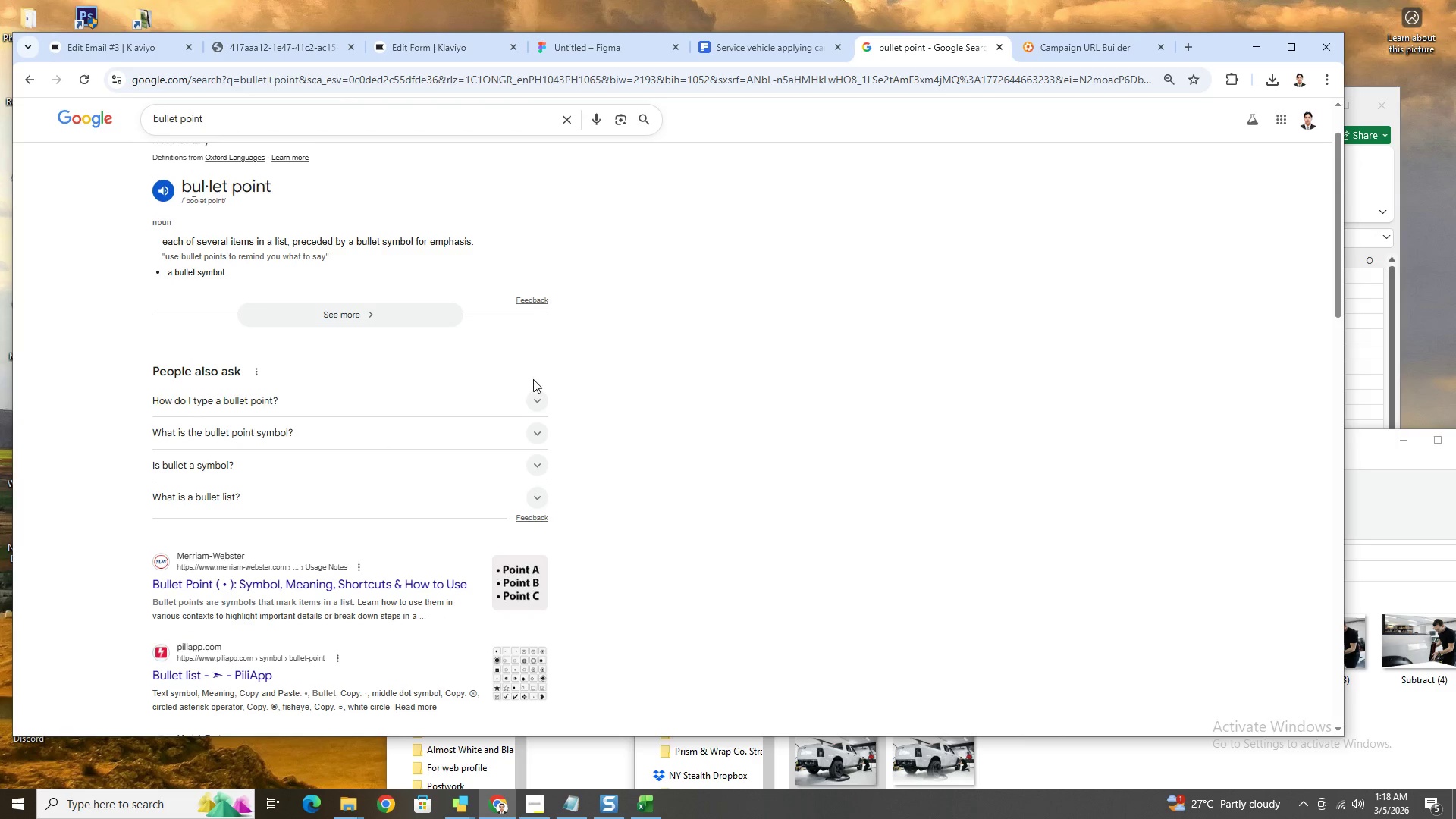 
left_click([540, 397])
 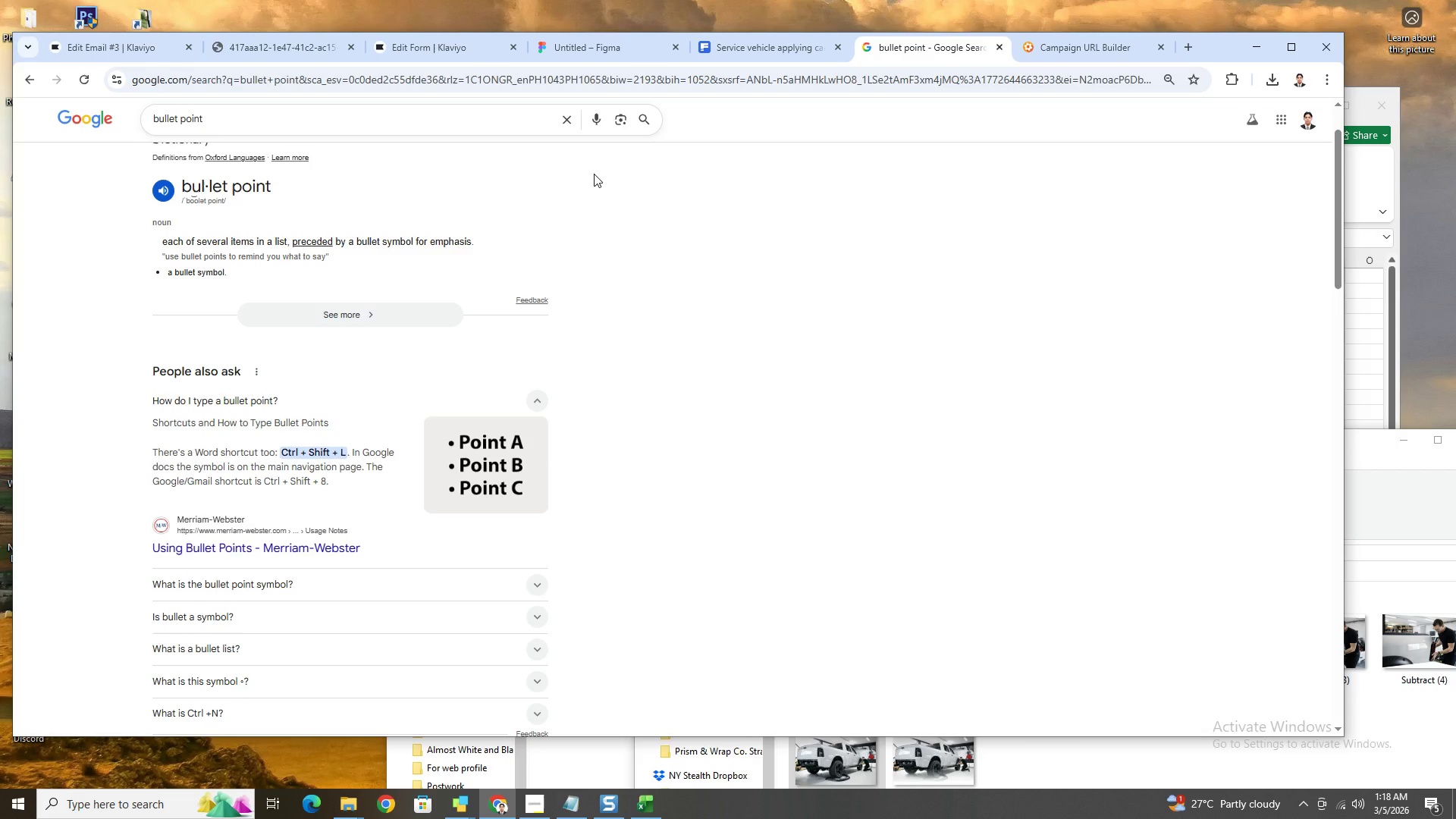 
wait(5.58)
 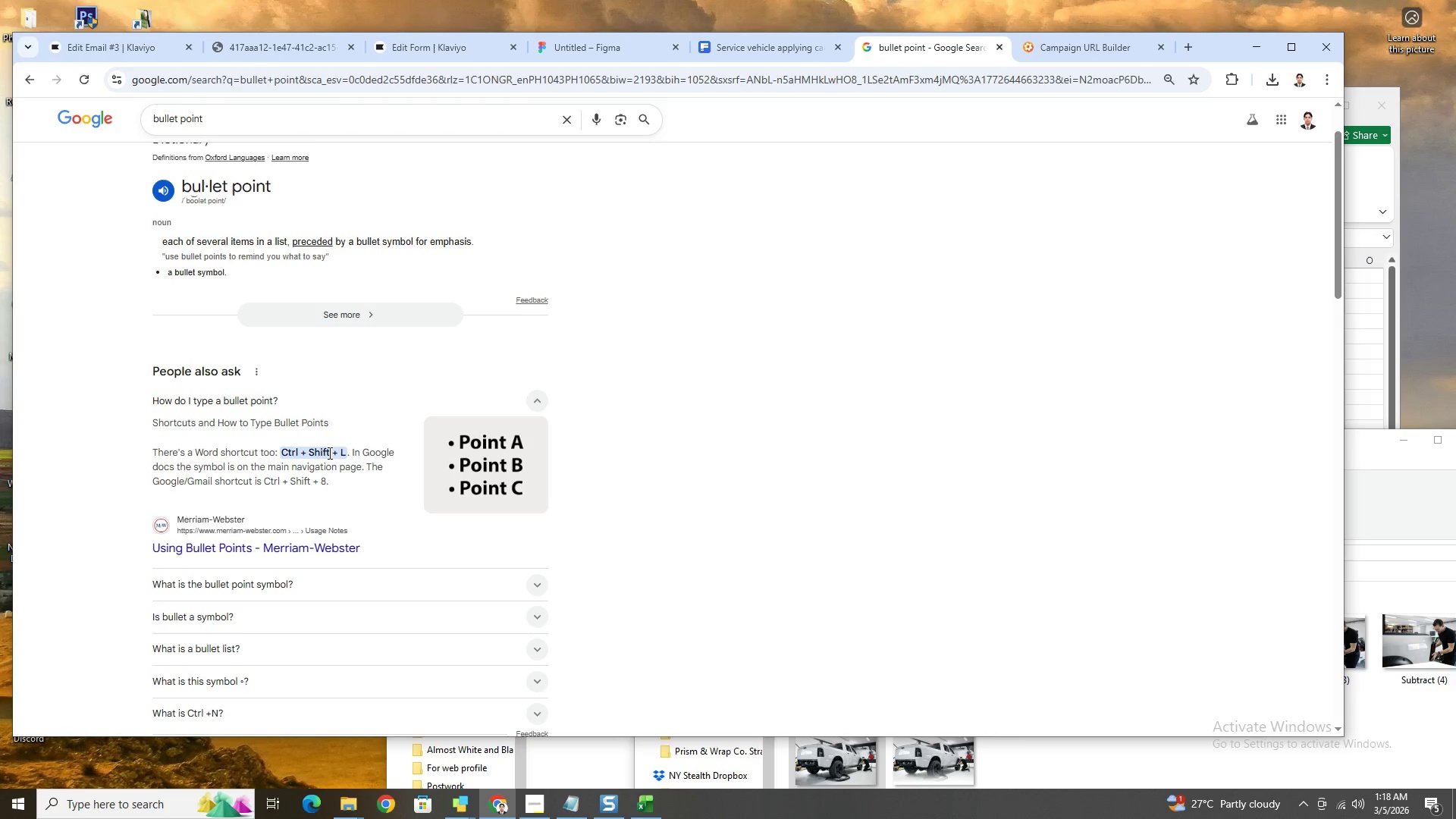 
left_click([133, 44])
 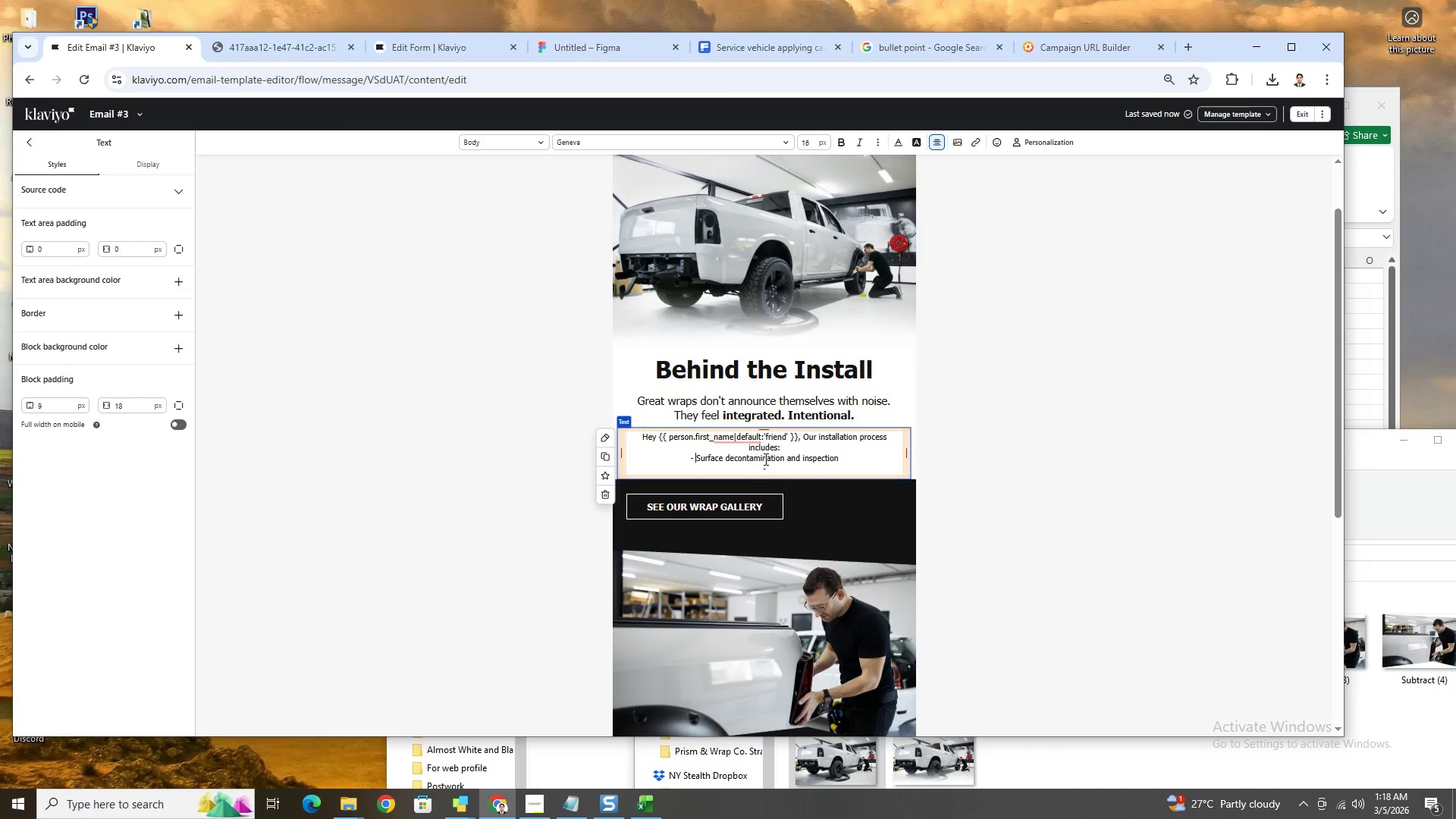 
key(Backspace)
 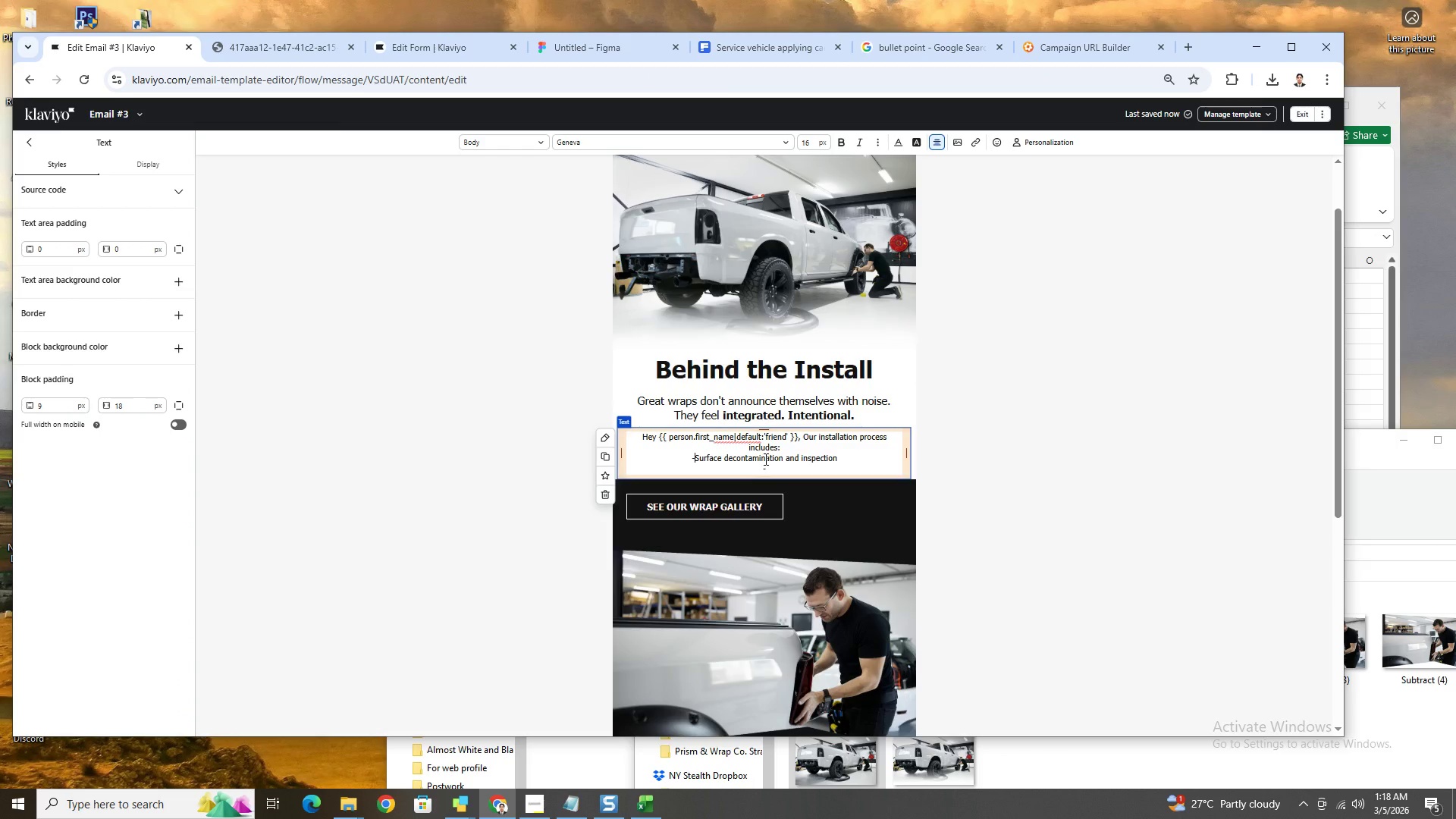 
key(Backspace)
 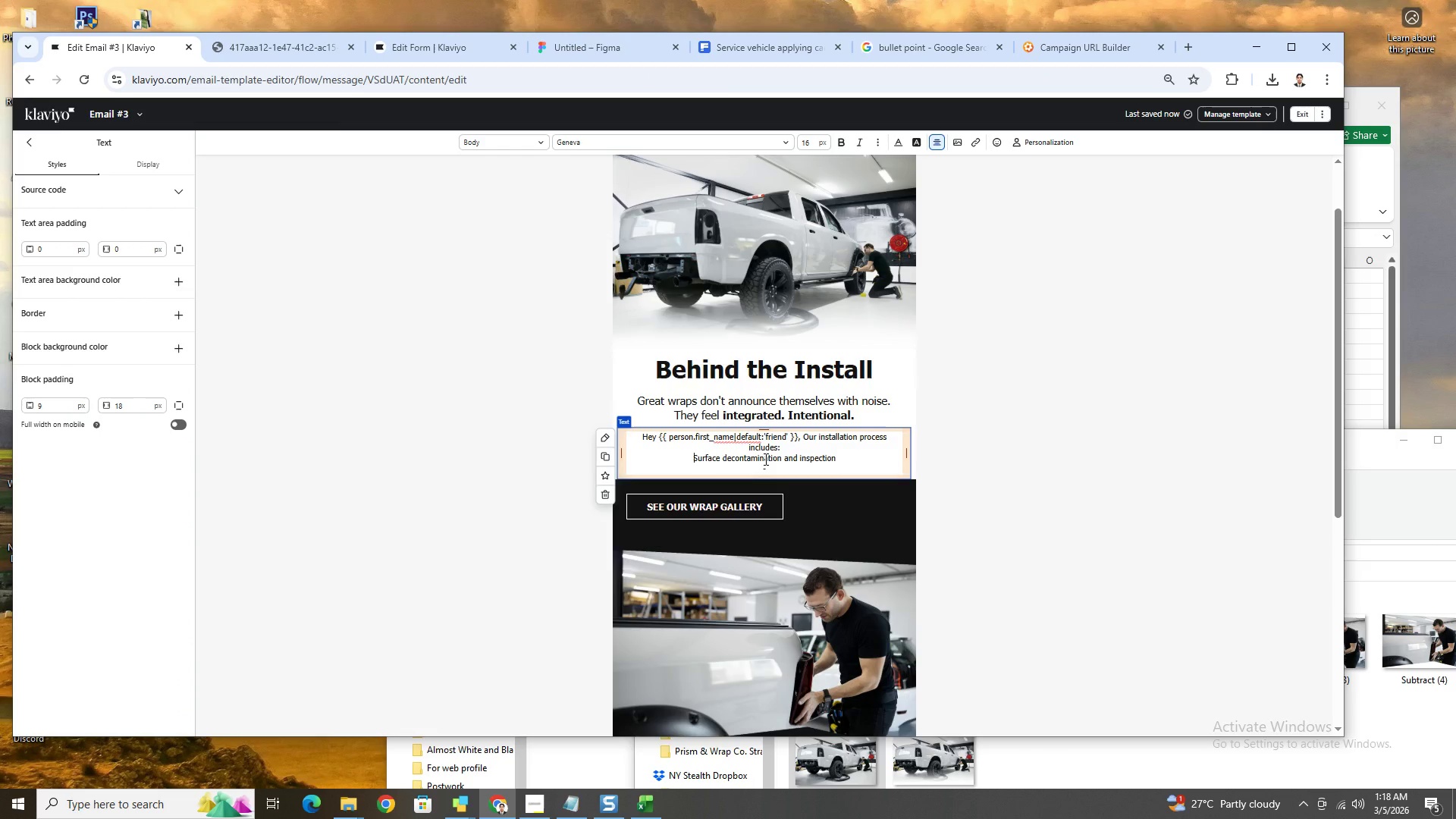 
key(Control+Shift+L)
 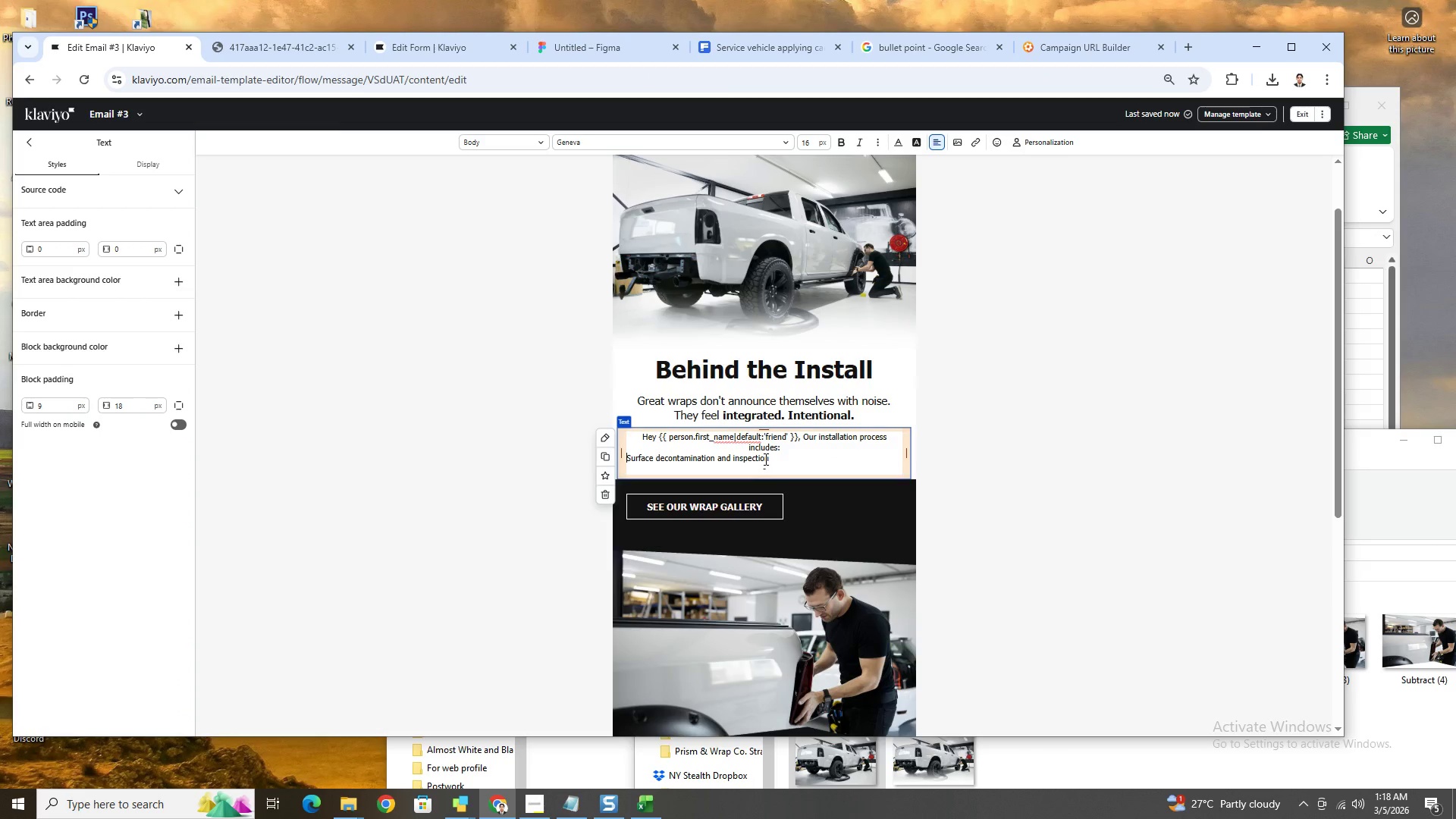 
key(Control+Shift+L)
 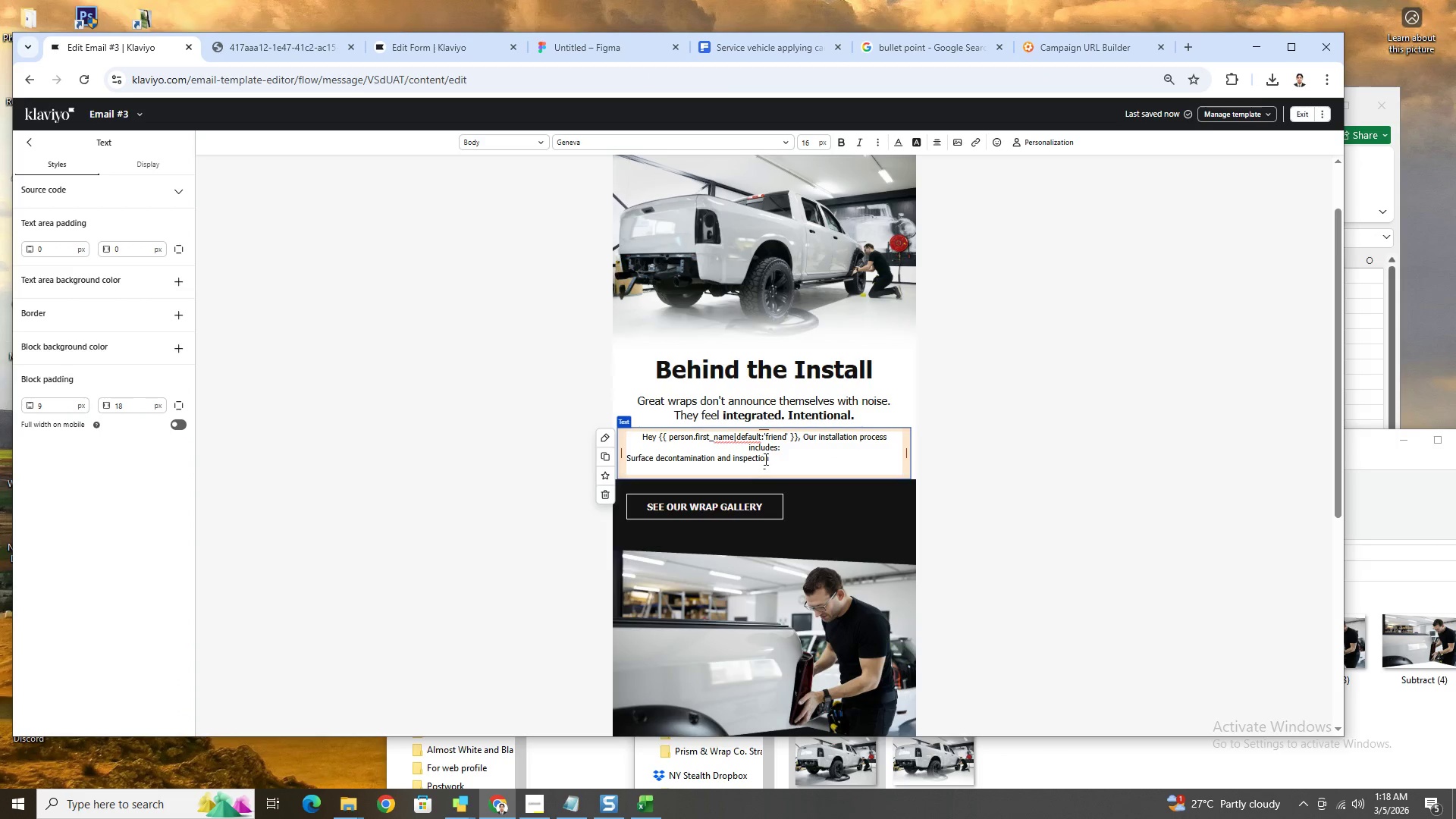 
key(Control+Shift+L)
 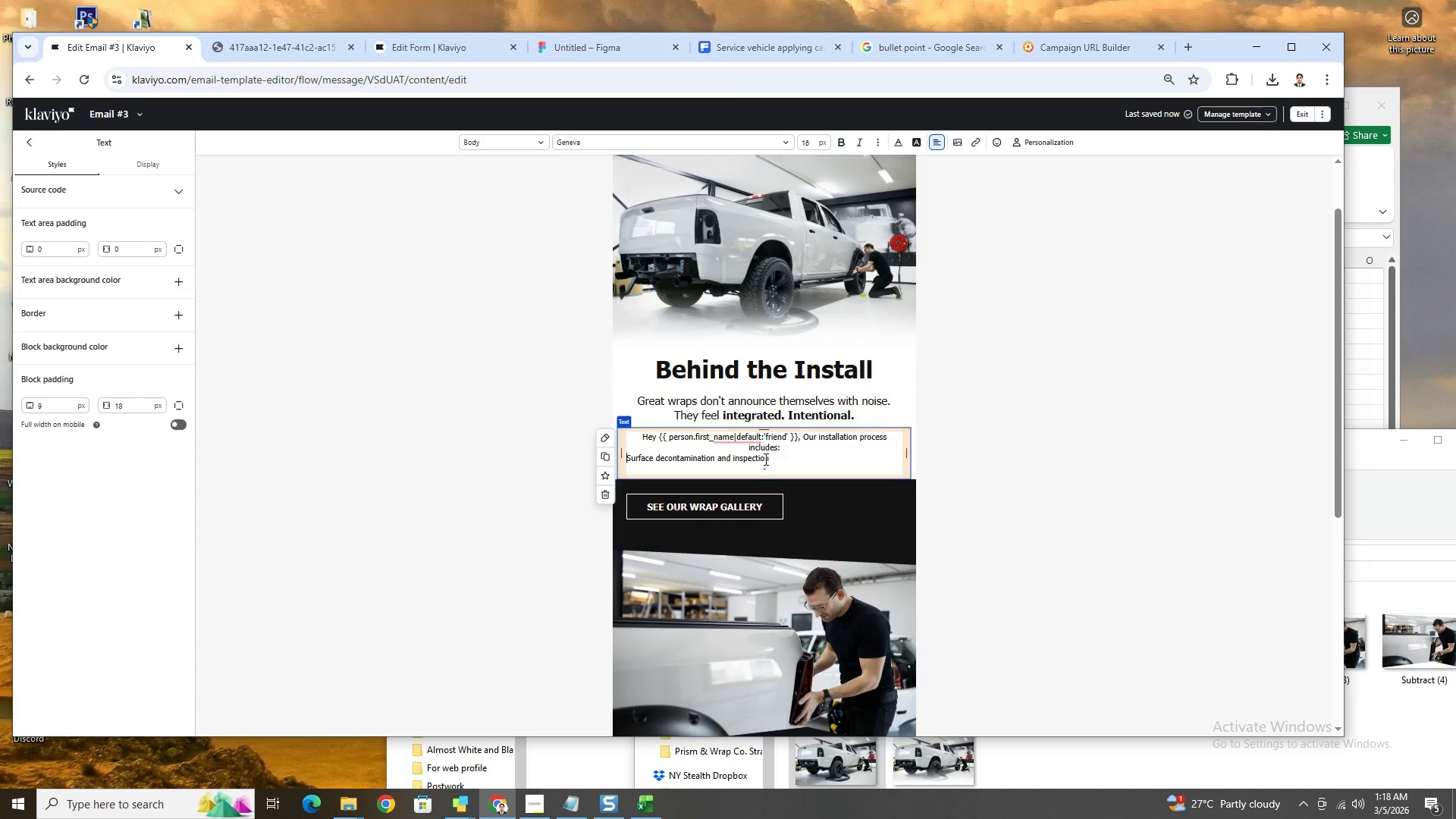 
key(Space)
 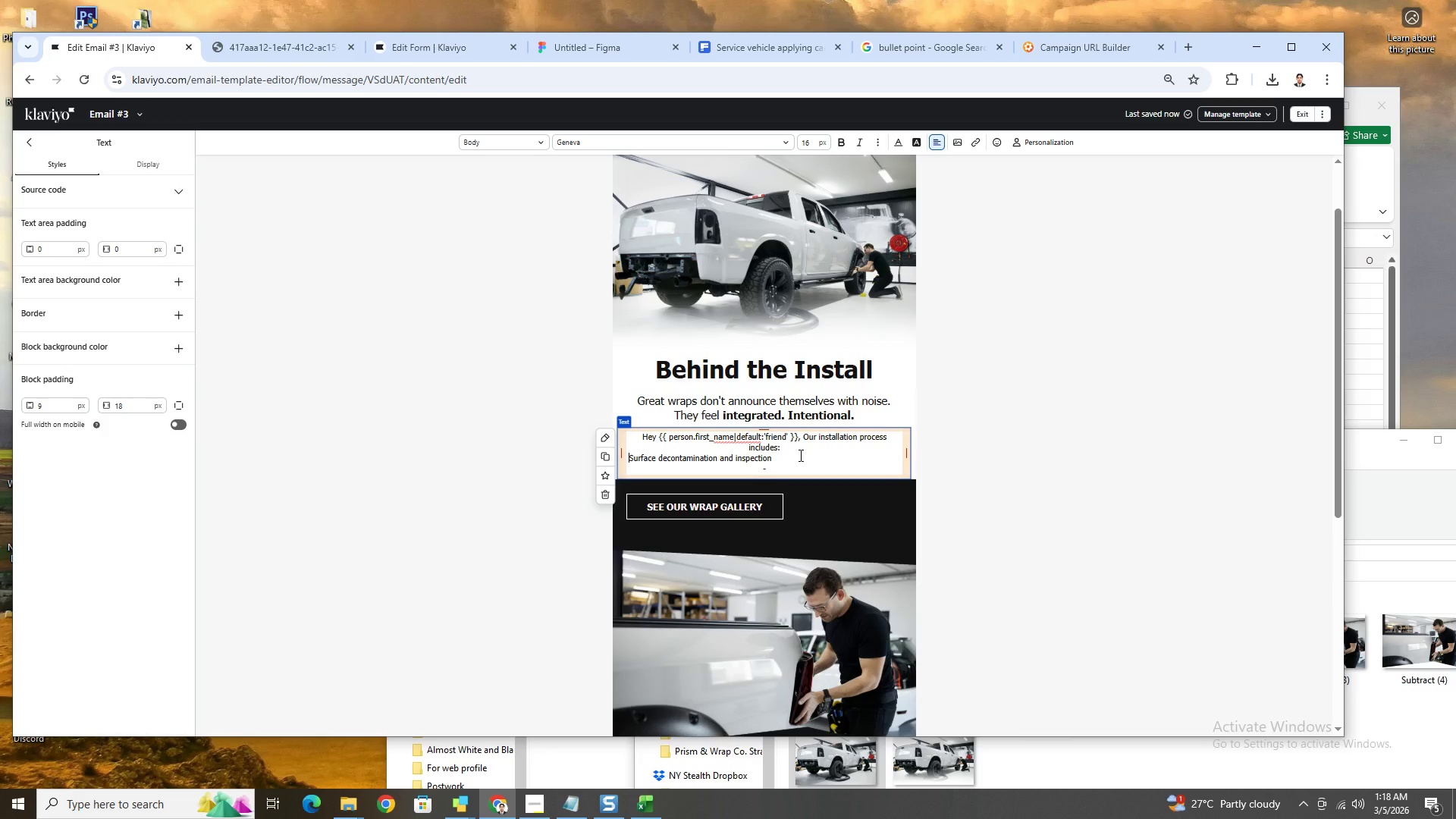 
key(Backspace)
 